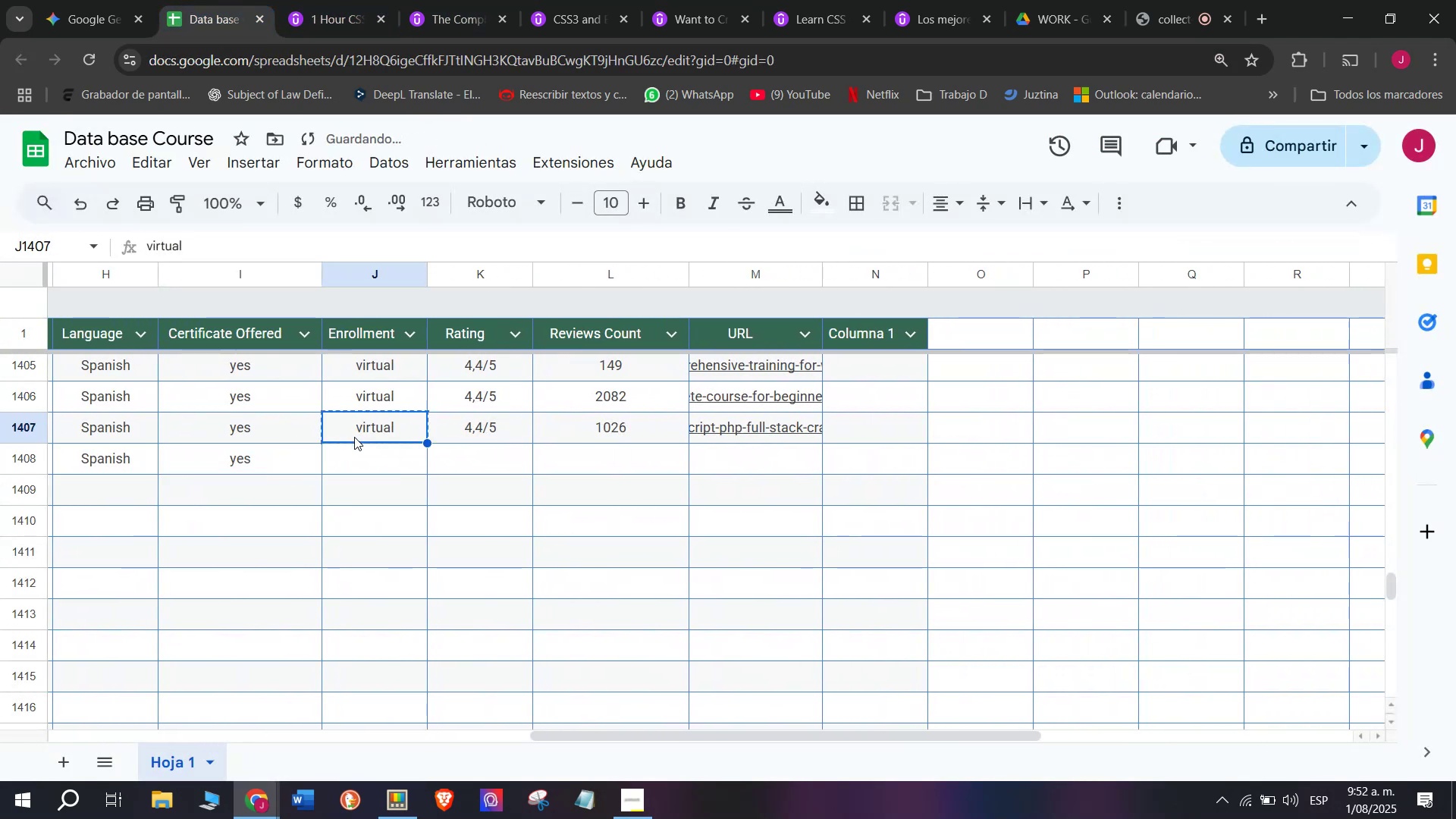 
key(Control+ControlLeft)
 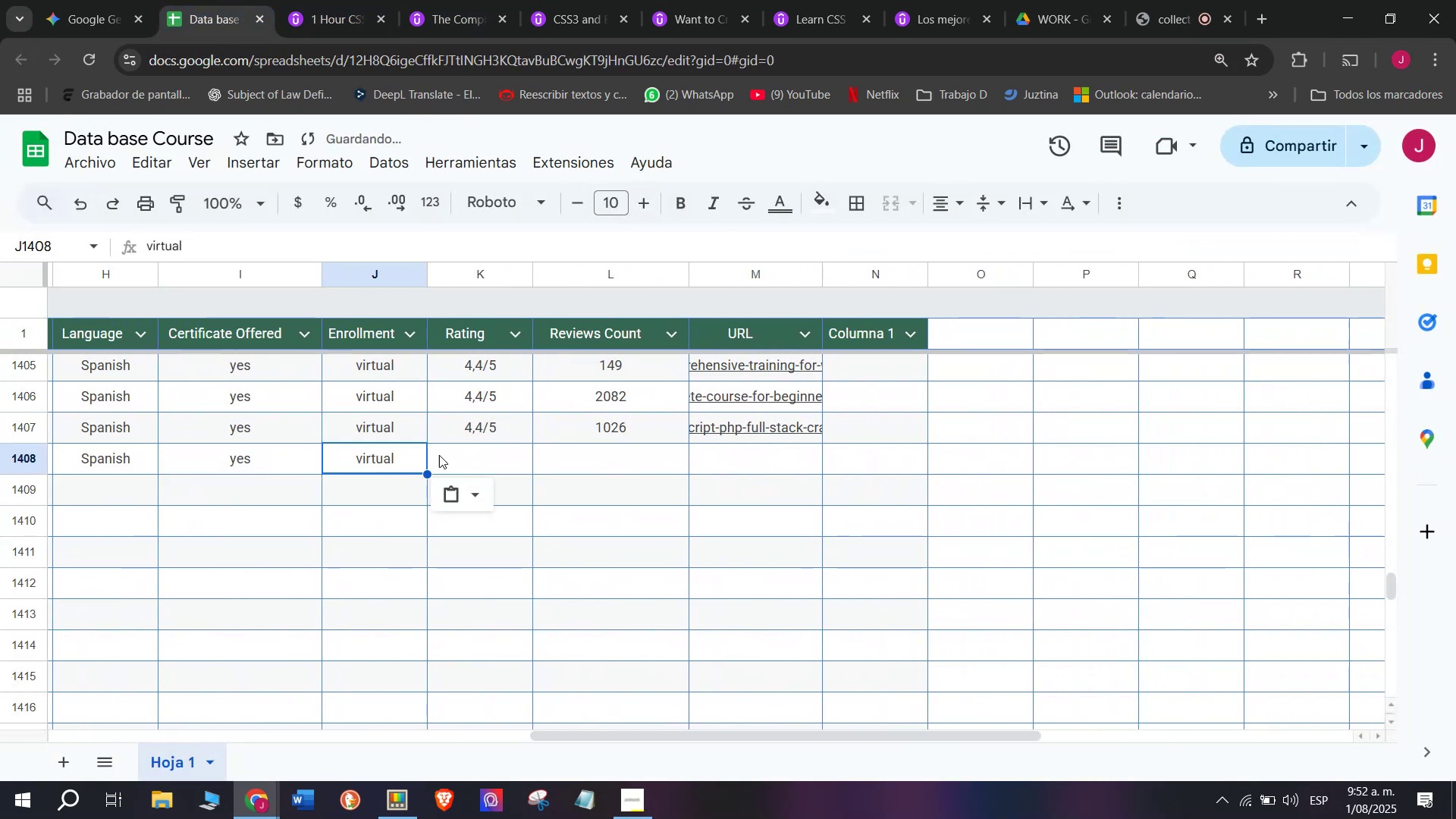 
key(Break)
 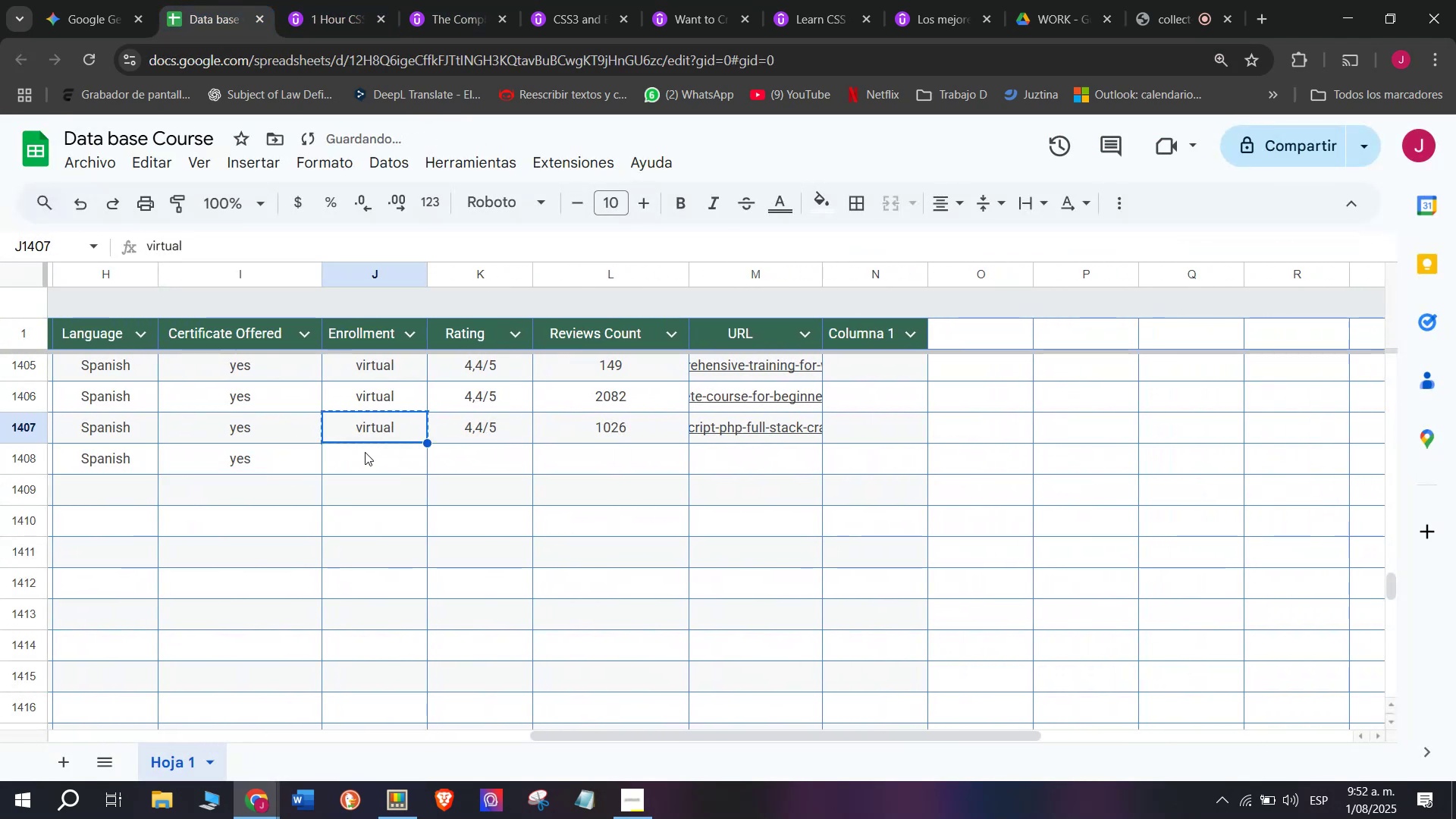 
key(Control+C)
 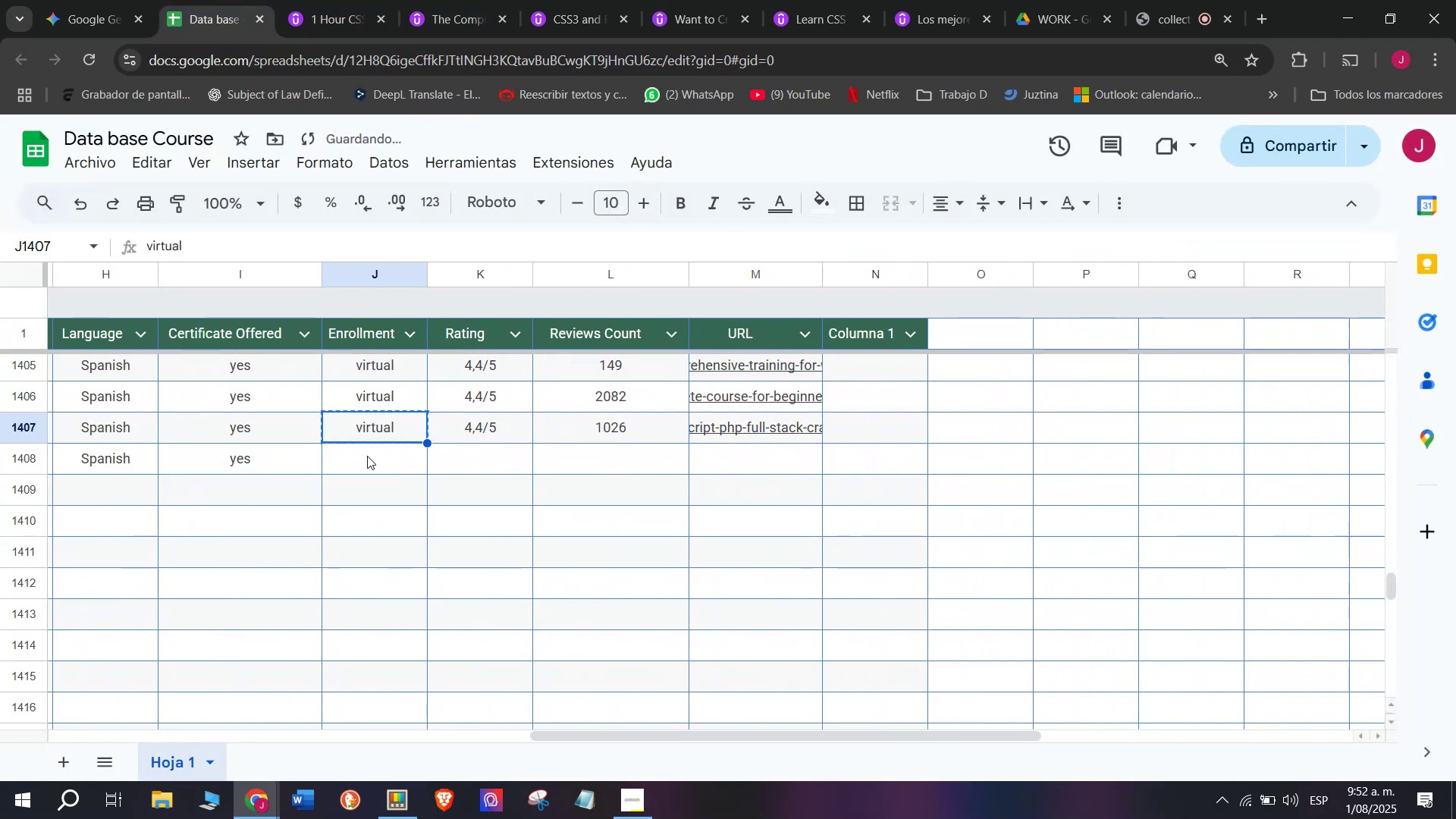 
key(Control+ControlLeft)
 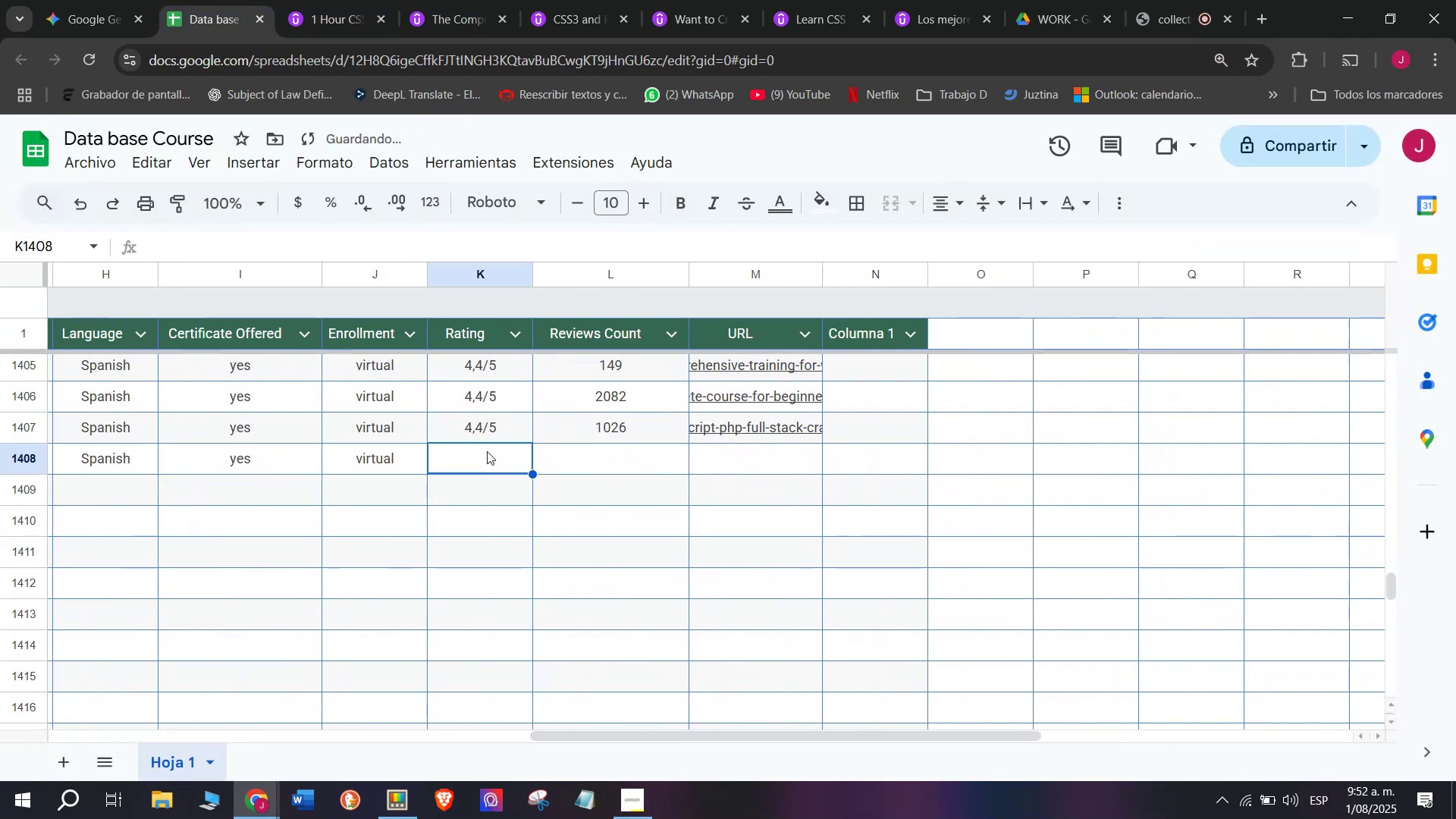 
key(Z)
 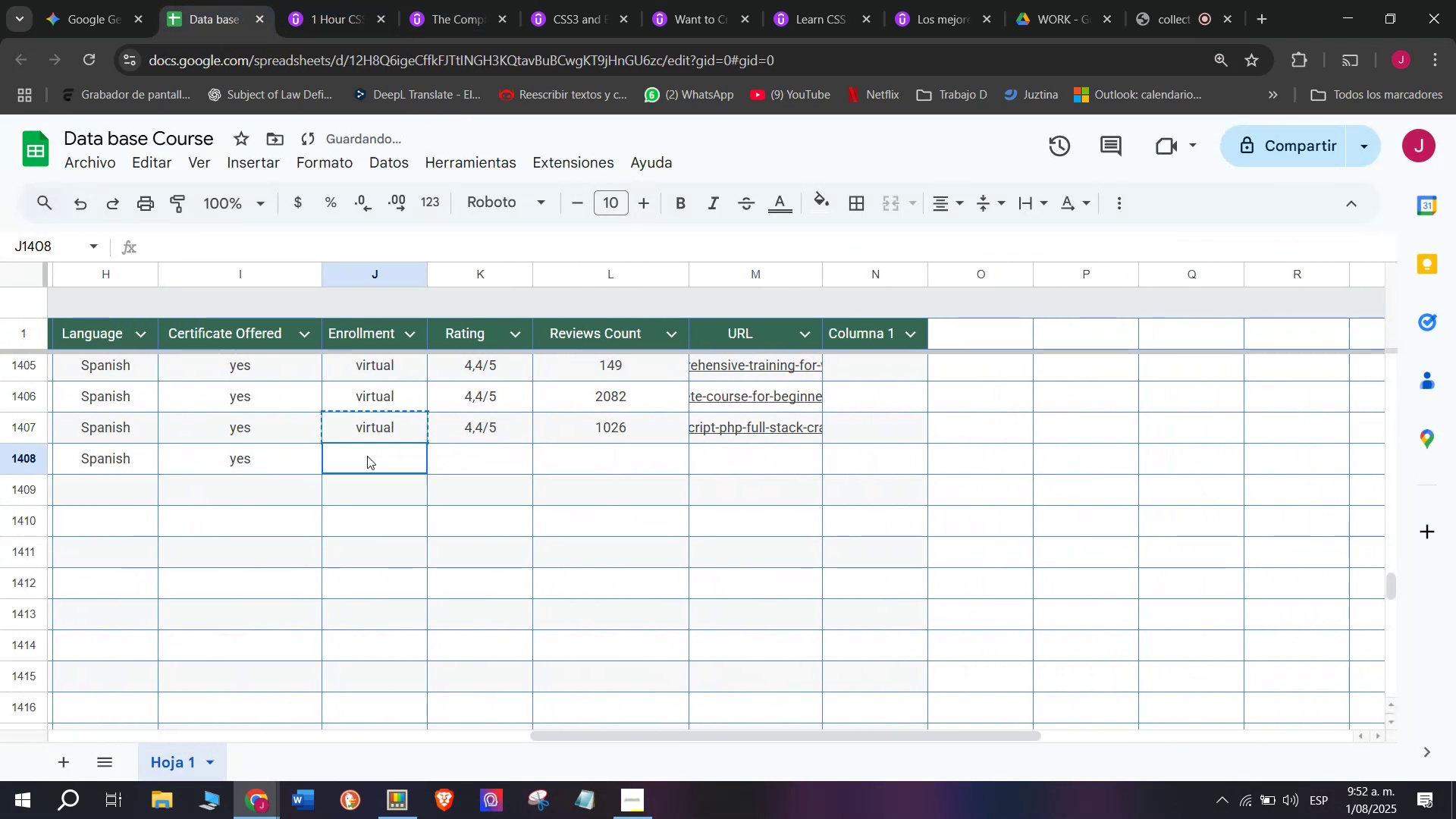 
double_click([367, 456])
 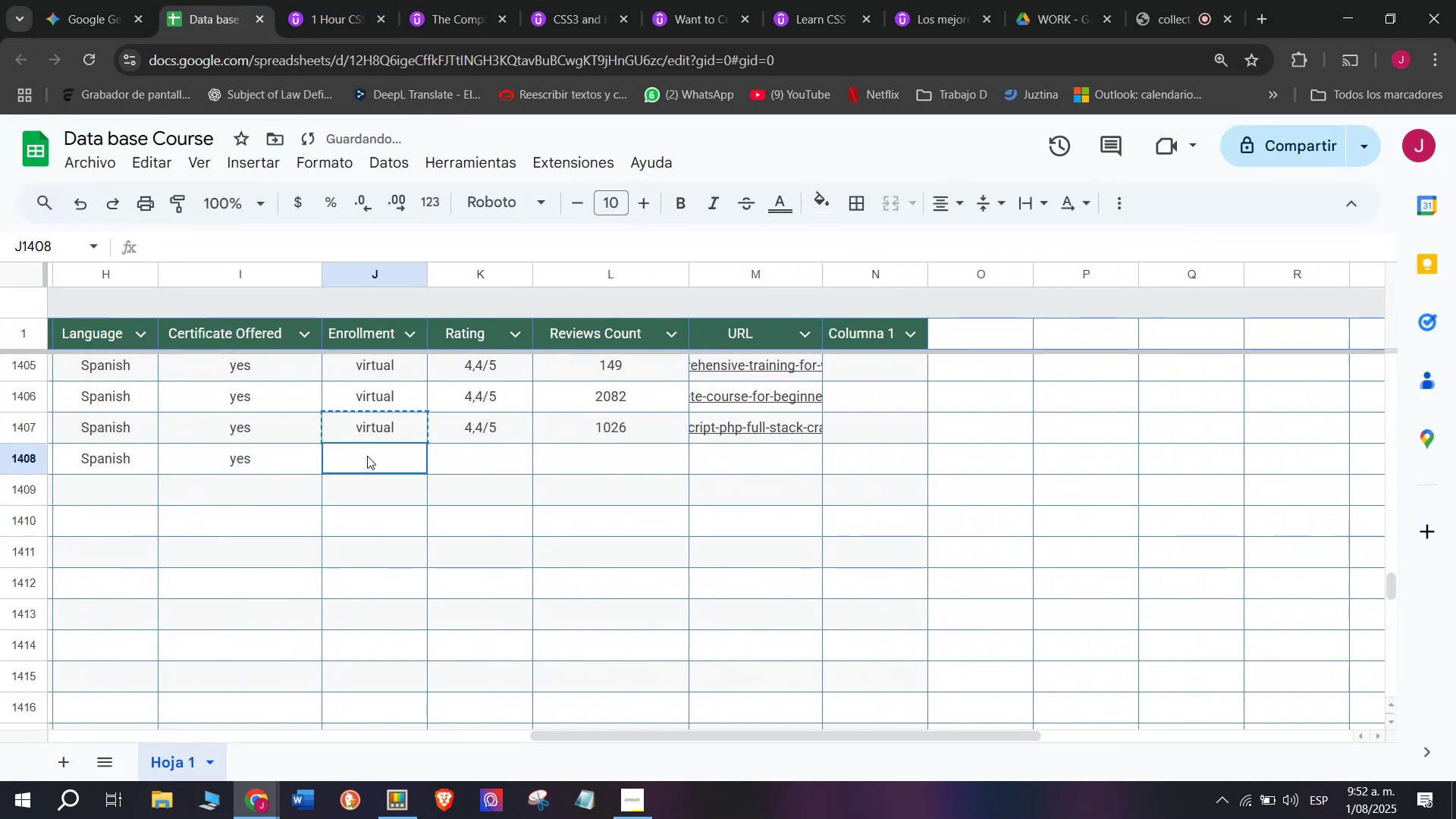 
key(Control+V)
 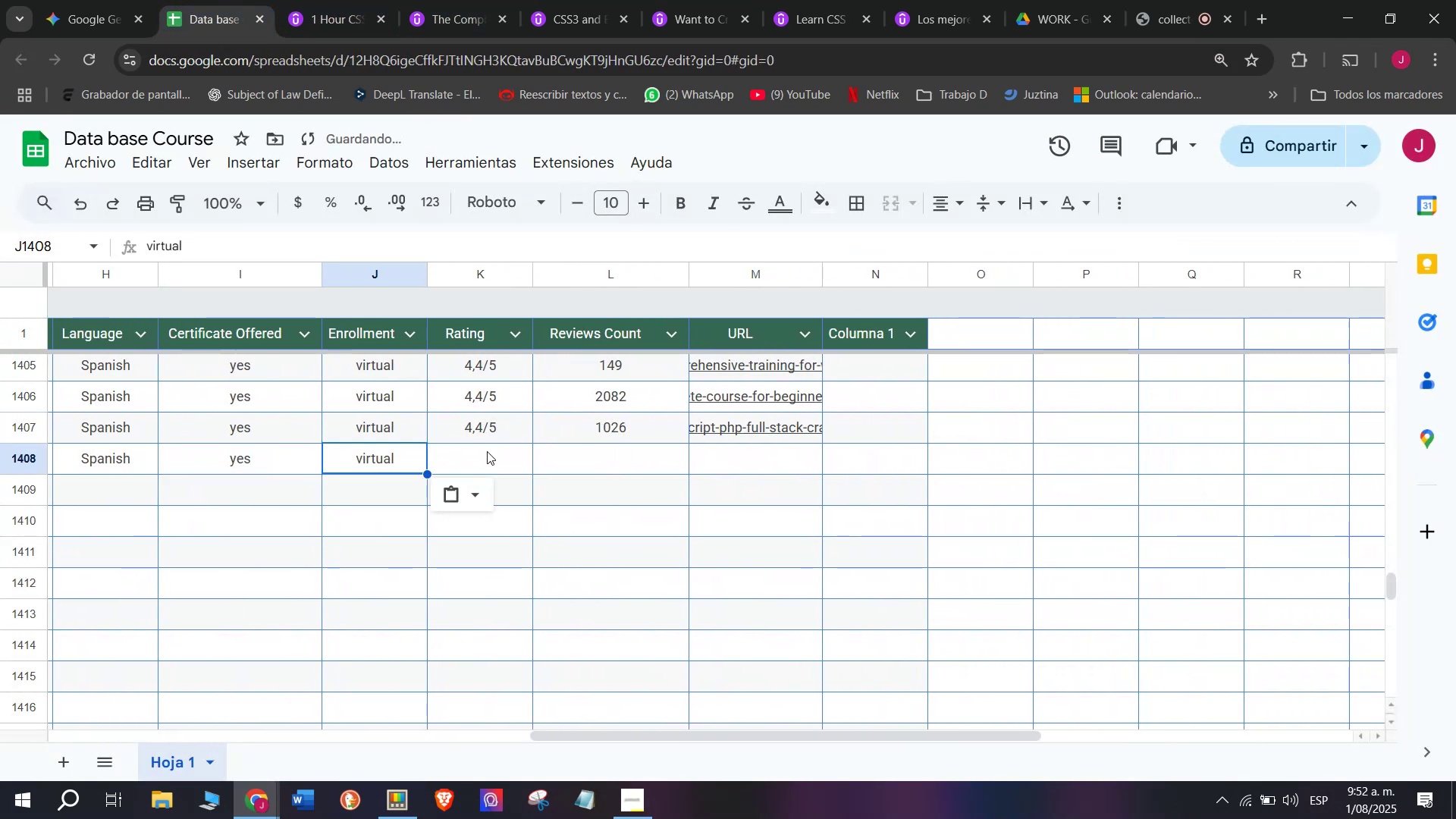 
triple_click([487, 451])
 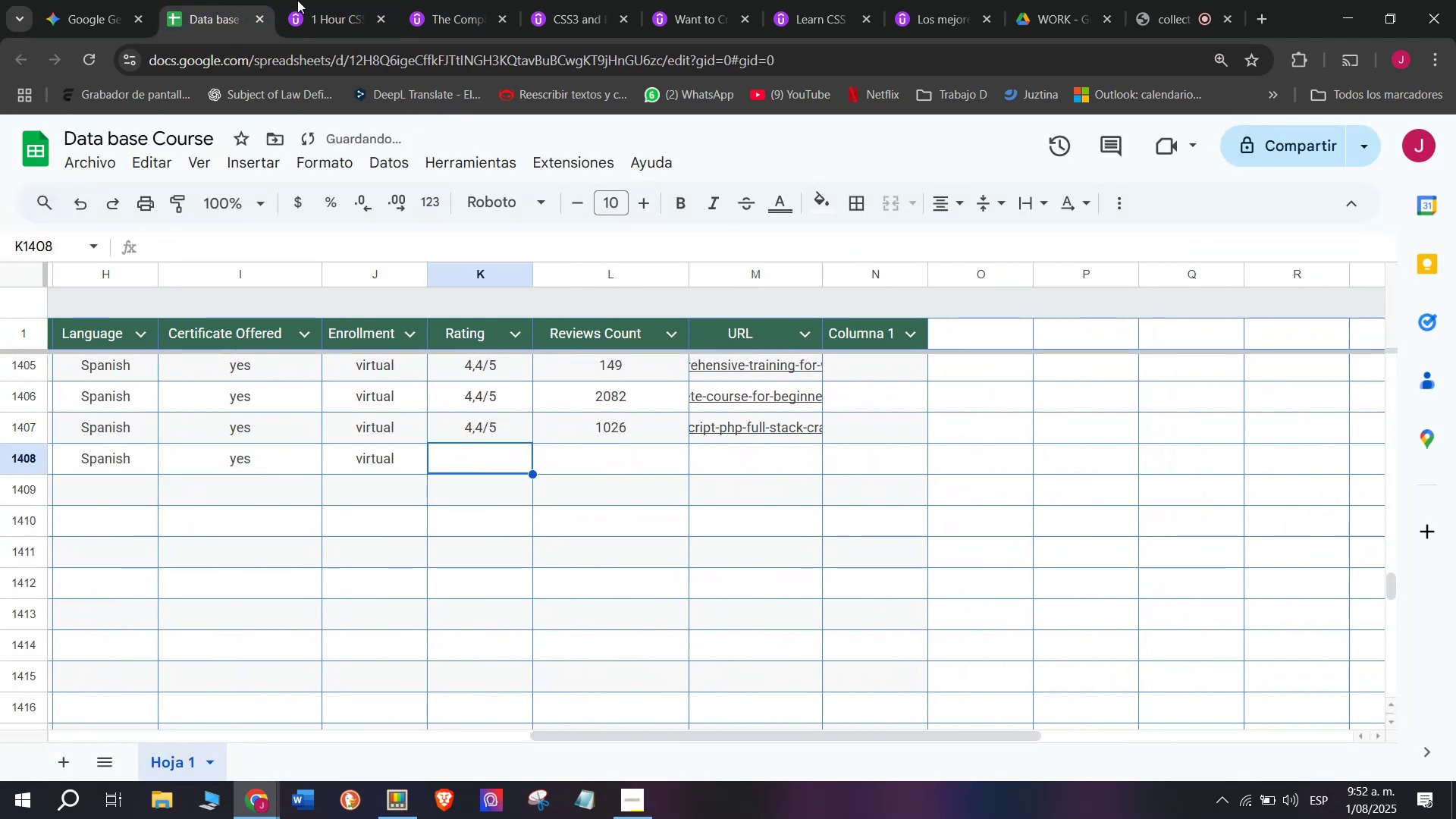 
left_click([300, 0])
 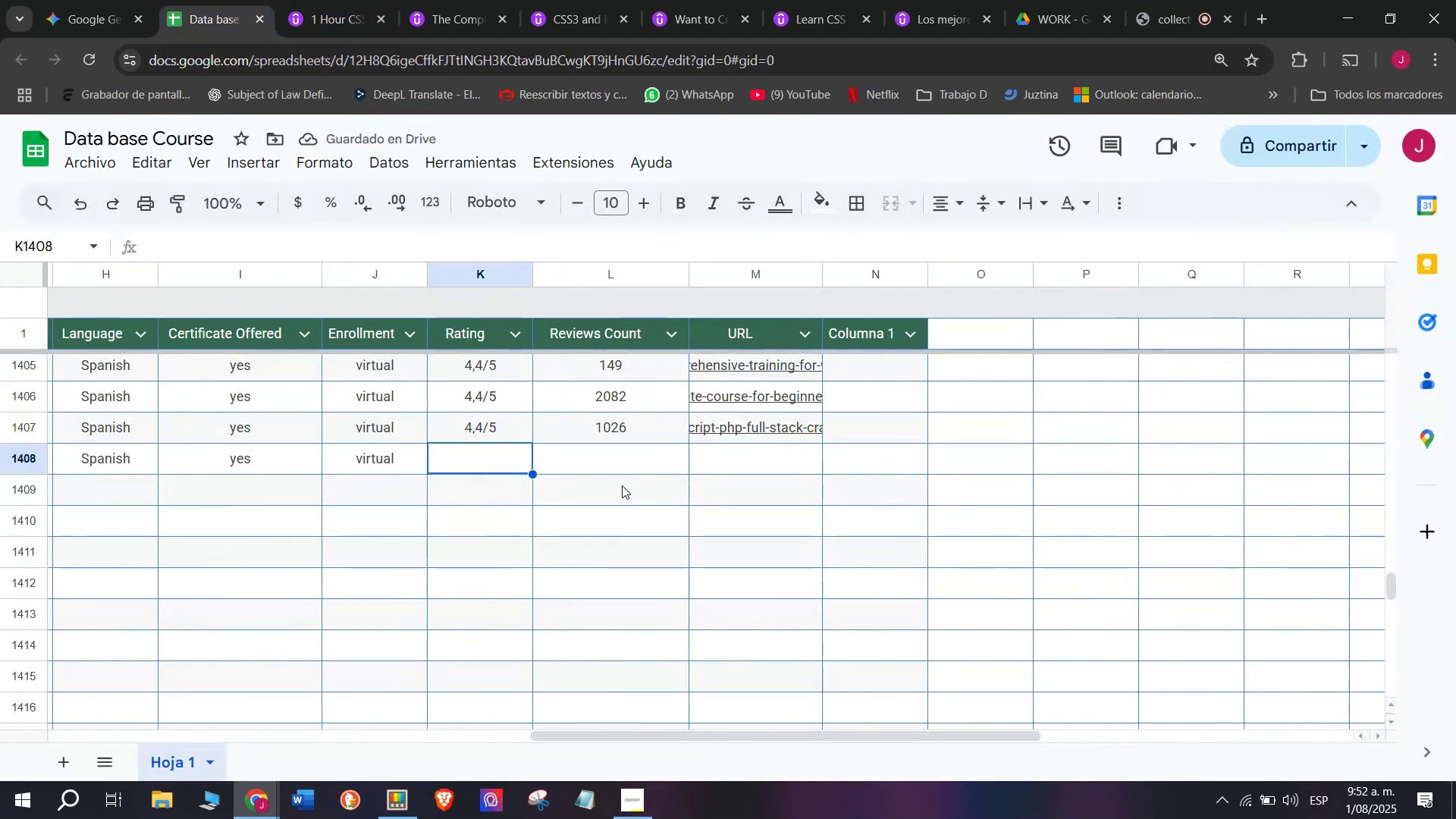 
left_click([520, 413])
 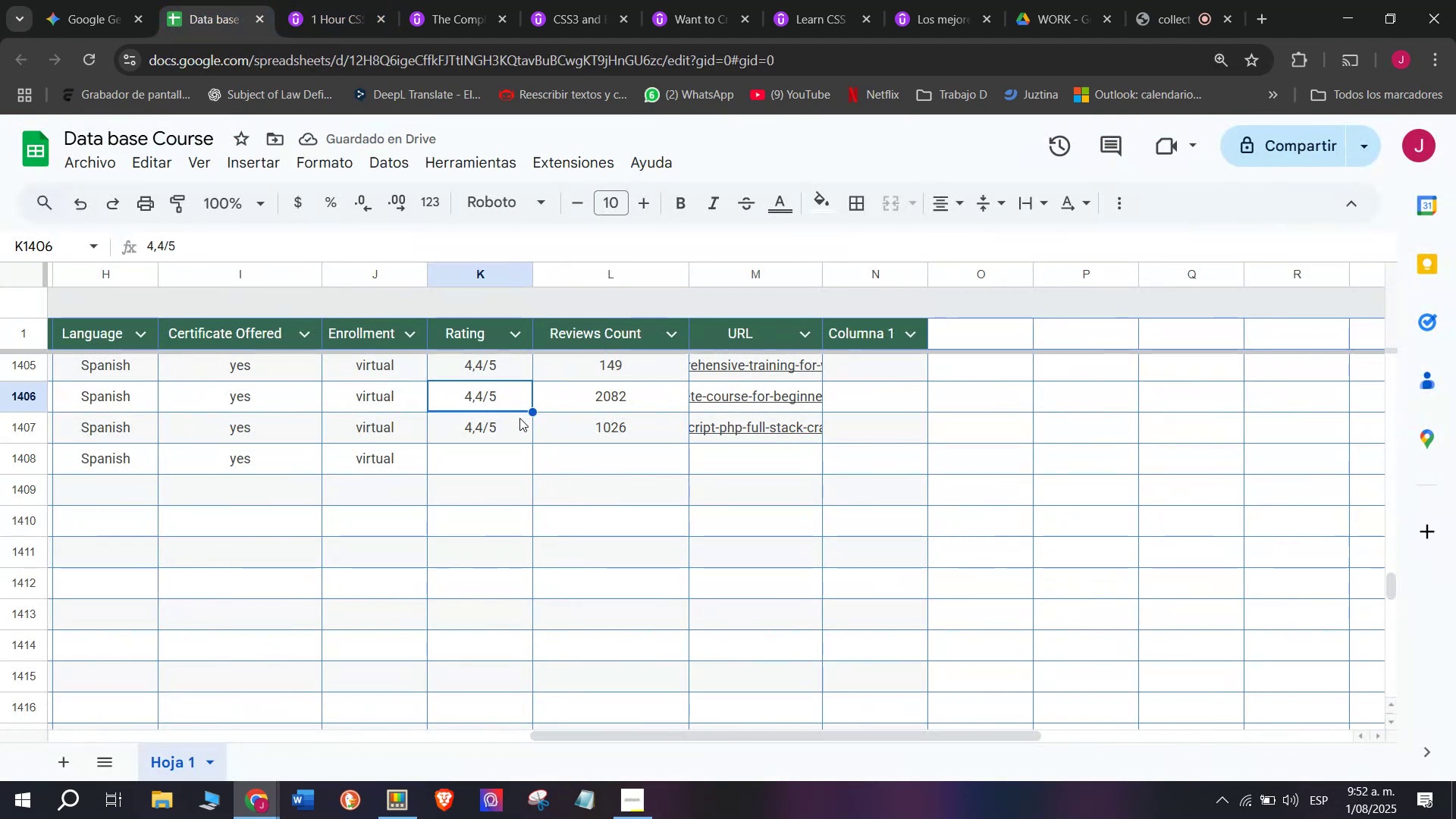 
key(Break)
 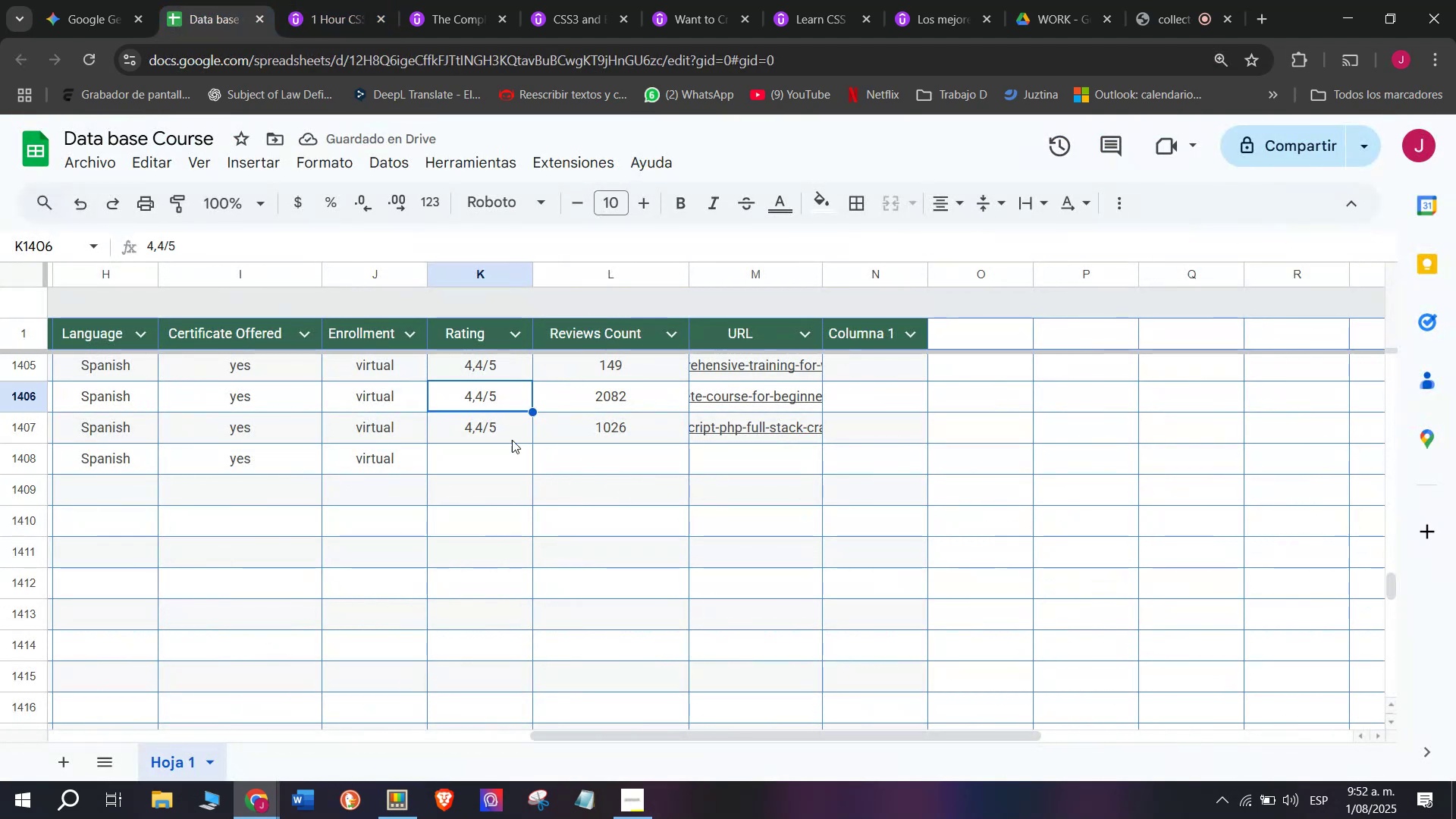 
key(Control+ControlLeft)
 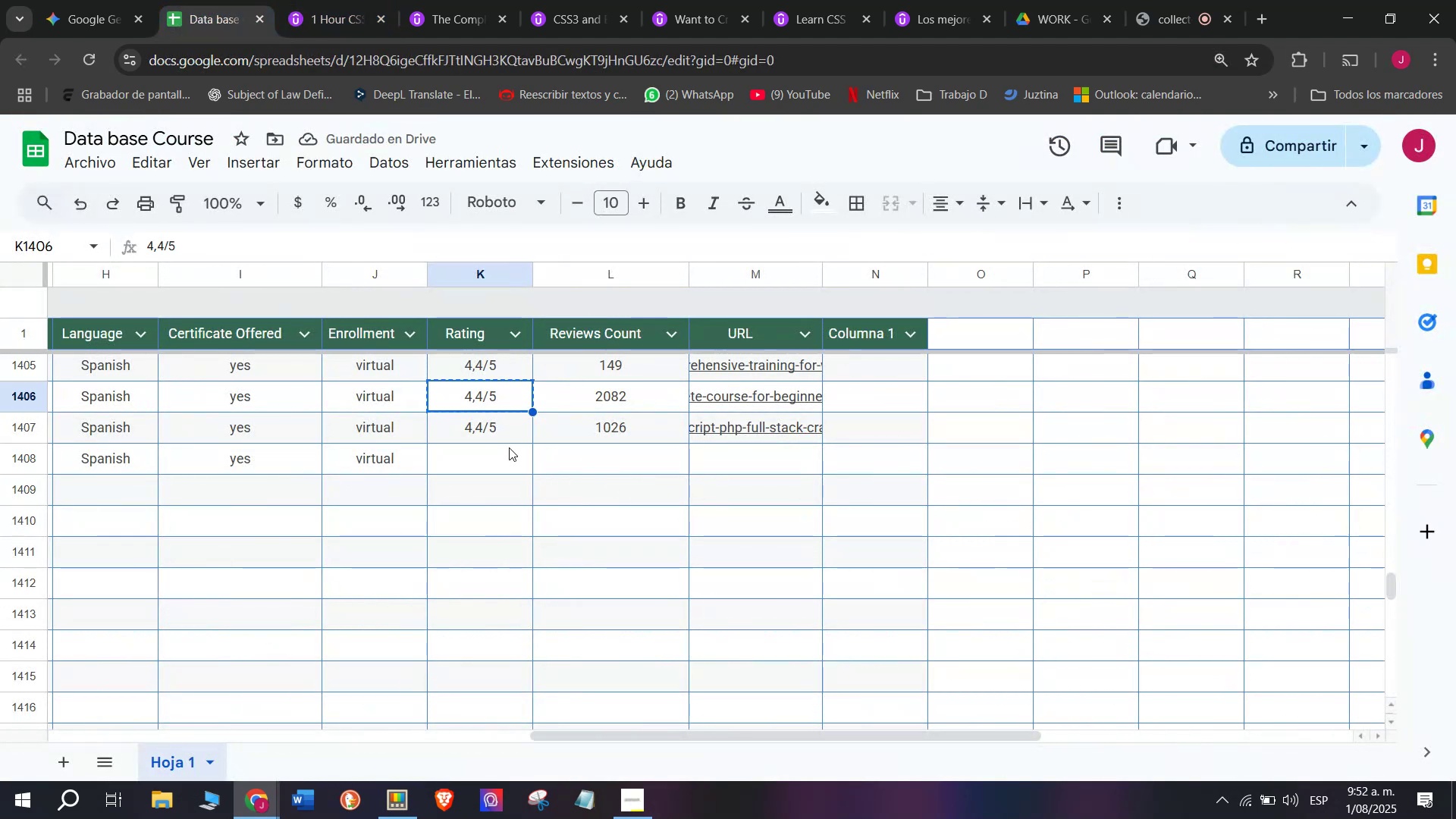 
key(Control+C)
 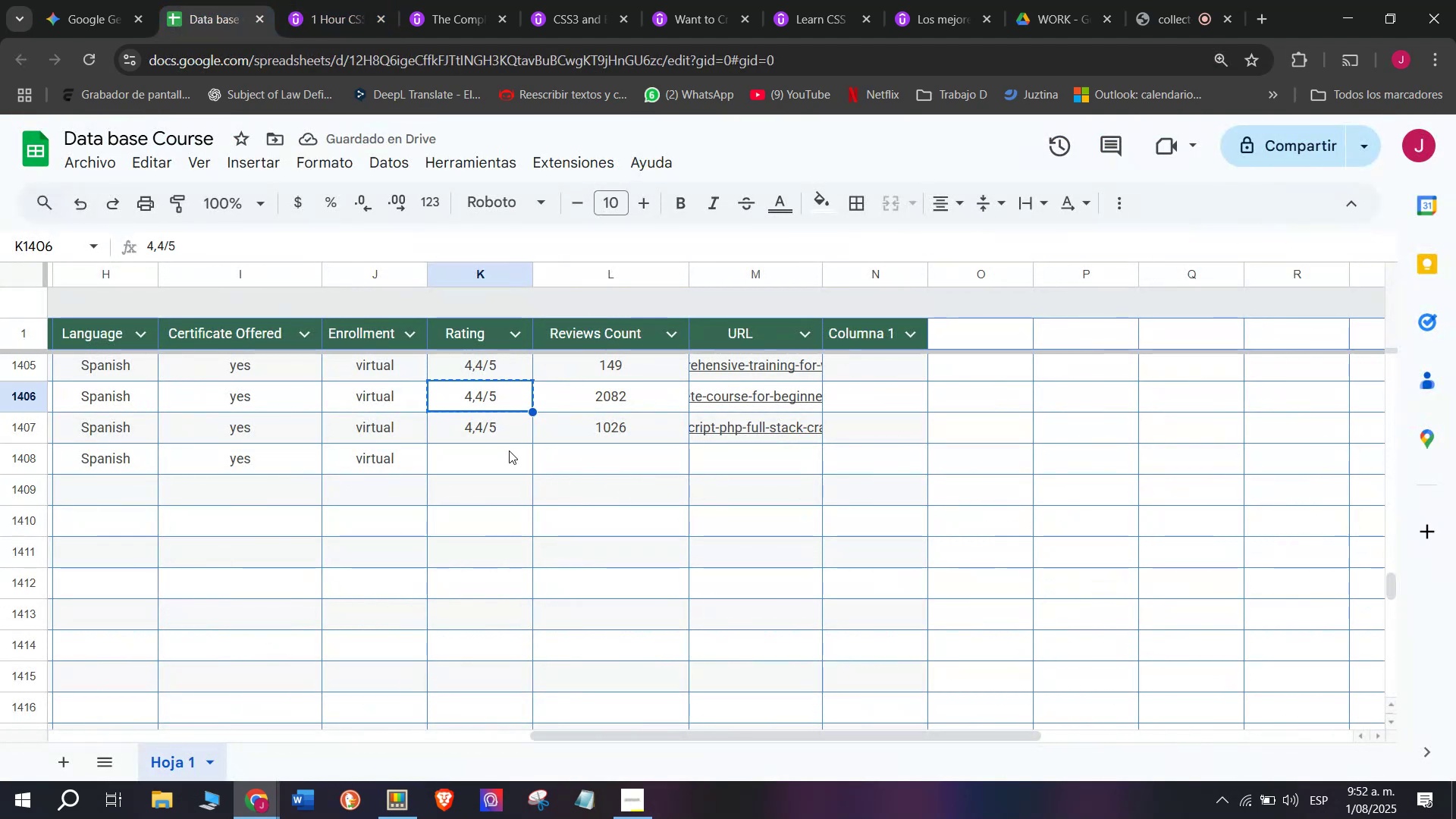 
double_click([509, 450])
 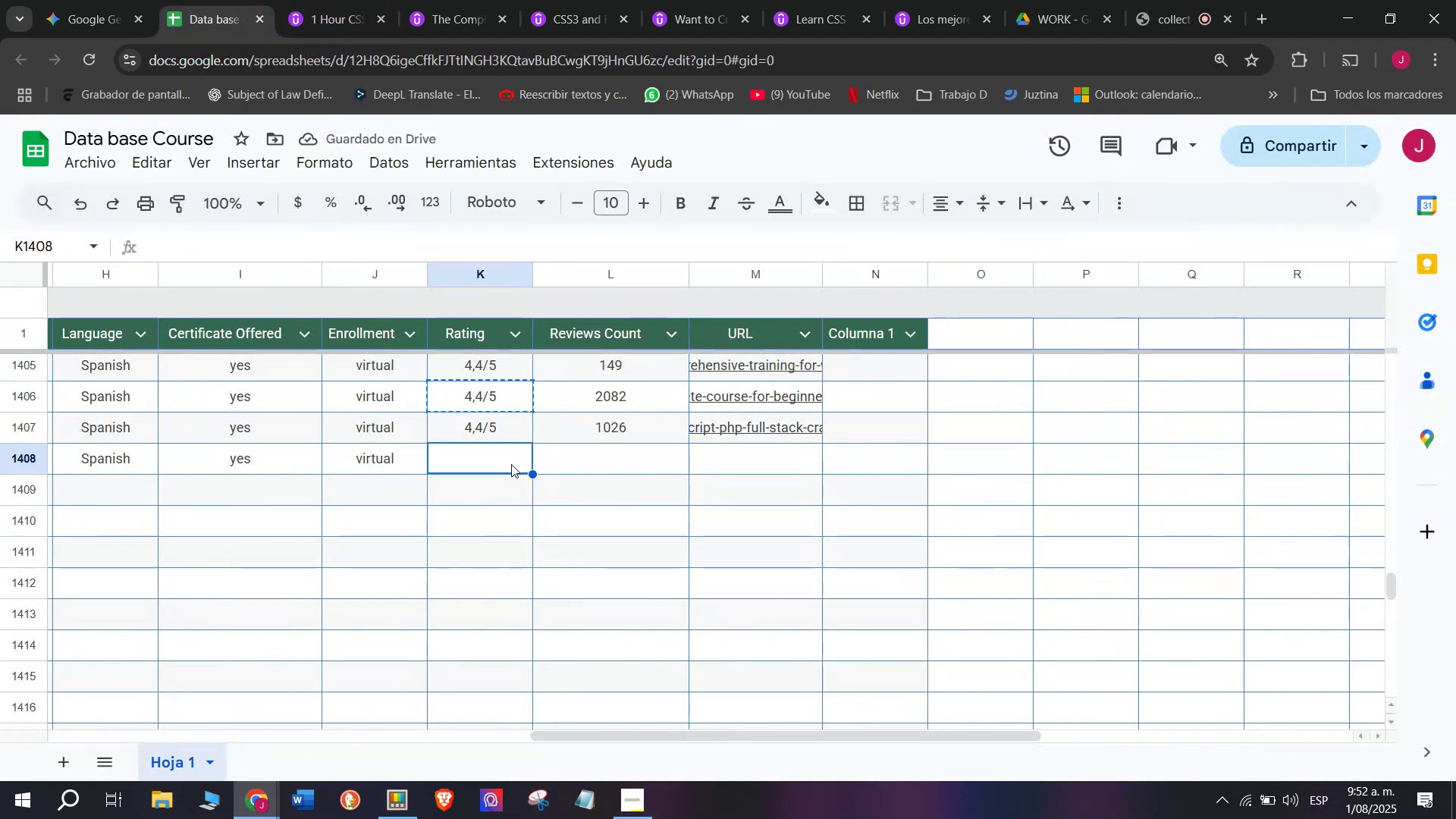 
key(Control+ControlLeft)
 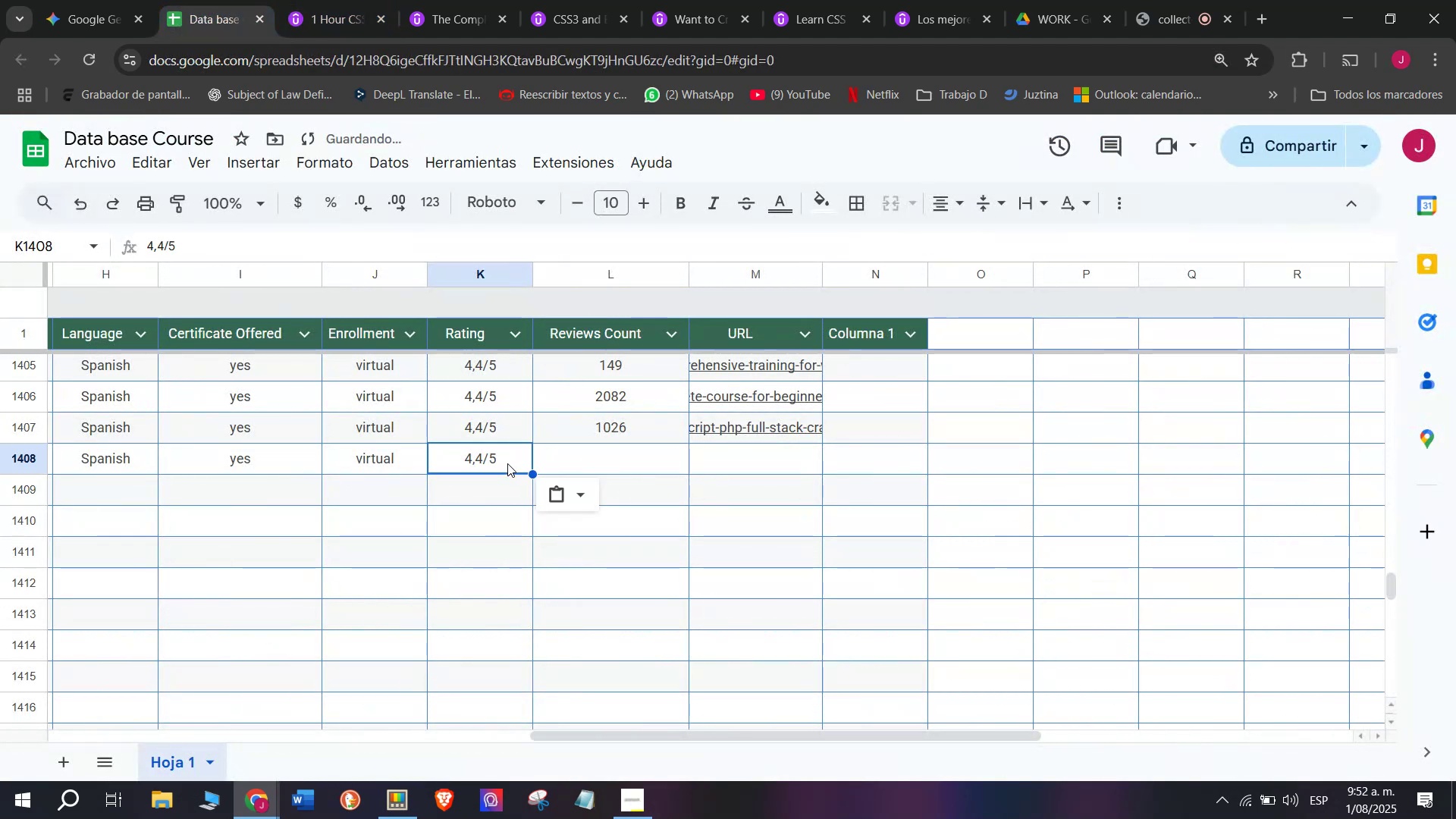 
key(Z)
 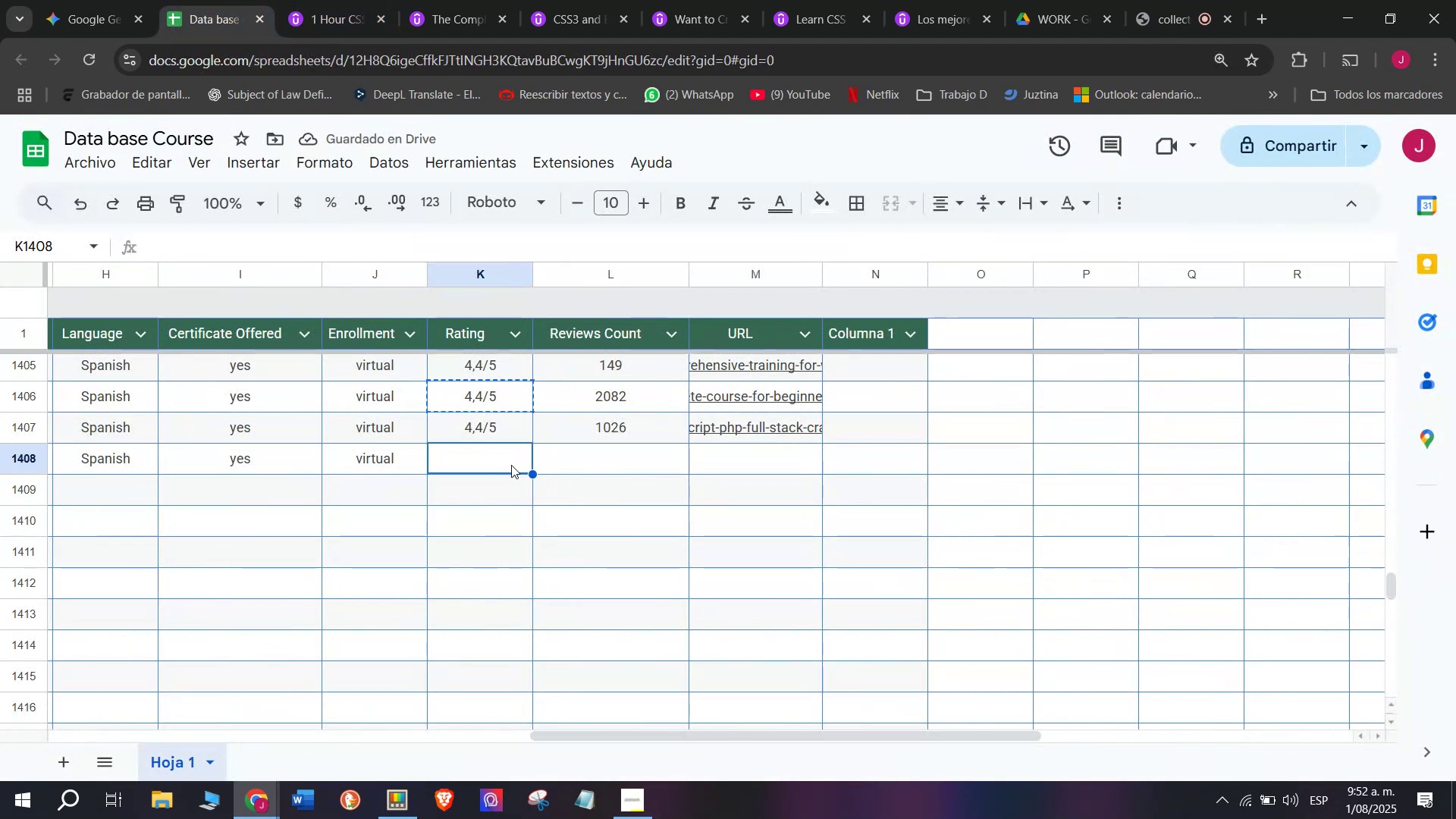 
key(Control+V)
 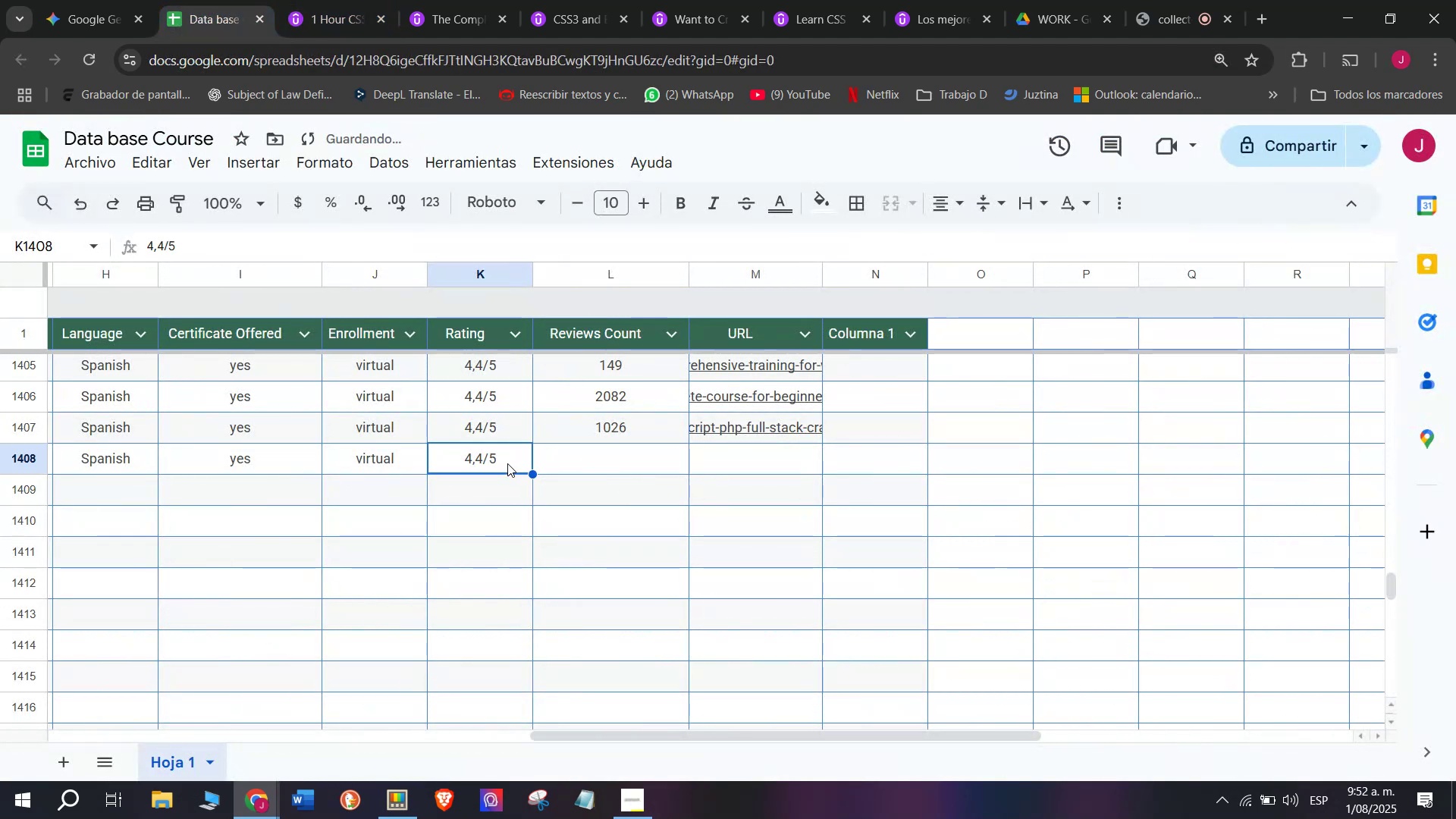 
double_click([507, 463])
 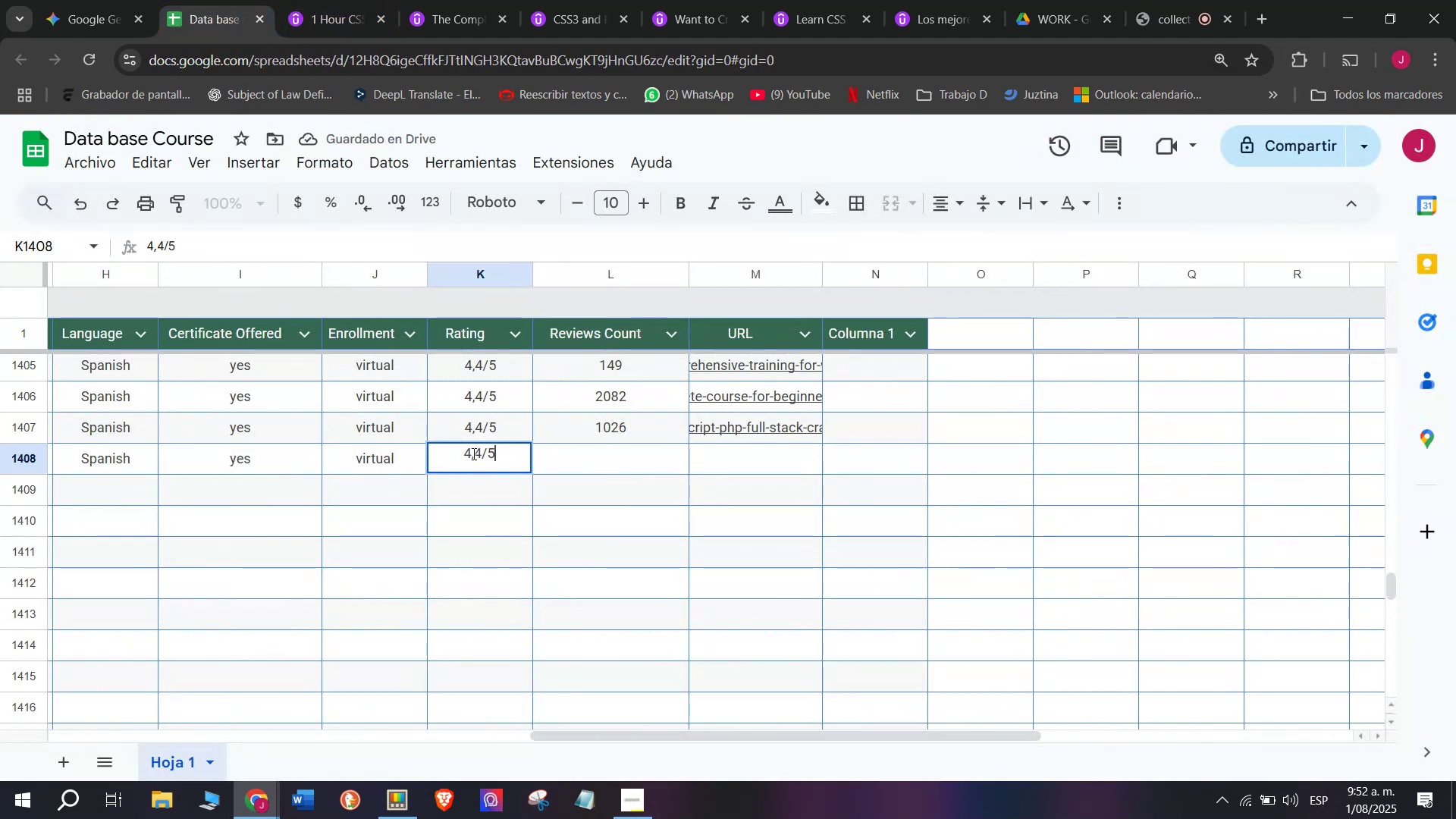 
left_click([479, 456])
 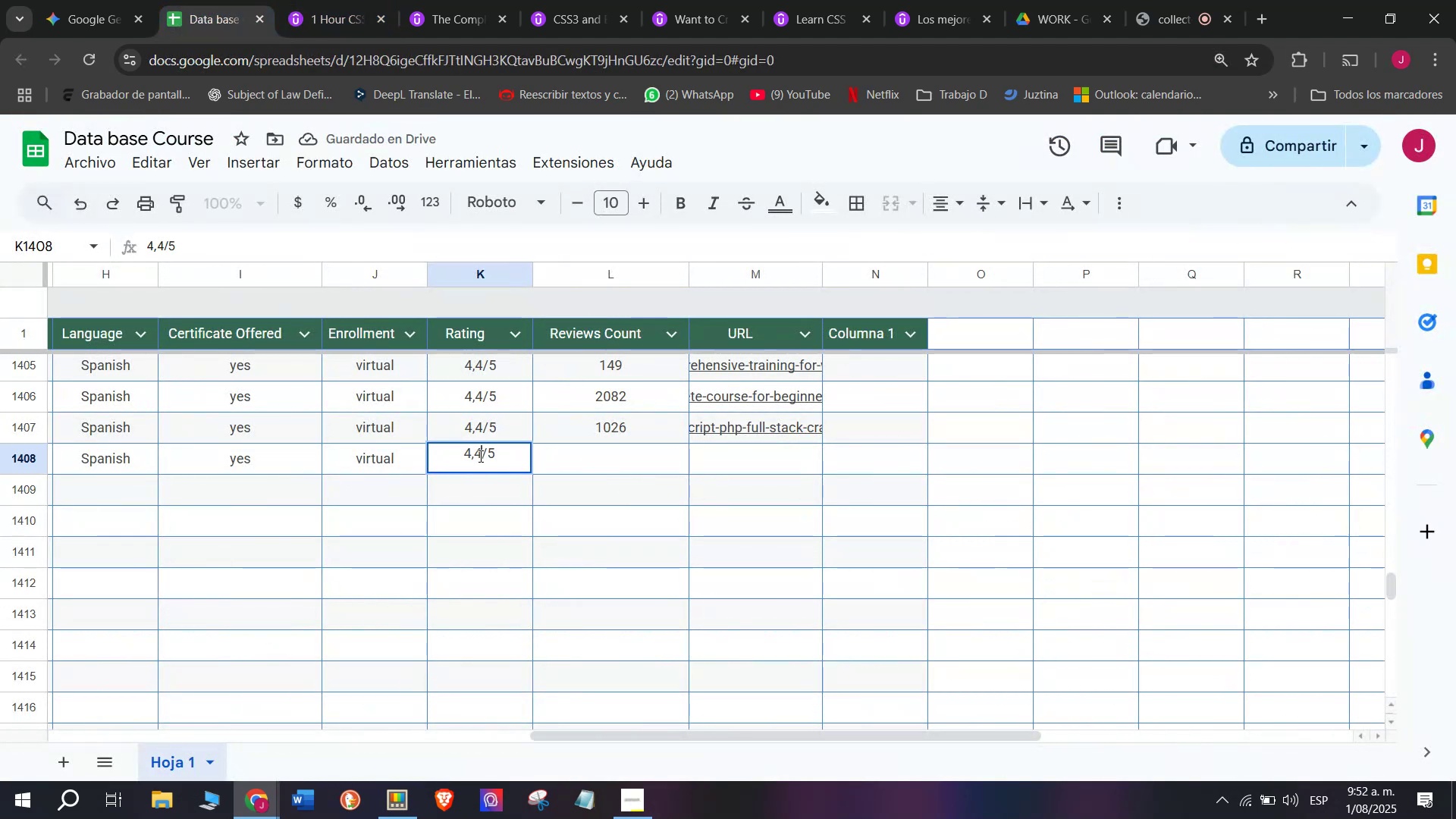 
key(Backspace)
type(q3)
 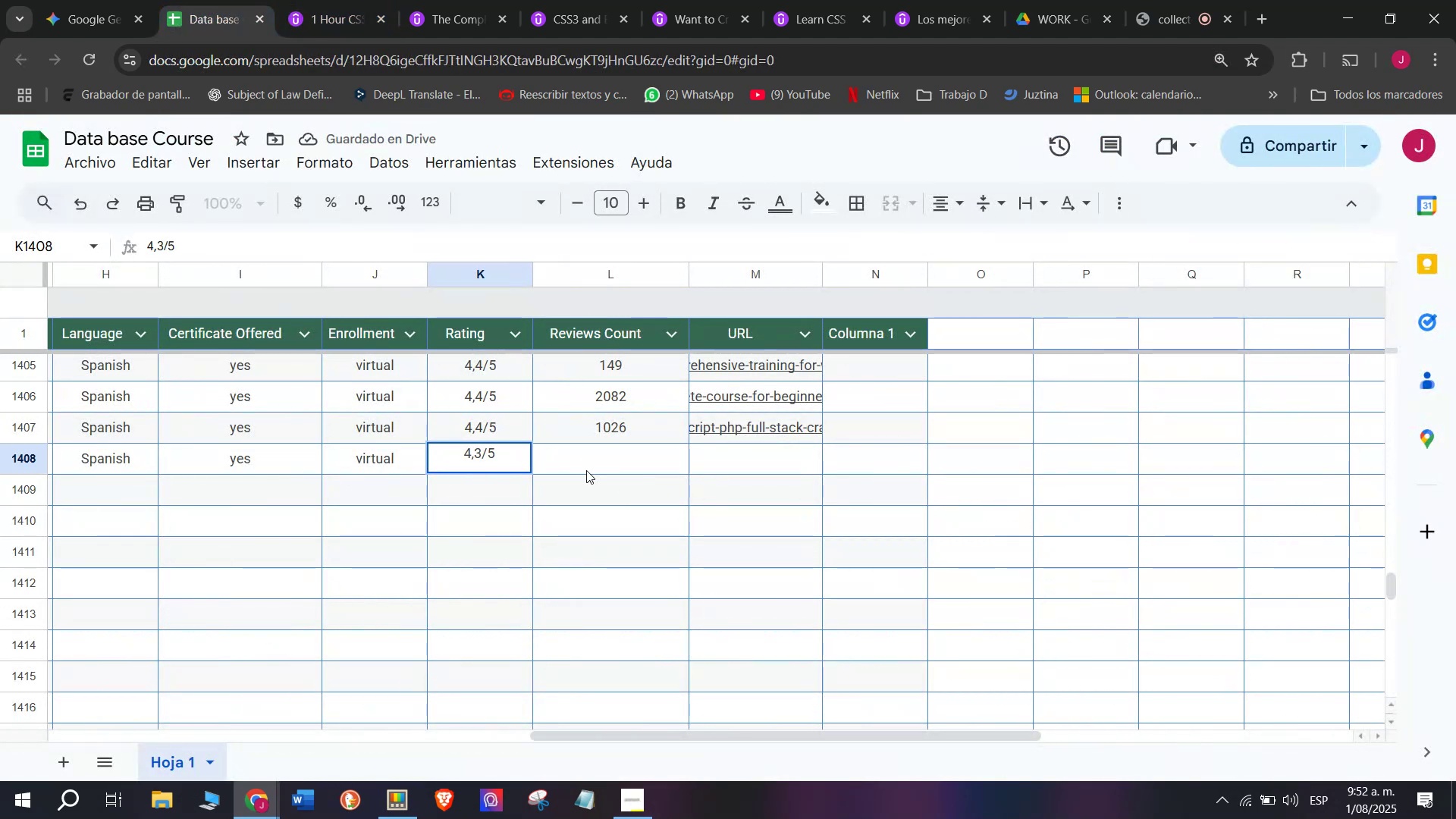 
left_click([587, 469])
 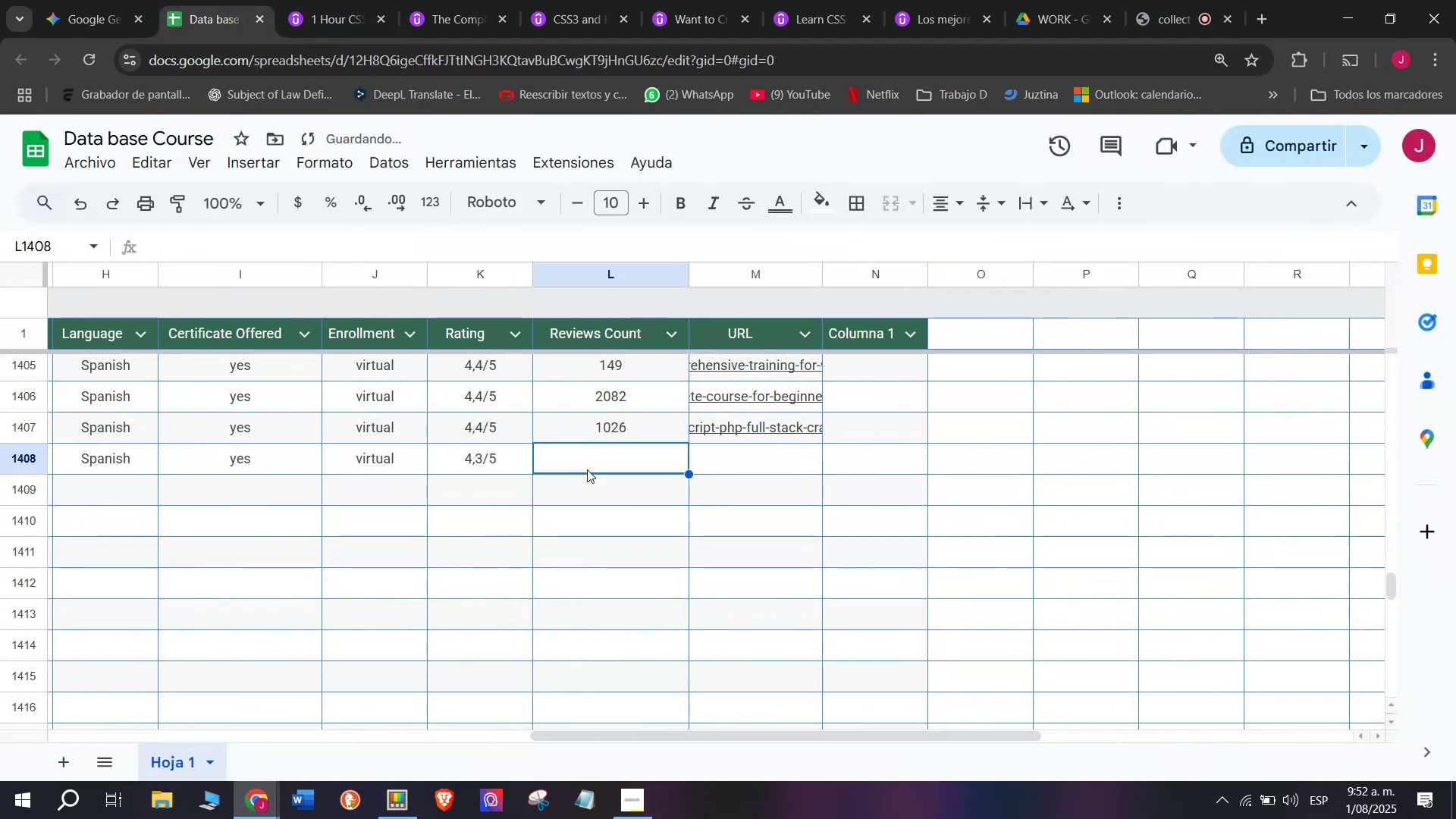 
left_click([582, 451])
 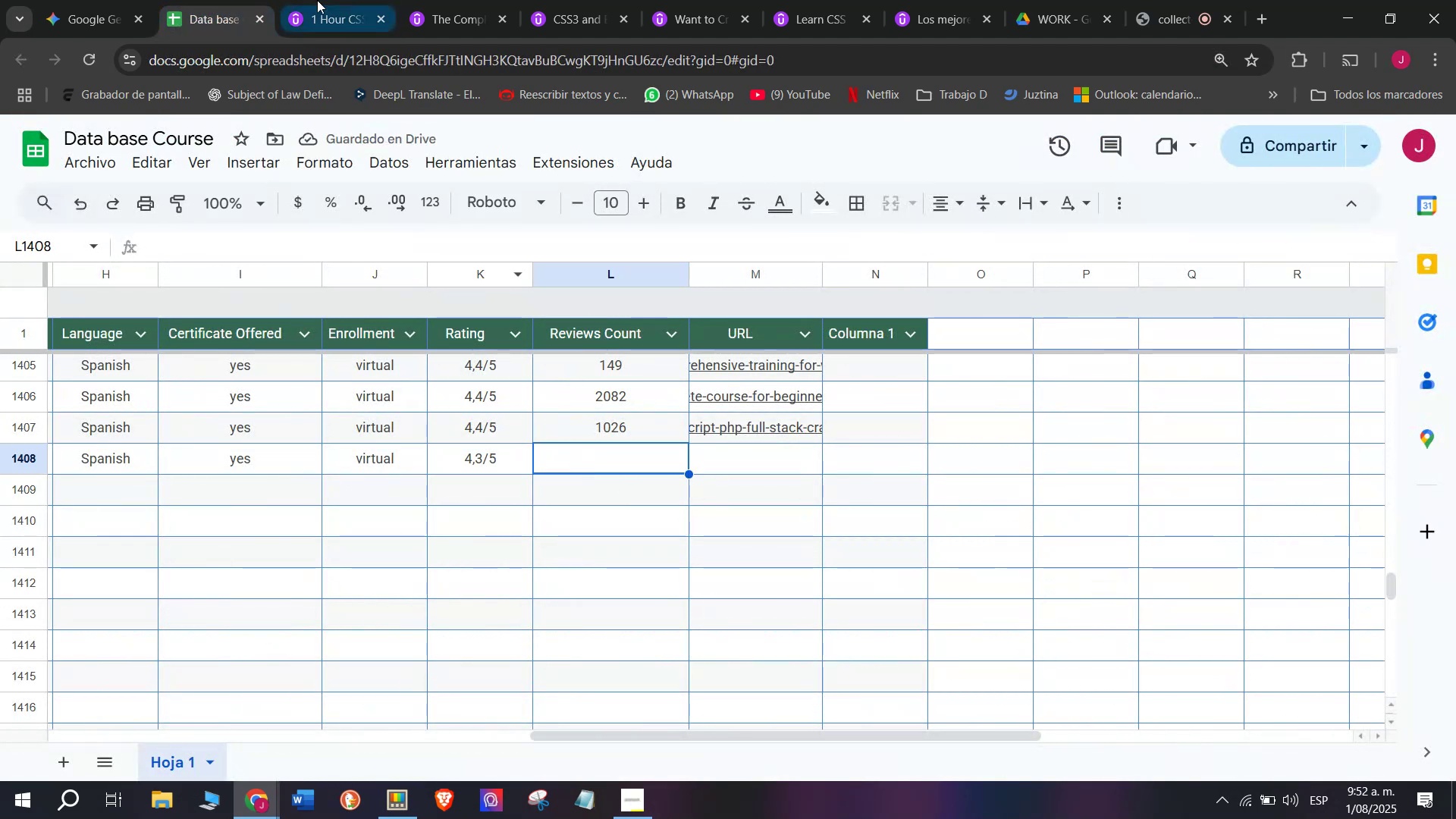 
left_click([319, 0])
 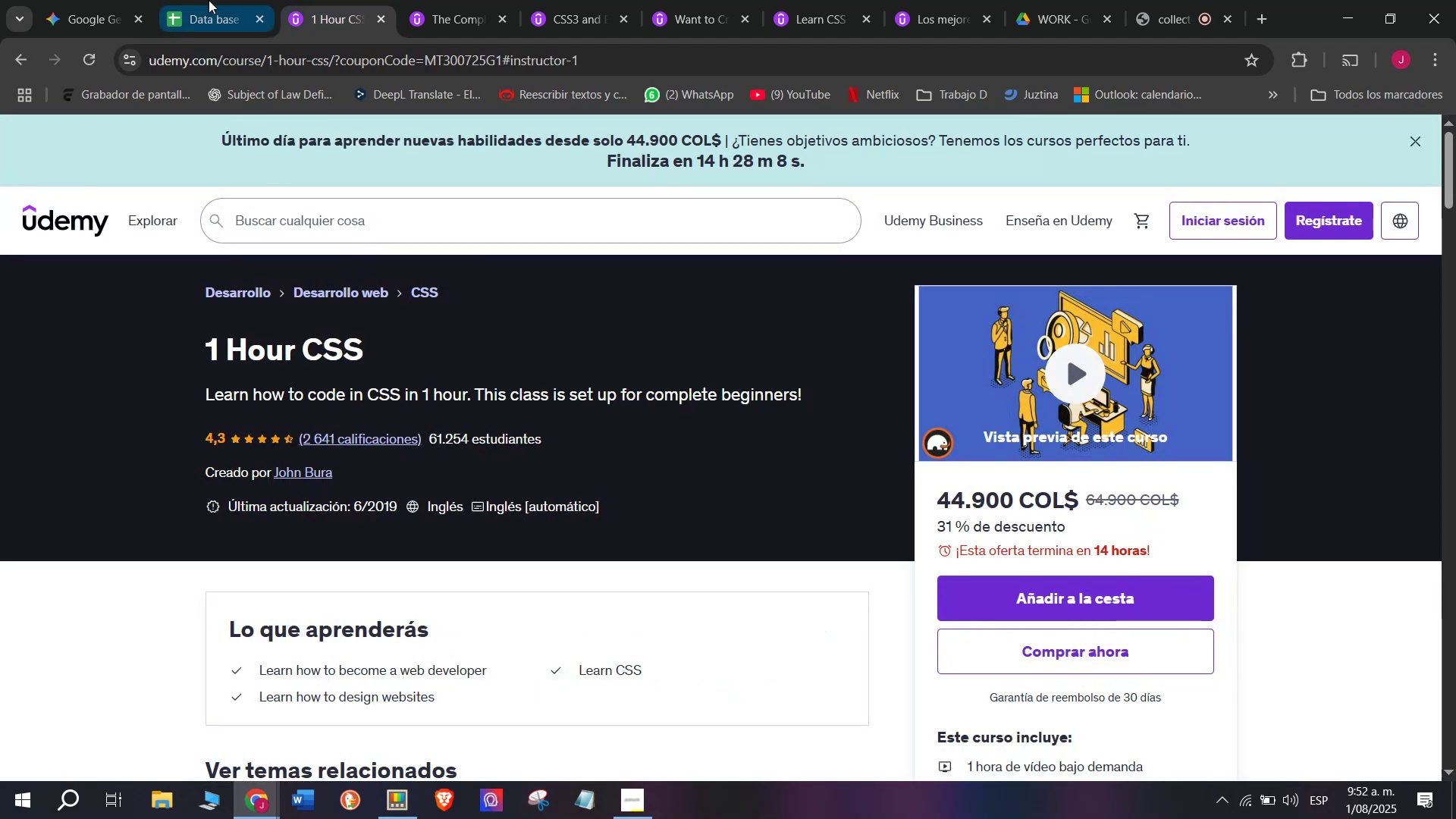 
left_click([187, 0])
 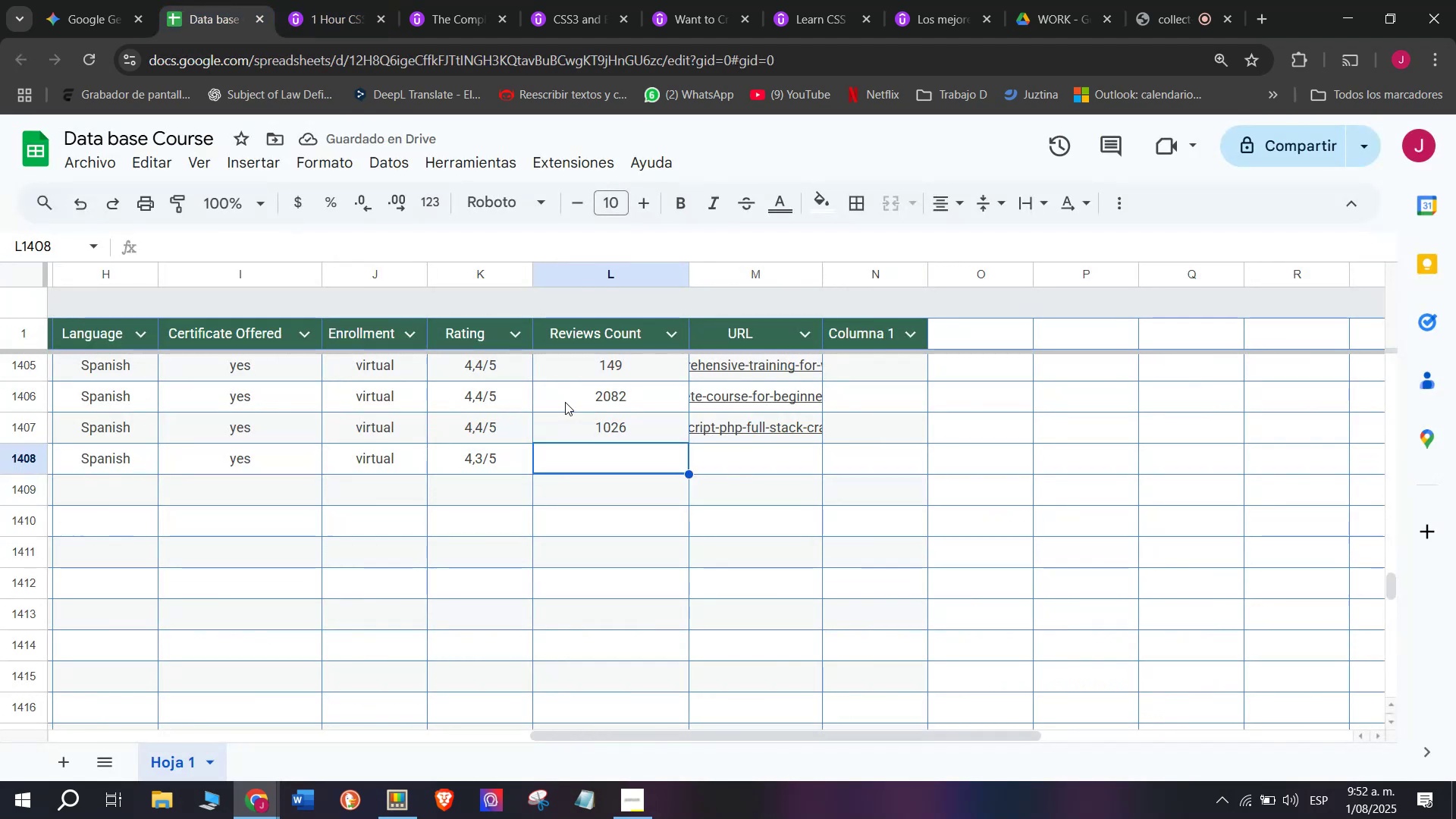 
type(2641)
 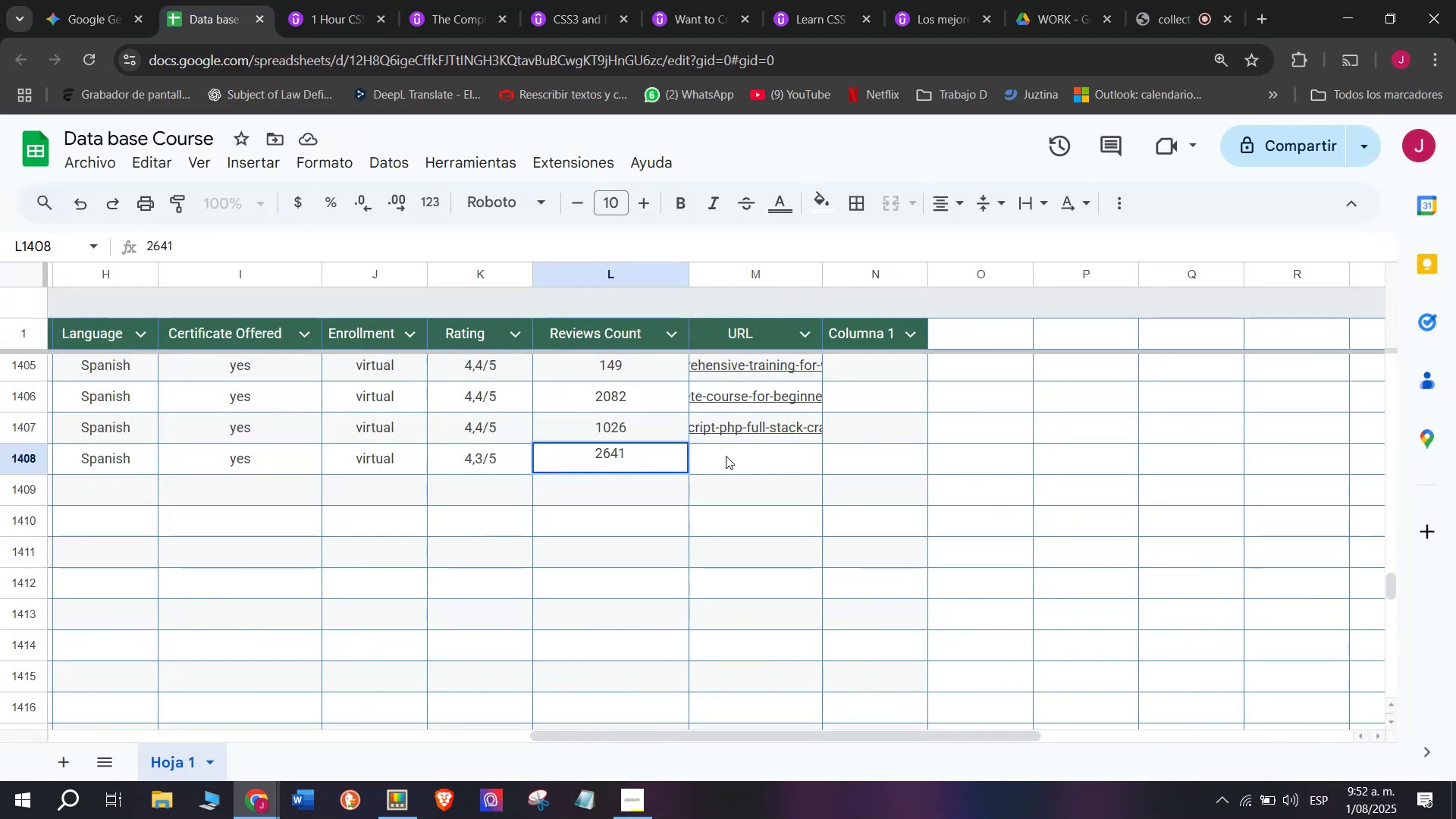 
left_click([726, 456])
 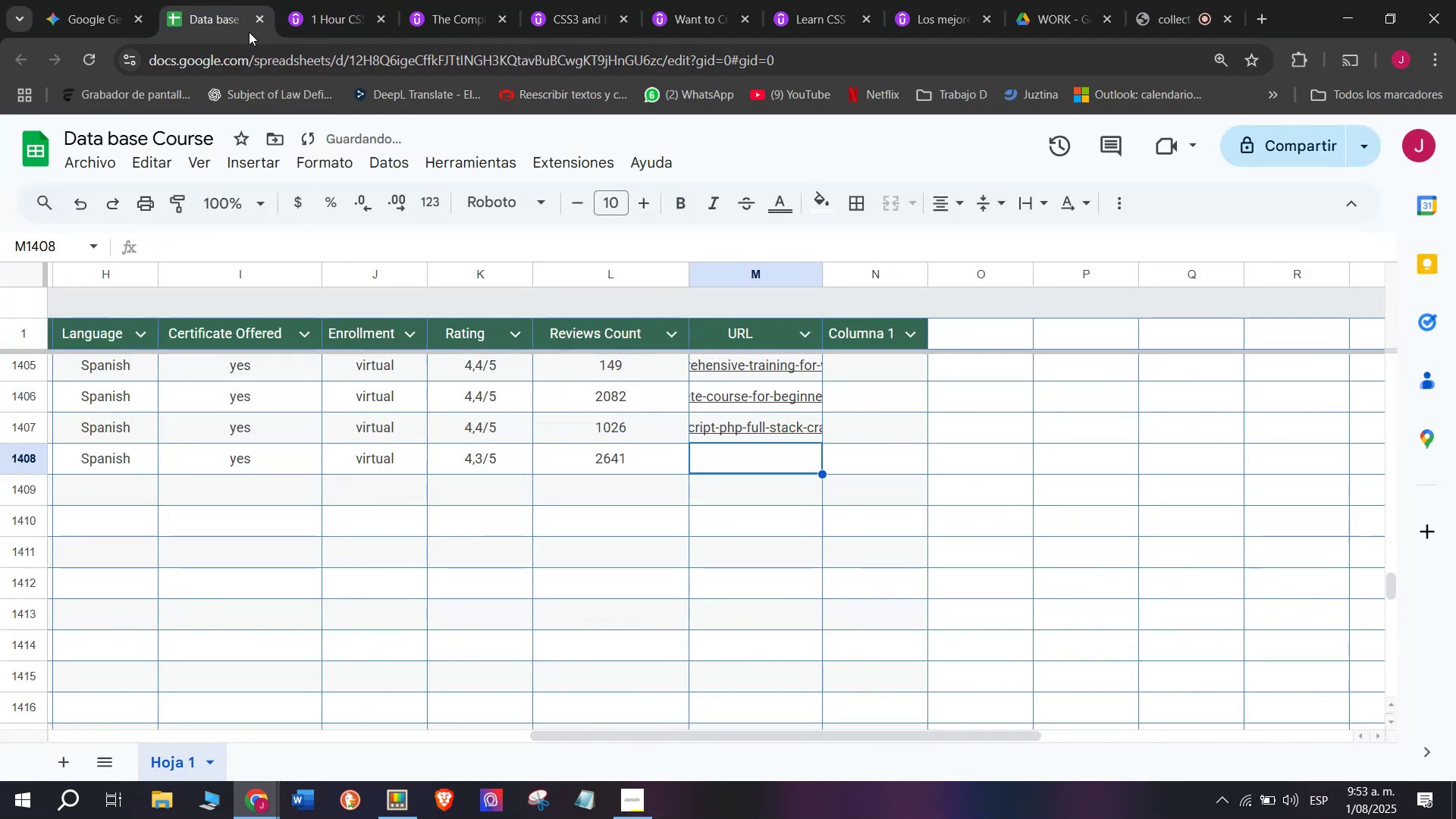 
left_click([293, 0])
 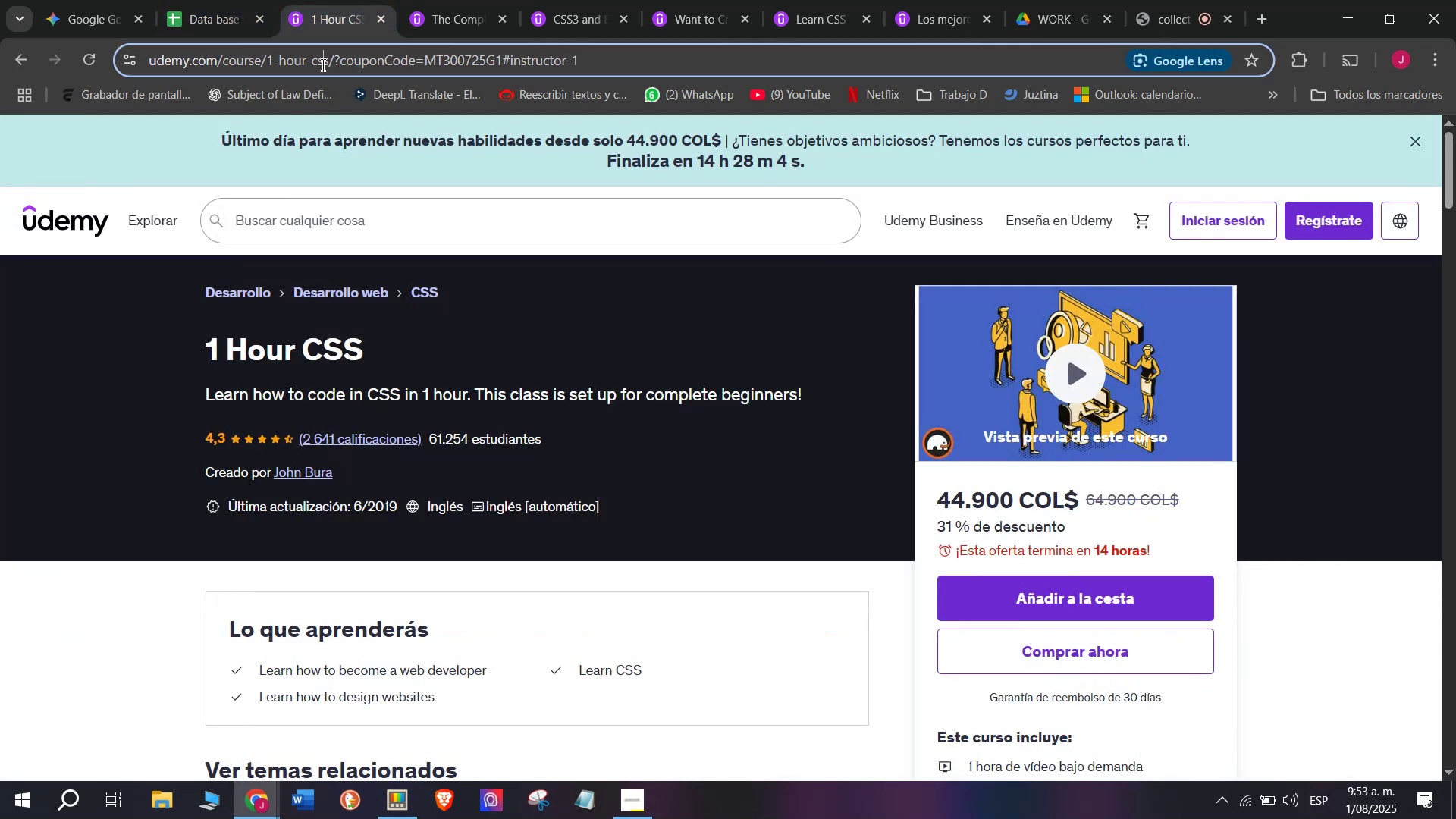 
double_click([322, 64])
 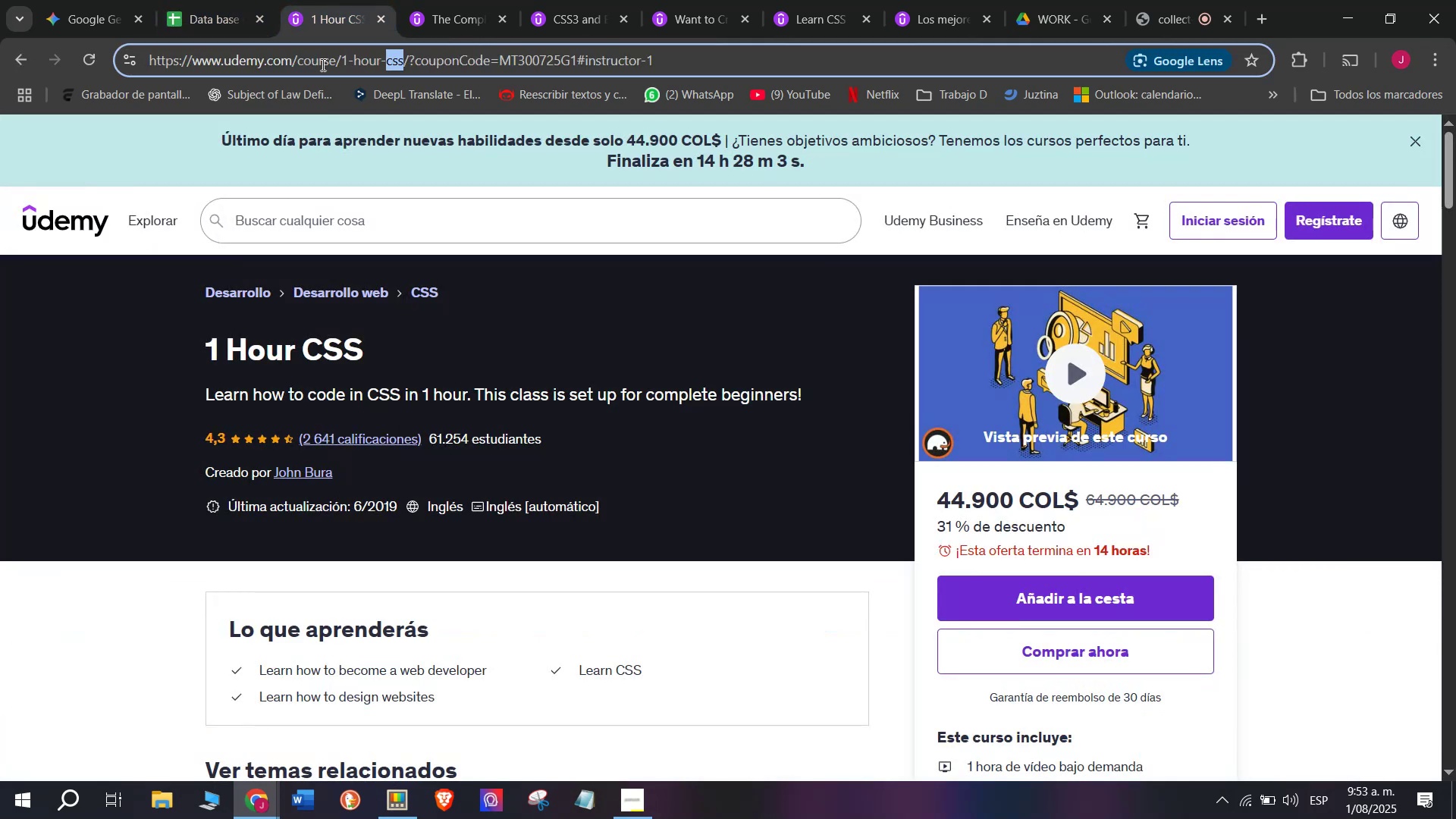 
triple_click([322, 64])
 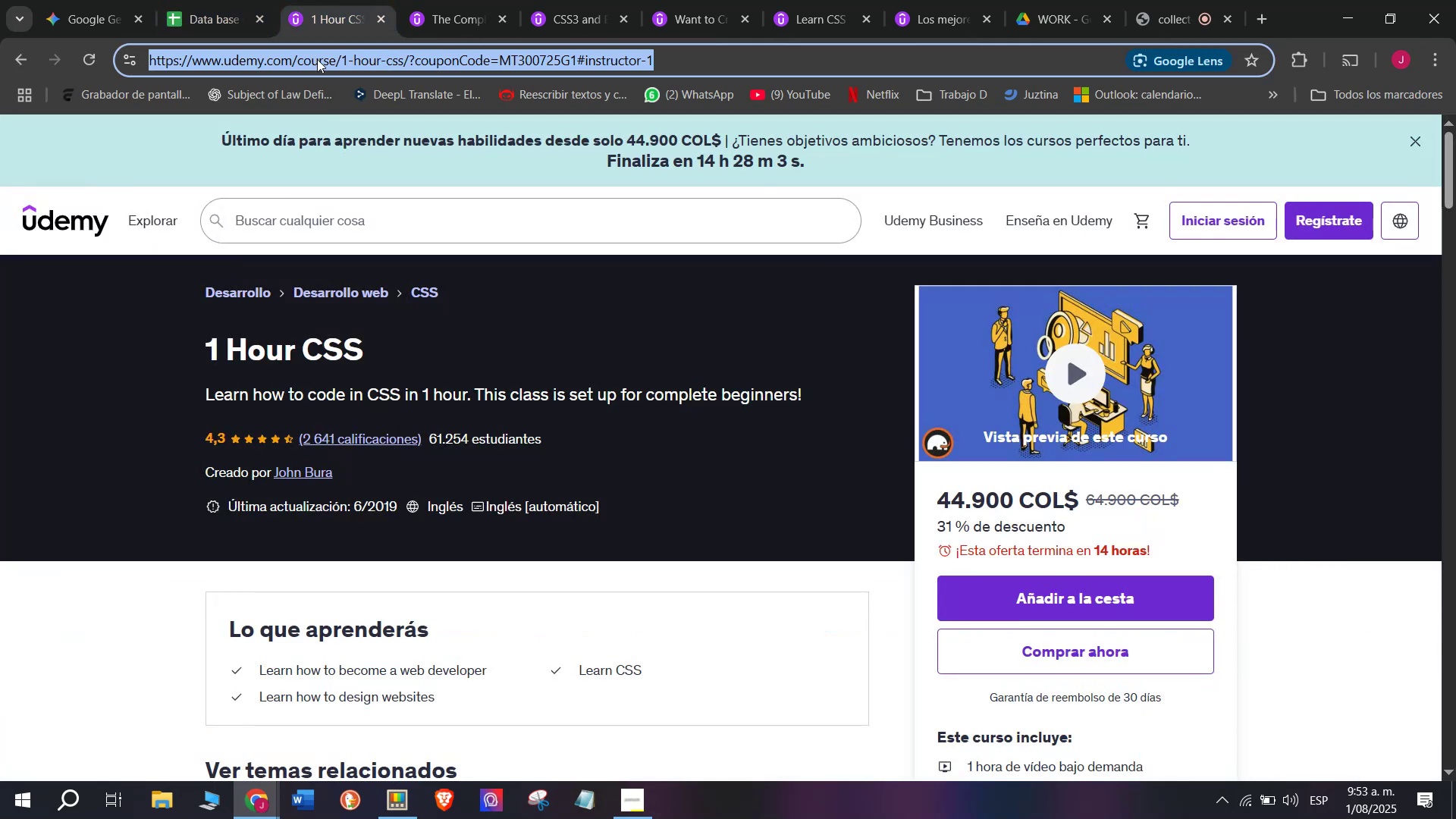 
key(Break)
 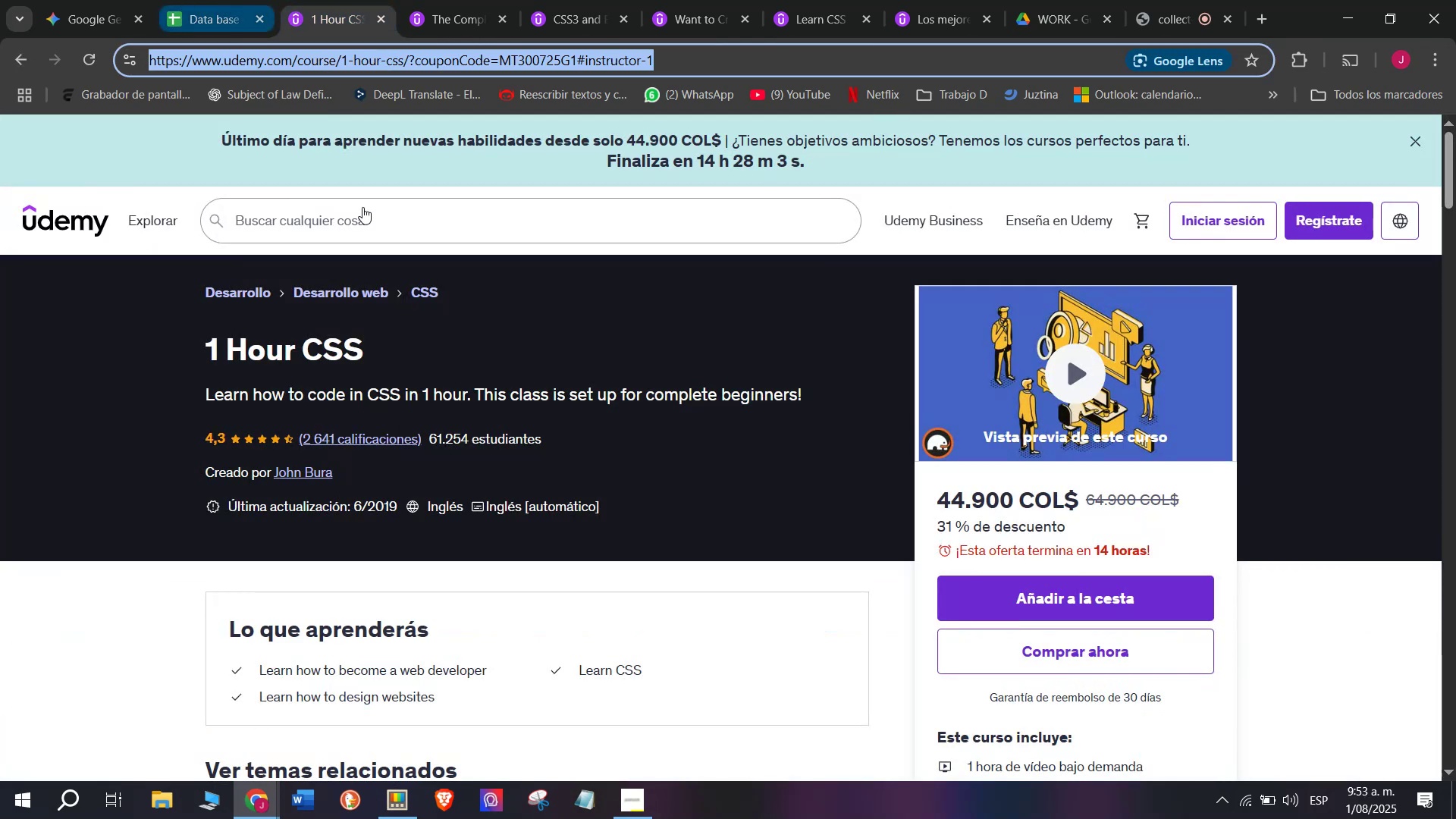 
key(Control+ControlLeft)
 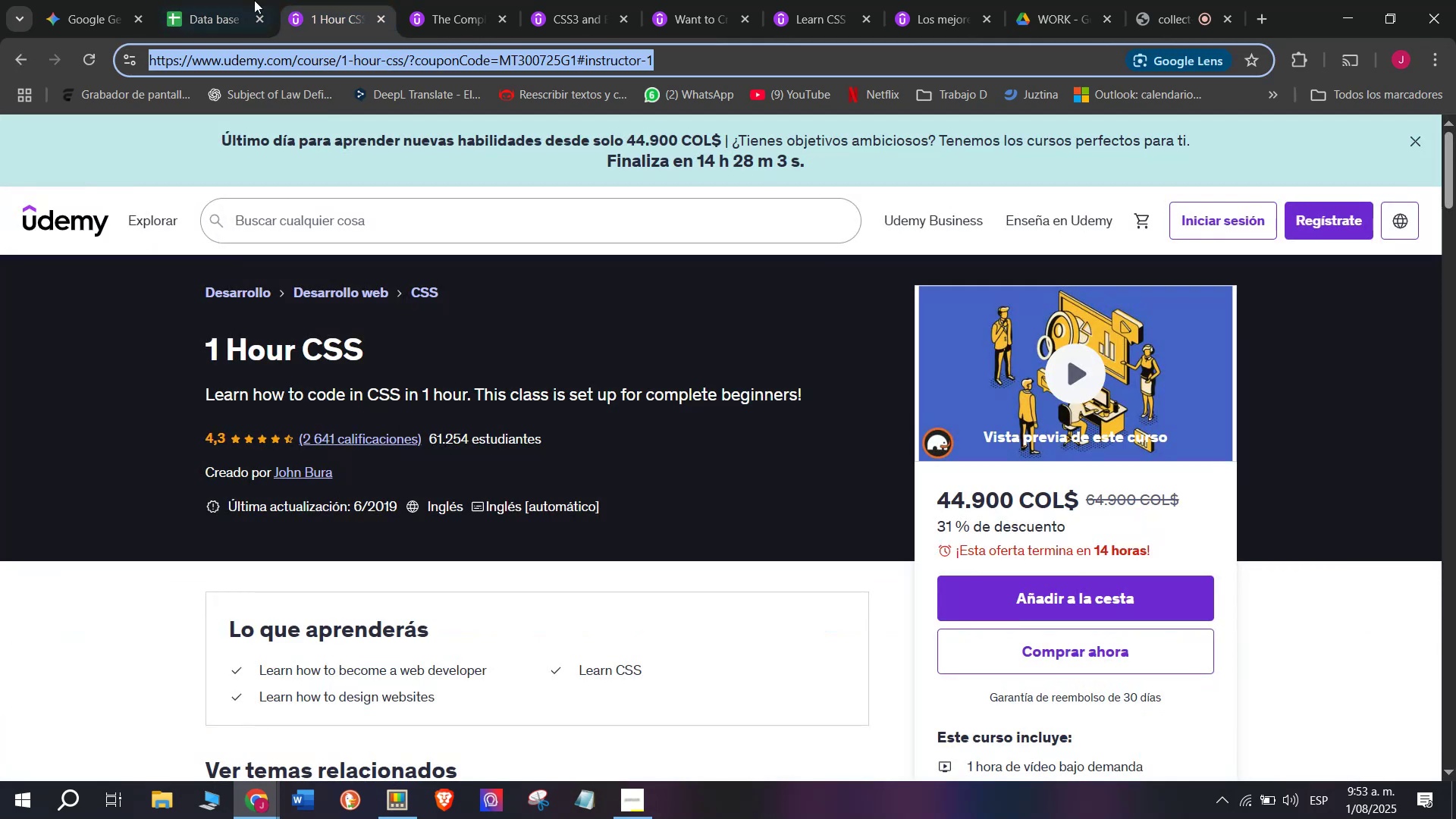 
key(Control+C)
 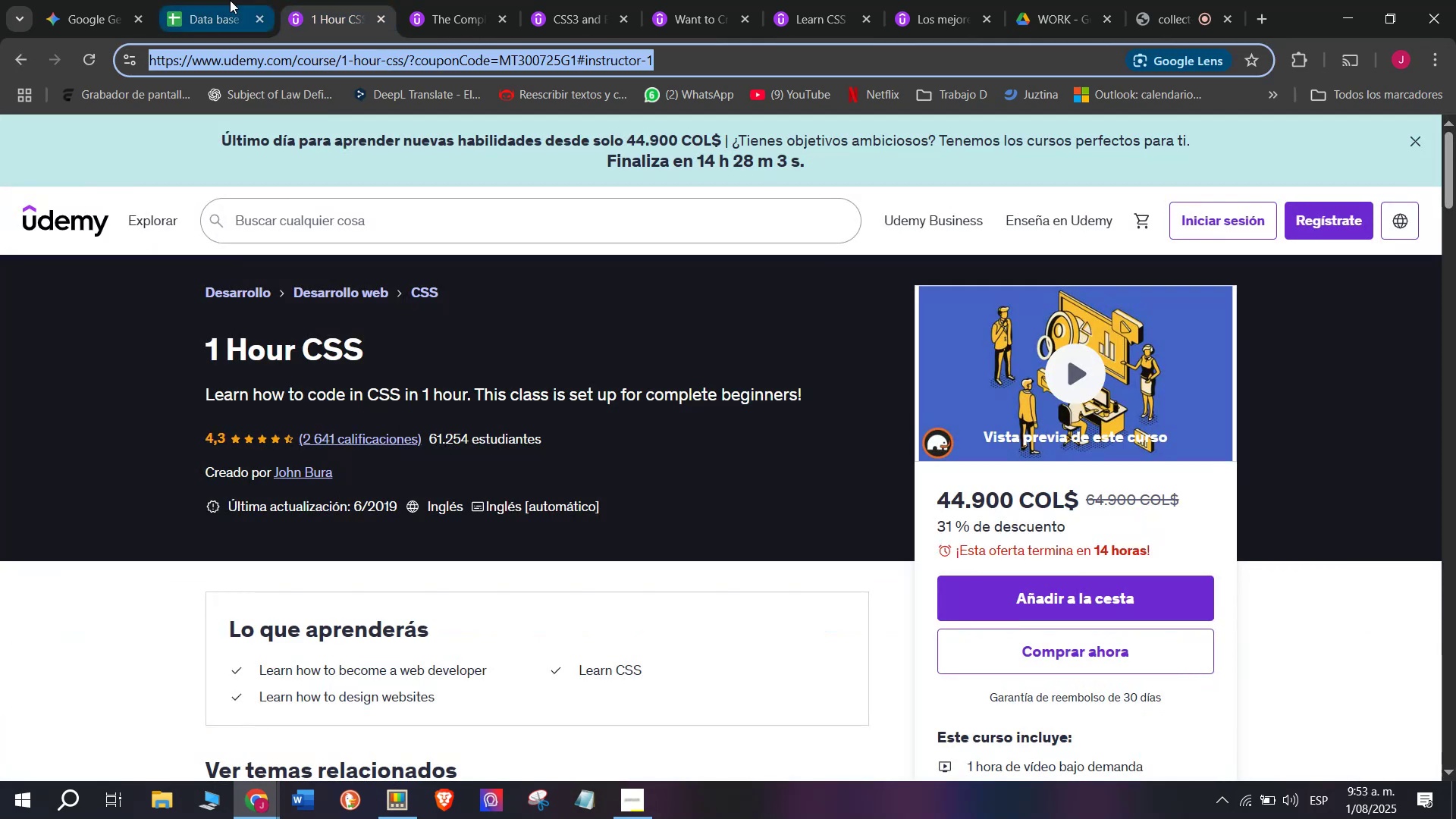 
triple_click([230, 0])
 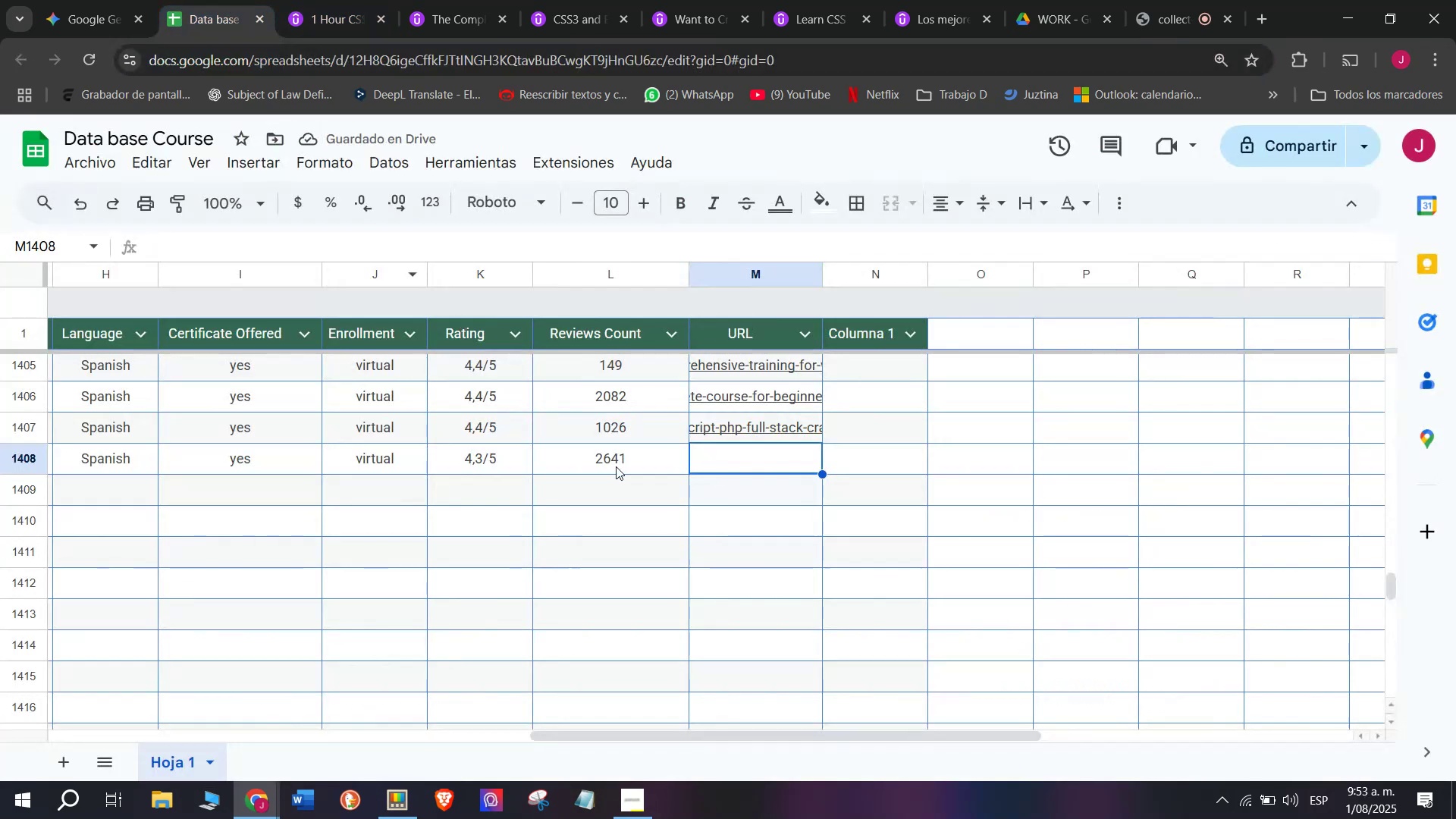 
key(Z)
 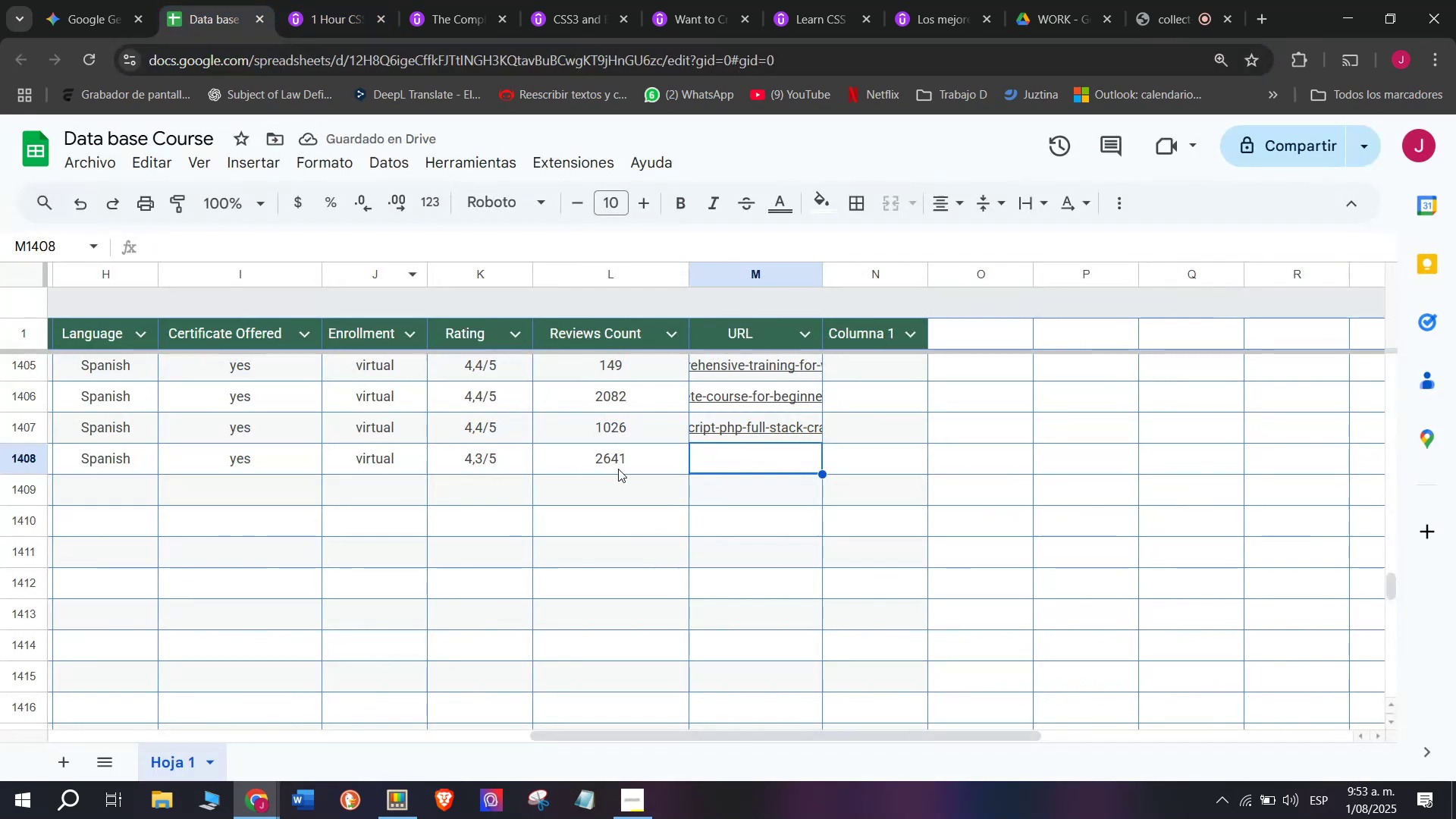 
key(Control+ControlLeft)
 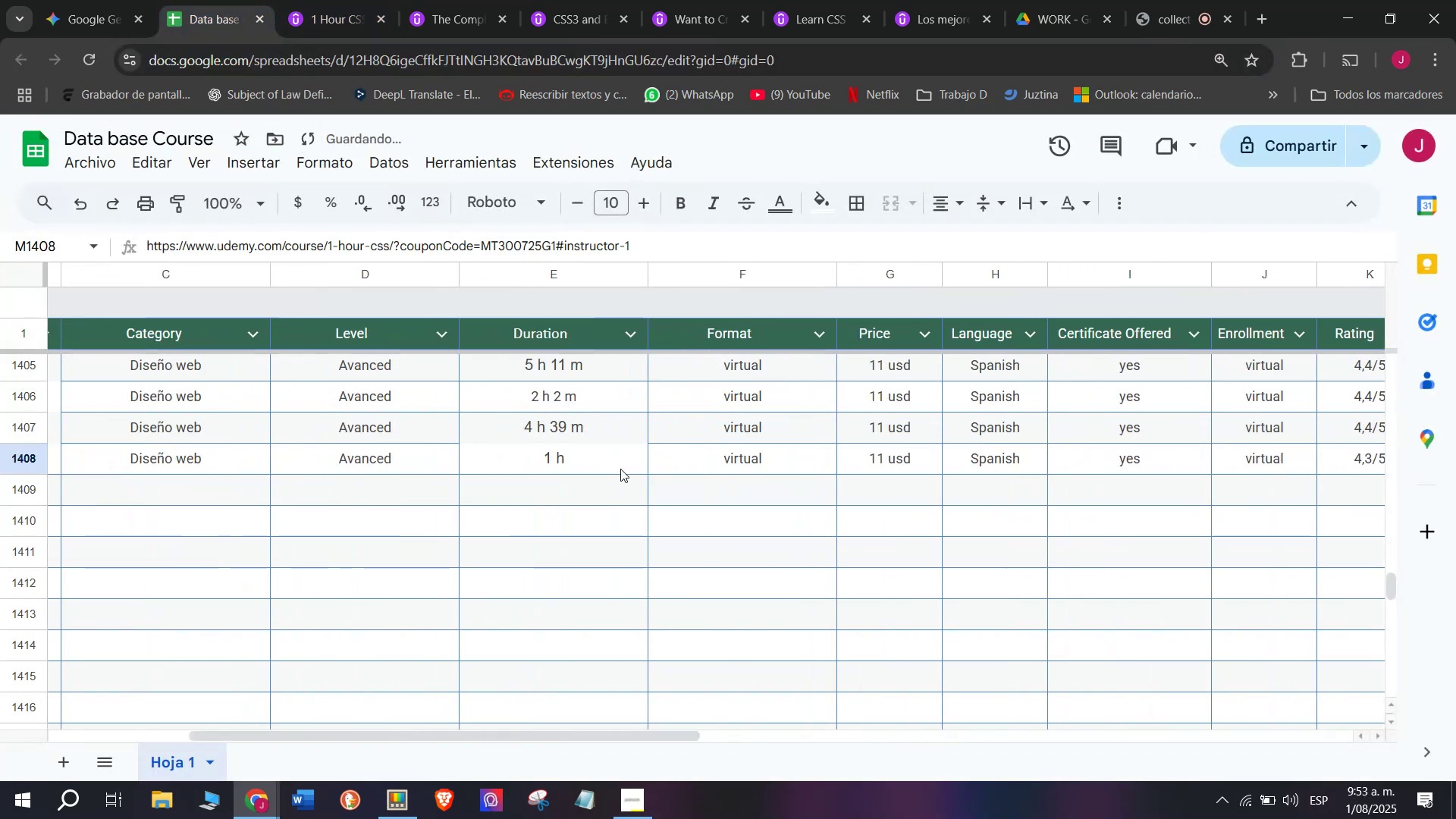 
key(Control+V)
 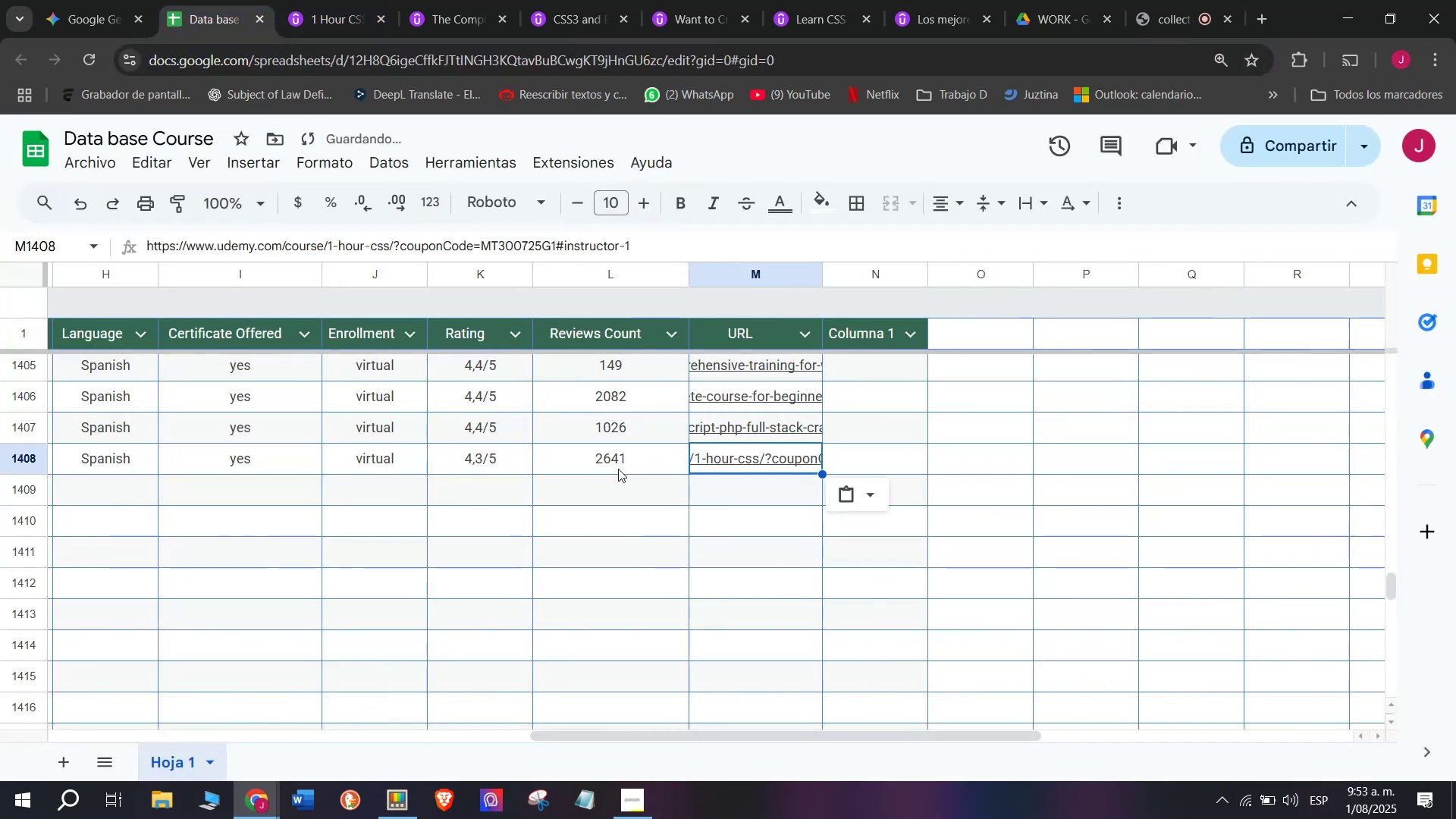 
scroll: coordinate [135, 544], scroll_direction: up, amount: 3.0
 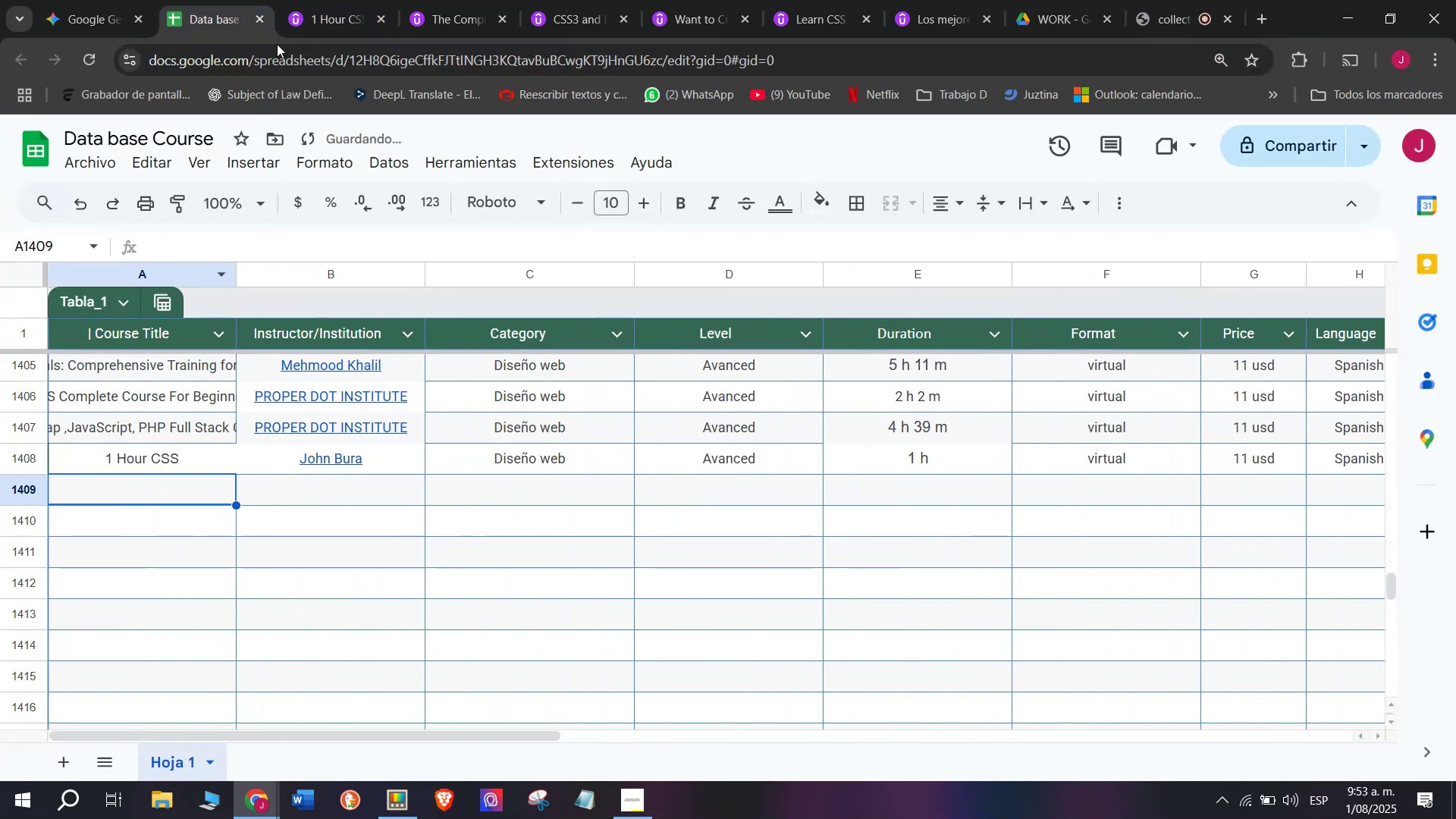 
left_click([319, 0])
 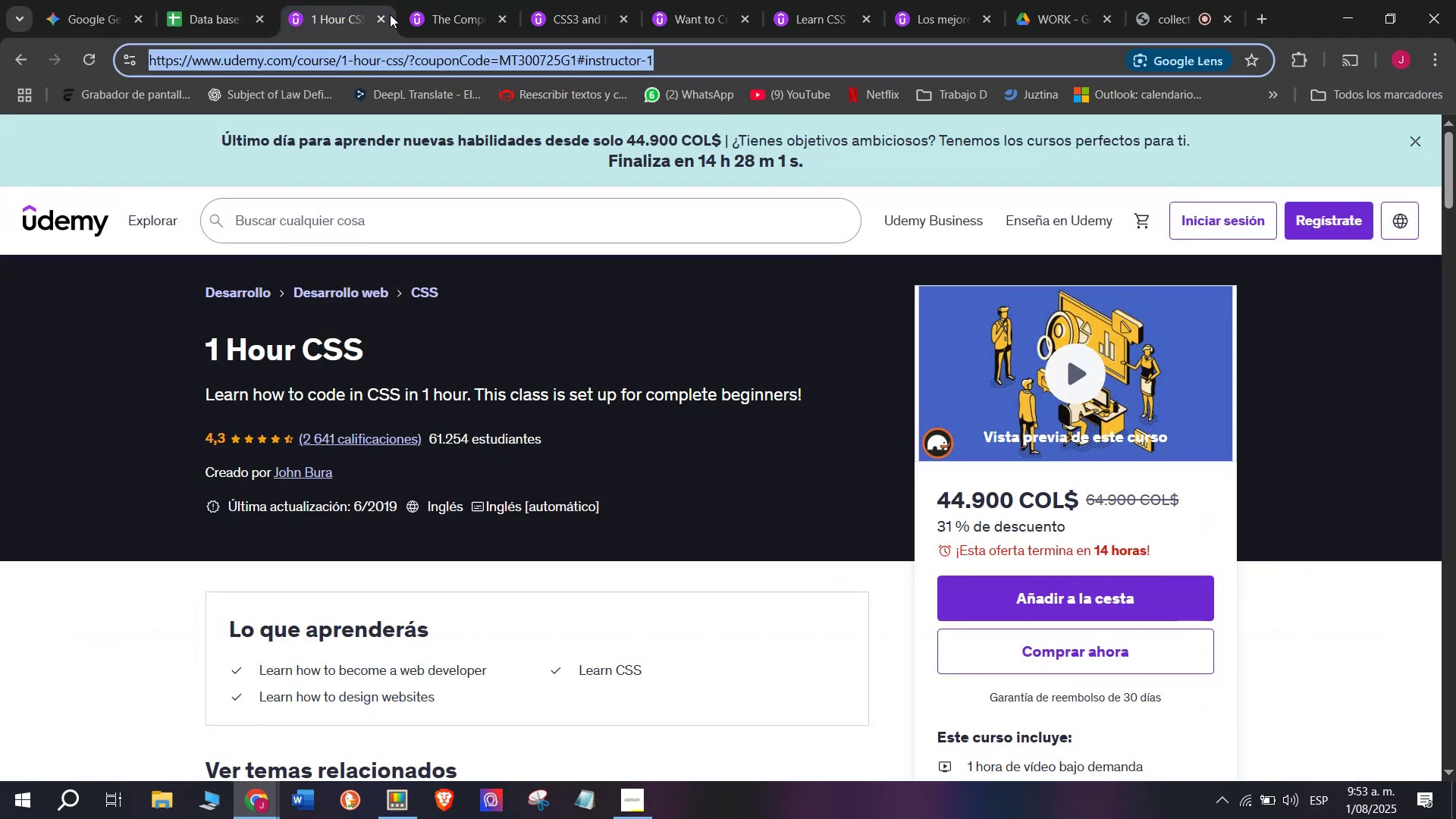 
left_click([381, 18])
 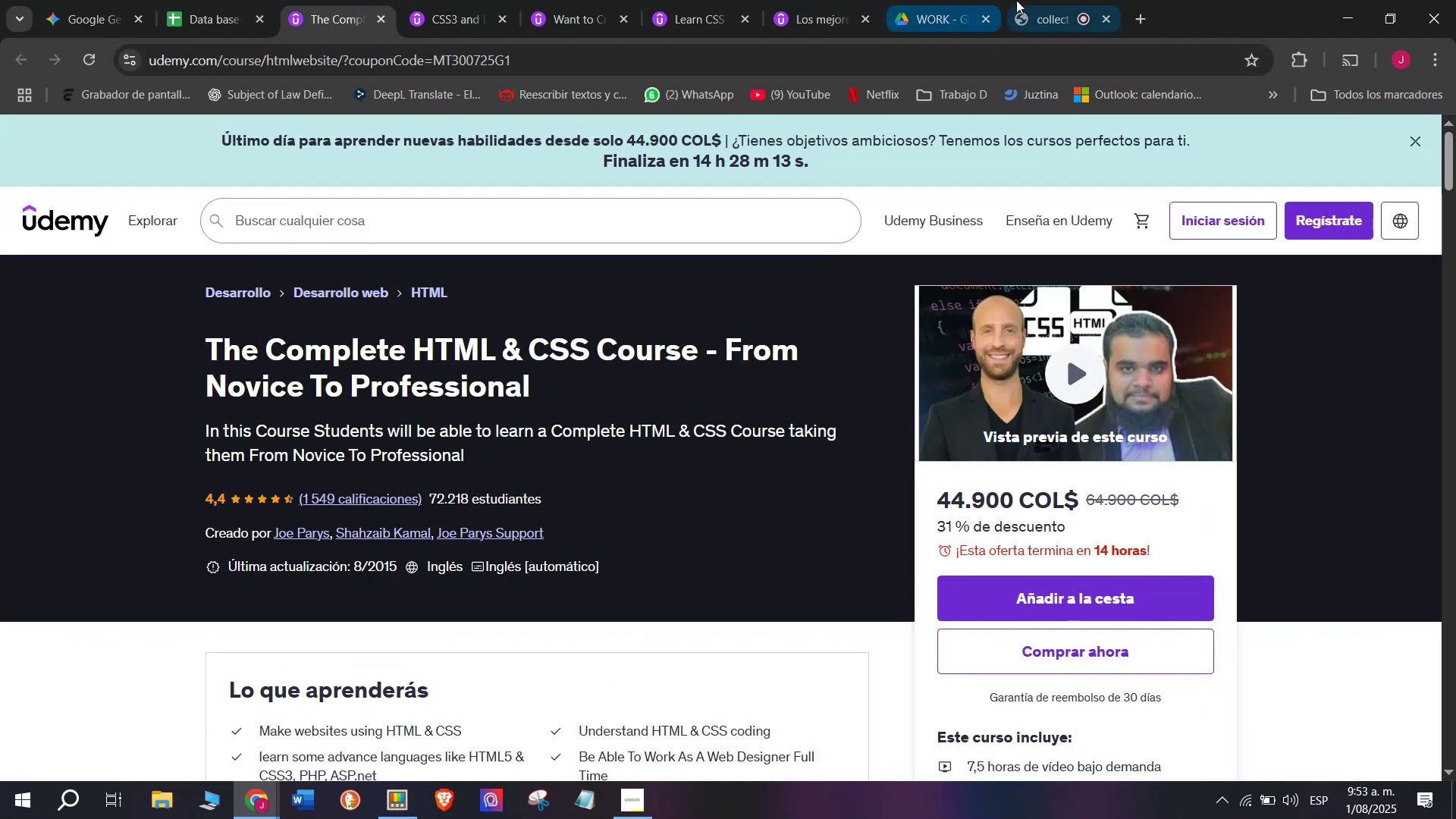 
left_click([1023, 0])
 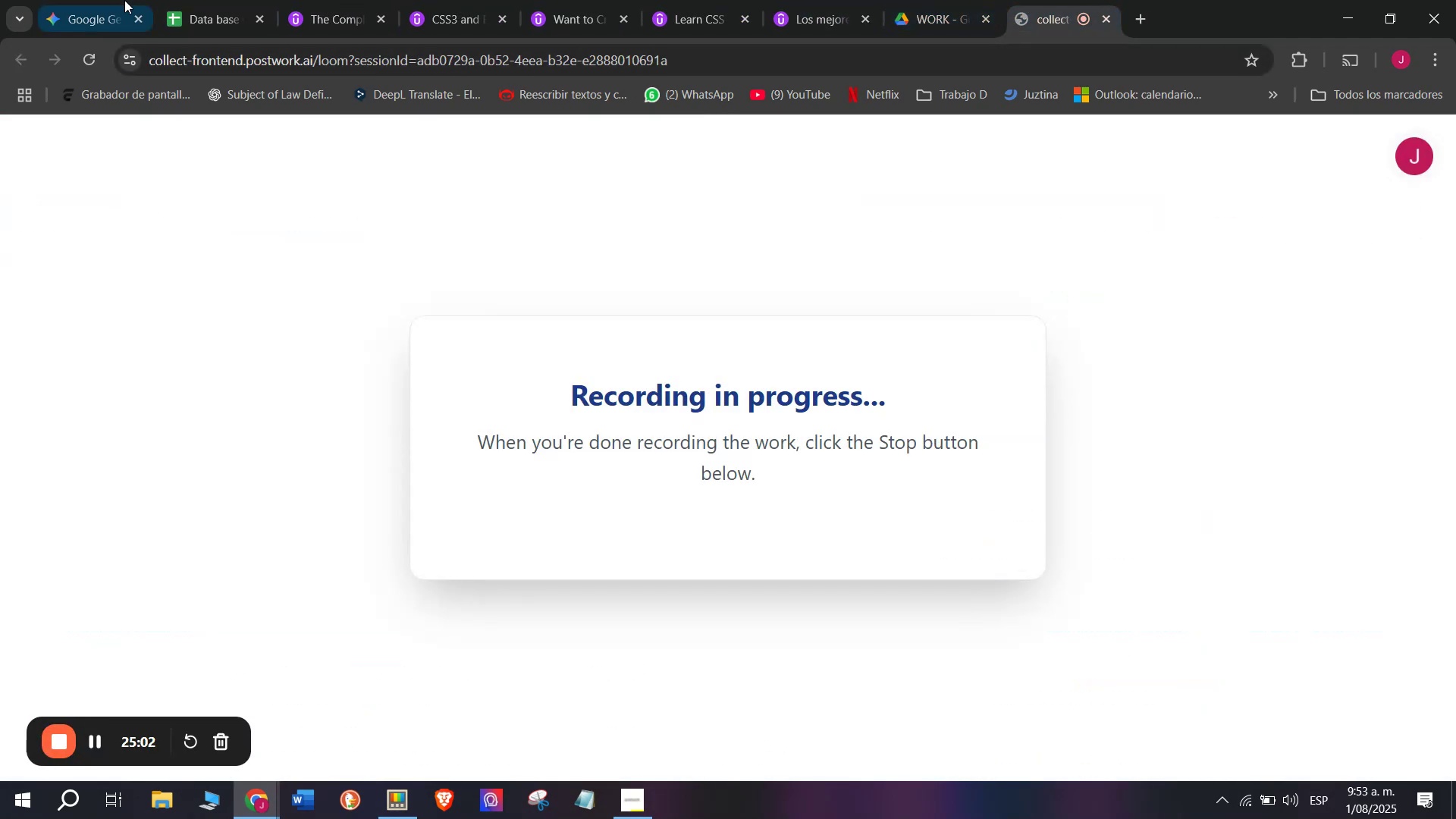 
left_click([258, 0])
 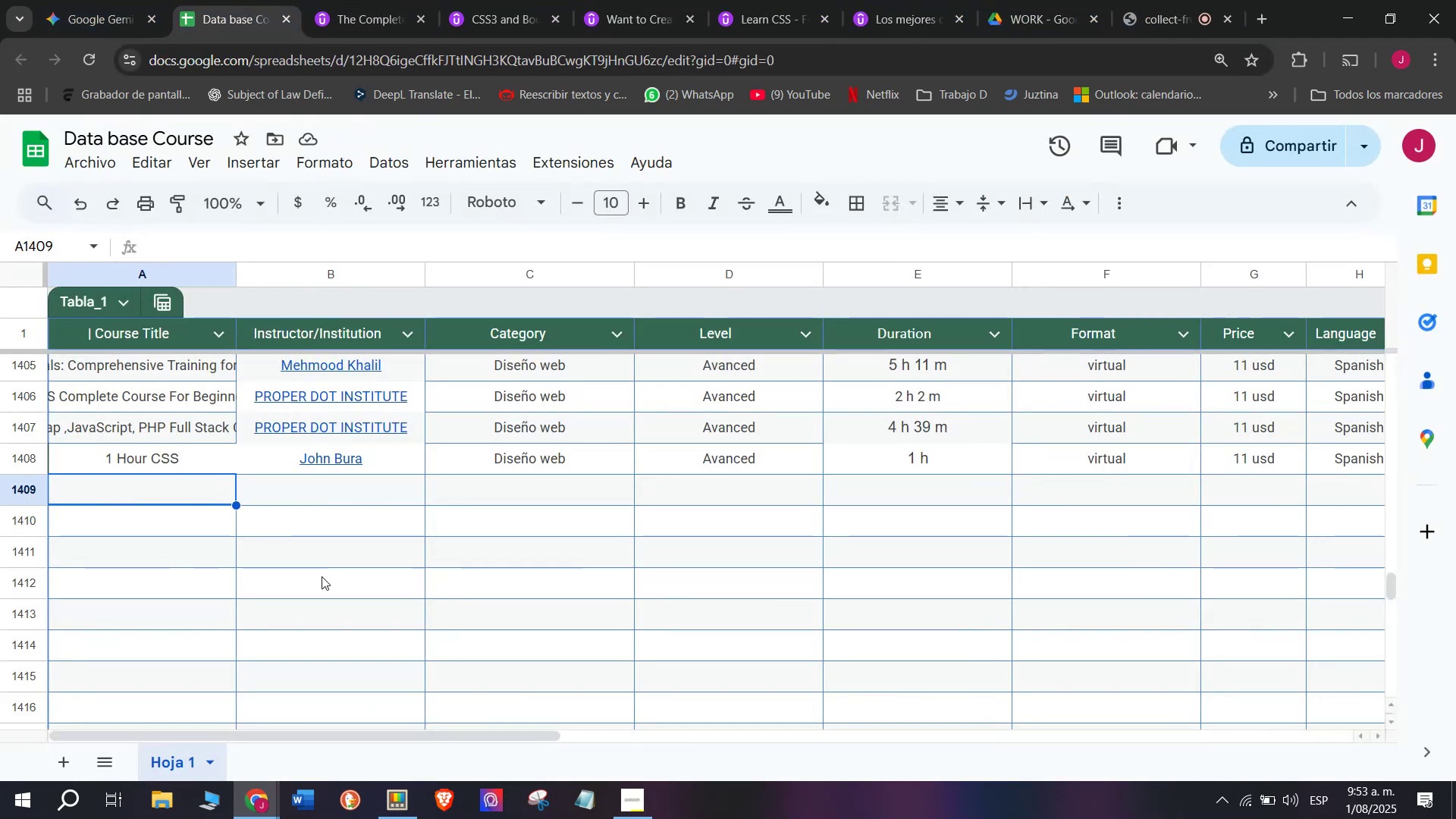 
wait(8.49)
 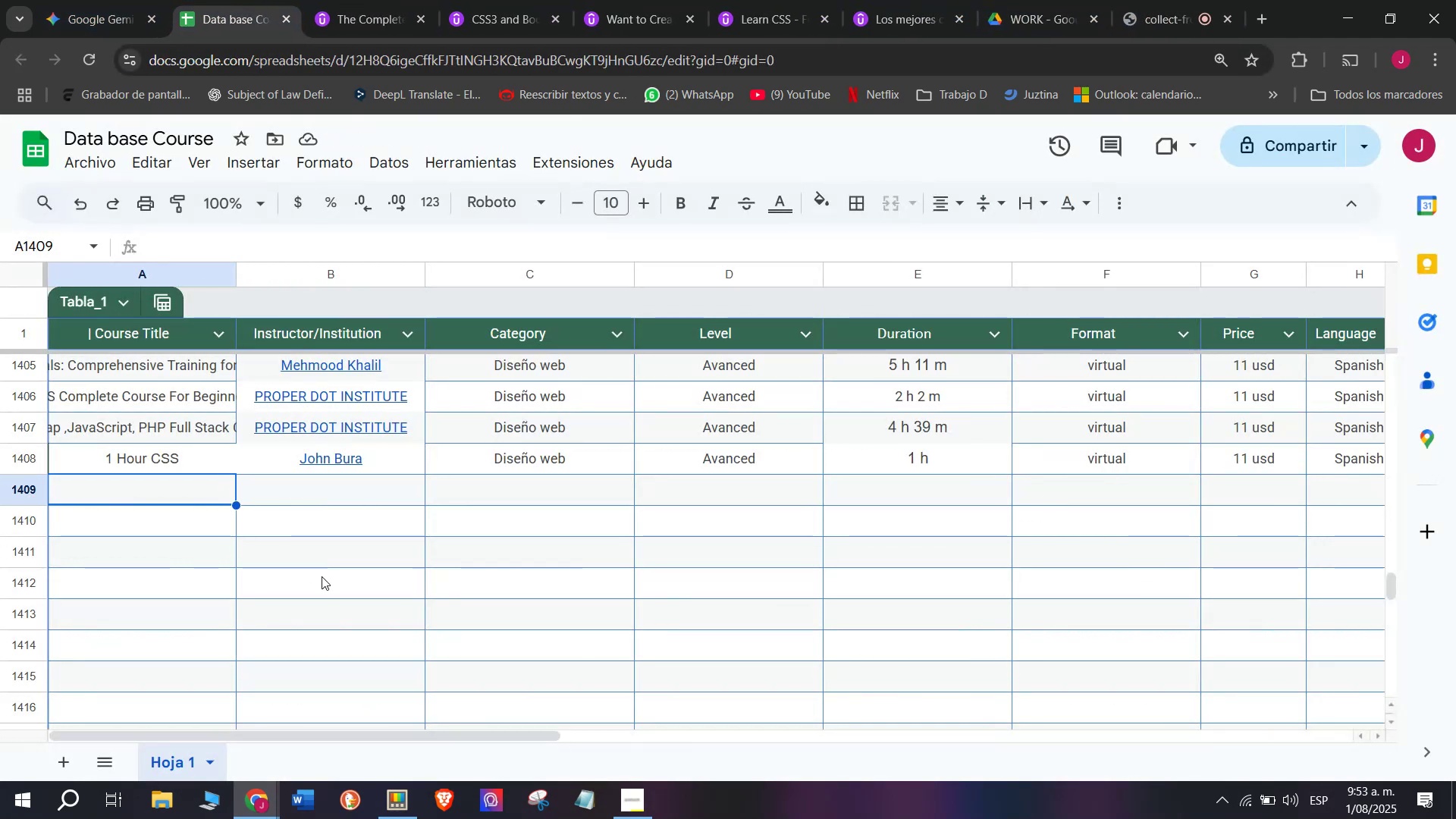 
left_click([317, 0])
 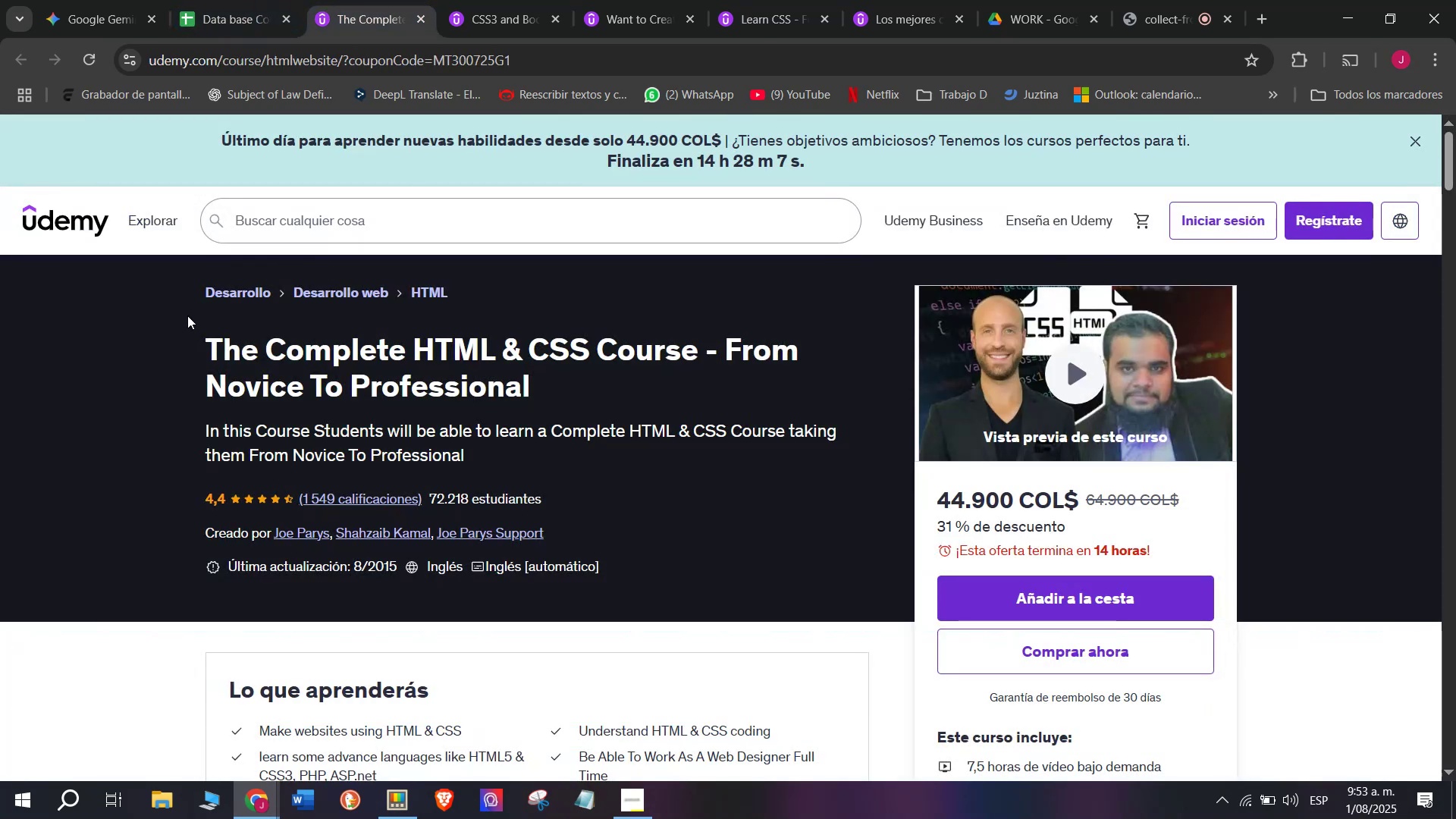 
left_click_drag(start_coordinate=[192, 318], to_coordinate=[618, 372])
 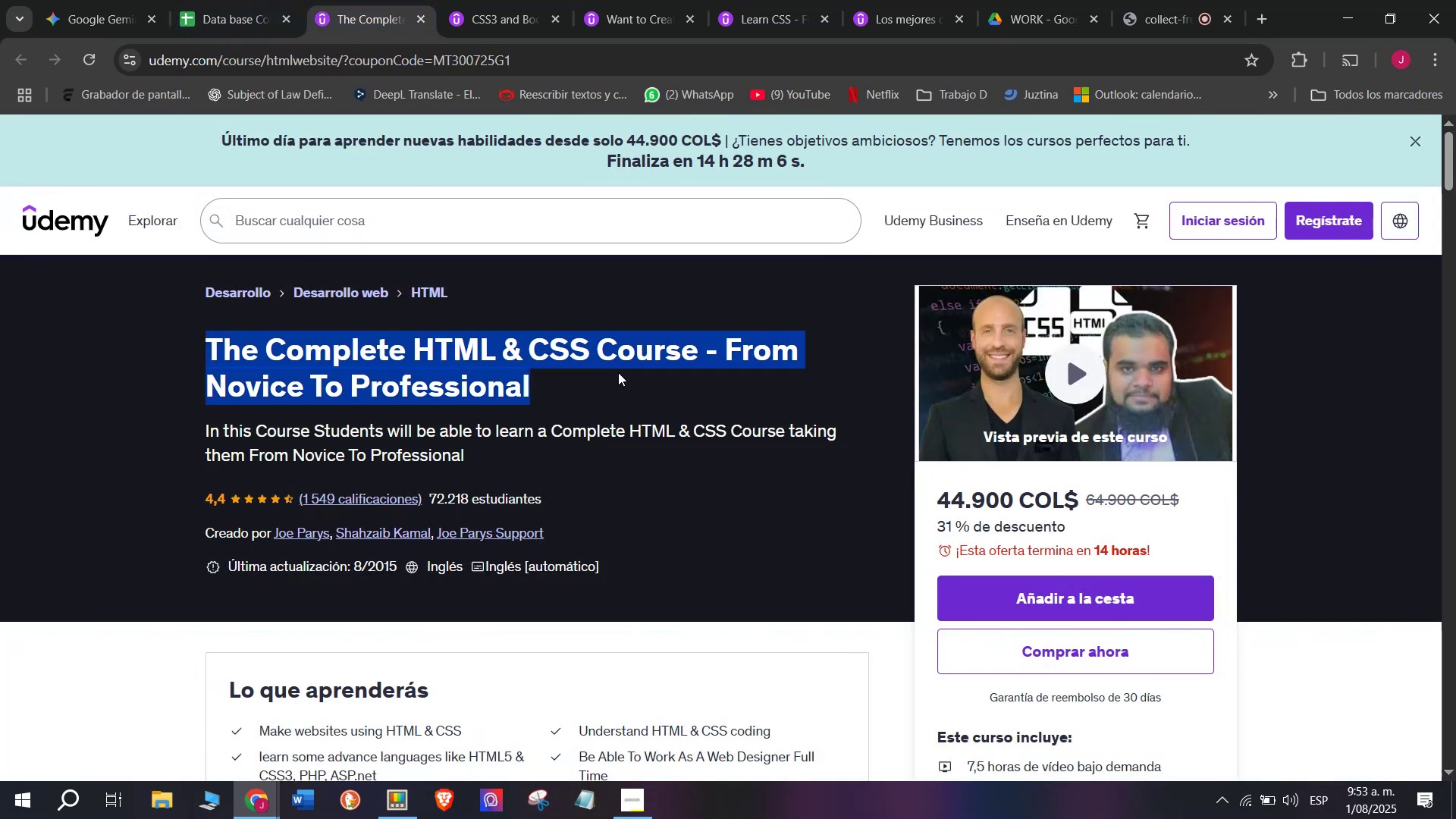 
key(Break)
 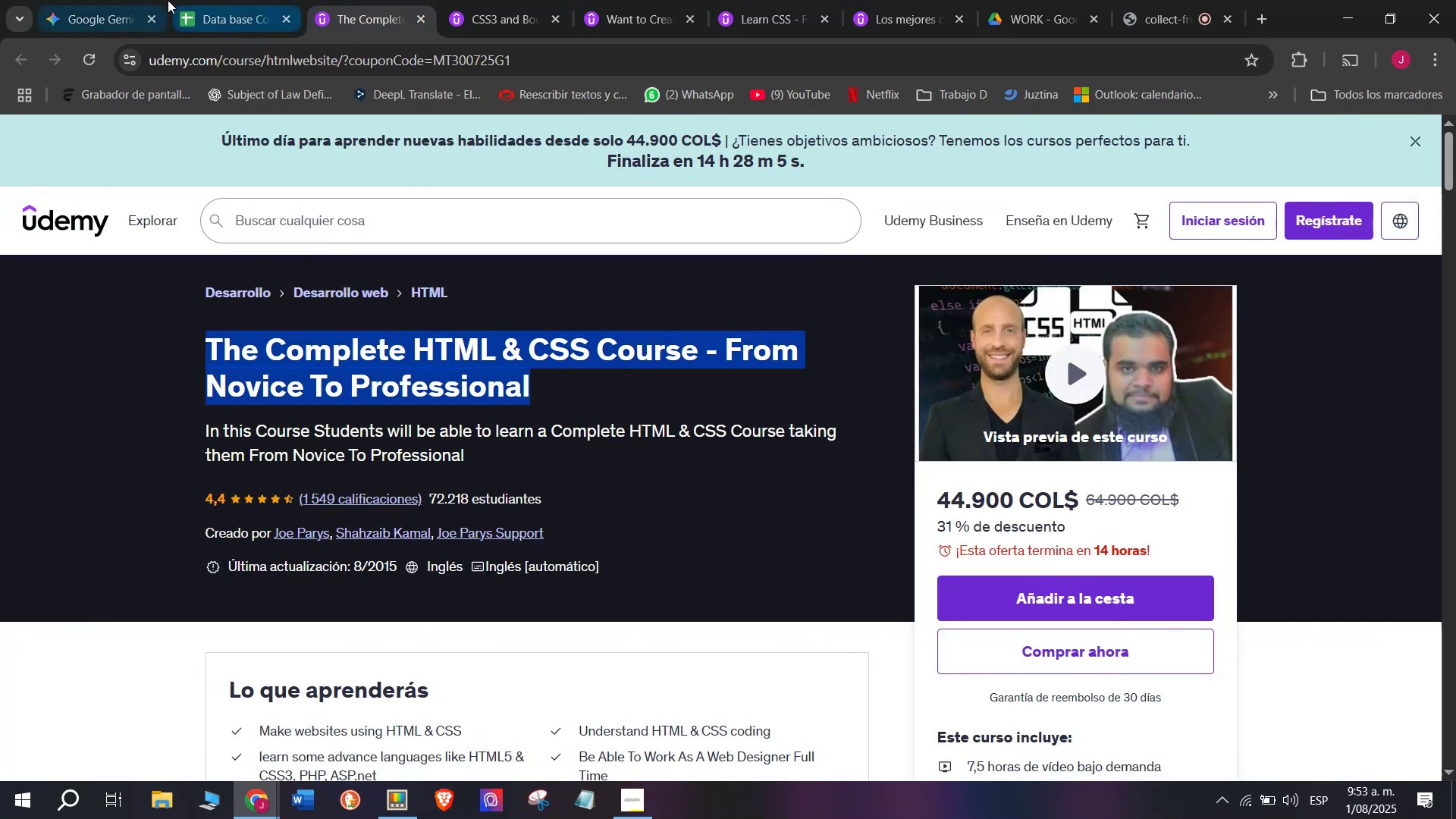 
key(Control+ControlLeft)
 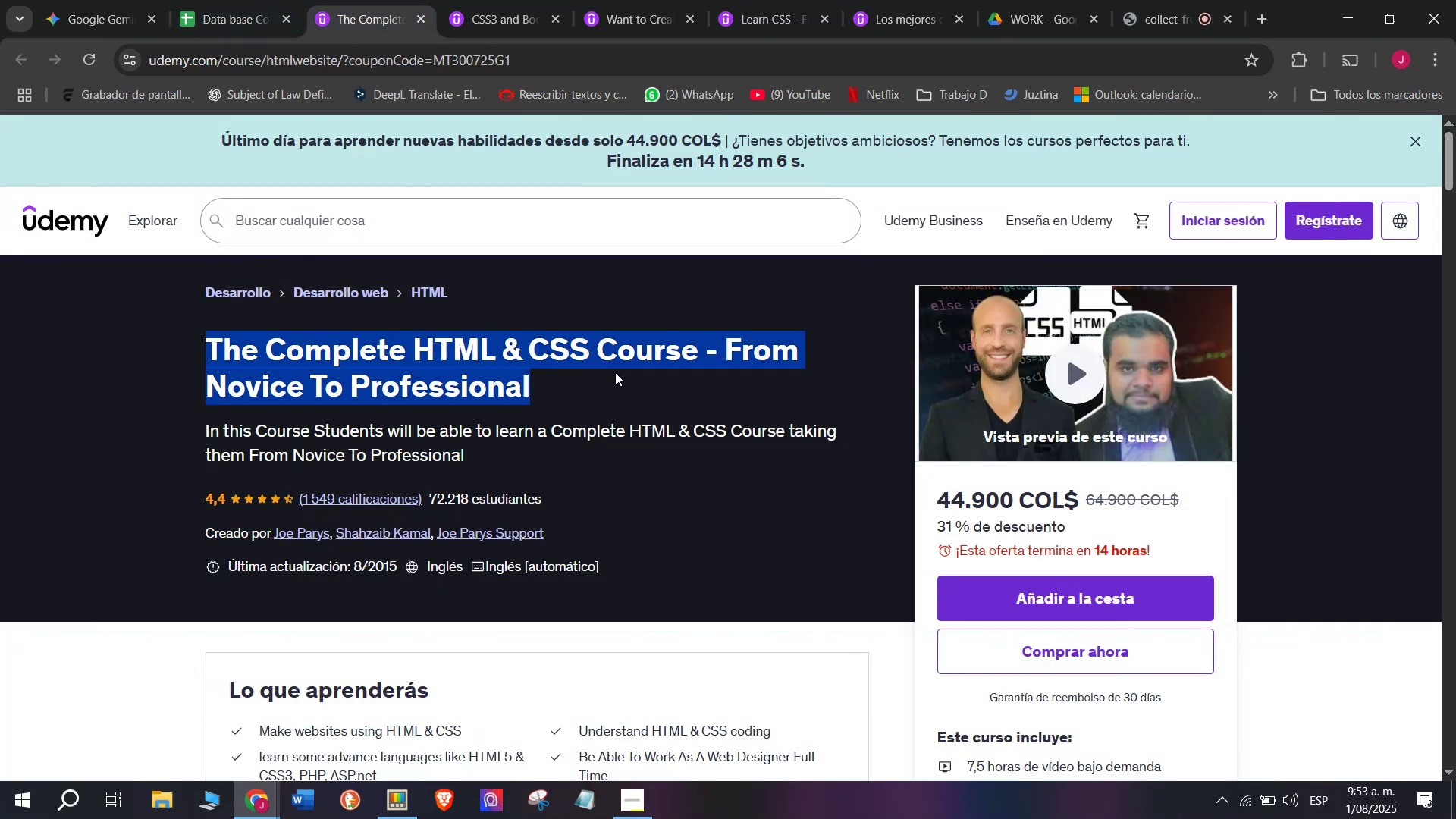 
key(Control+C)
 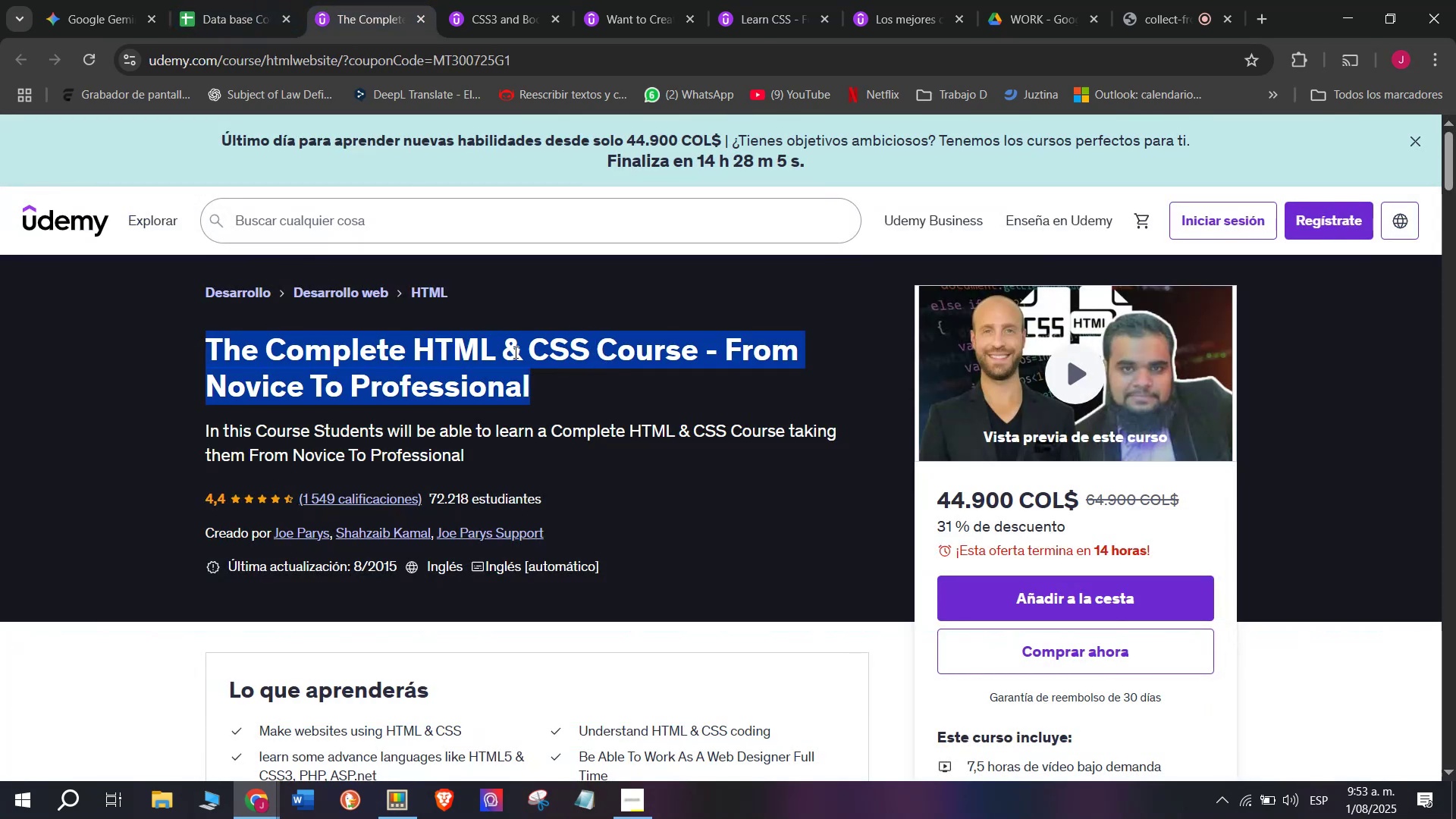 
key(Control+ControlLeft)
 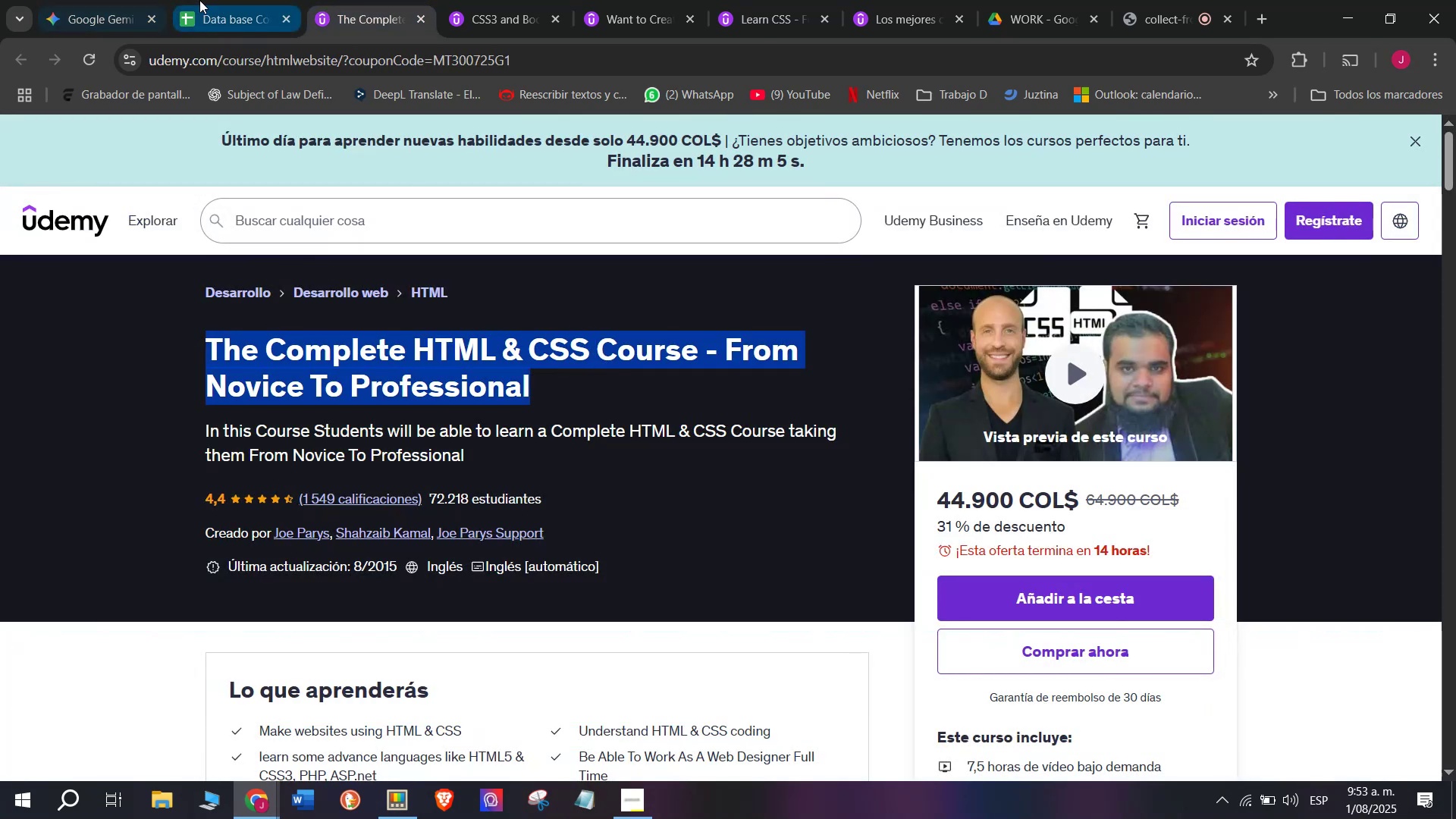 
key(Break)
 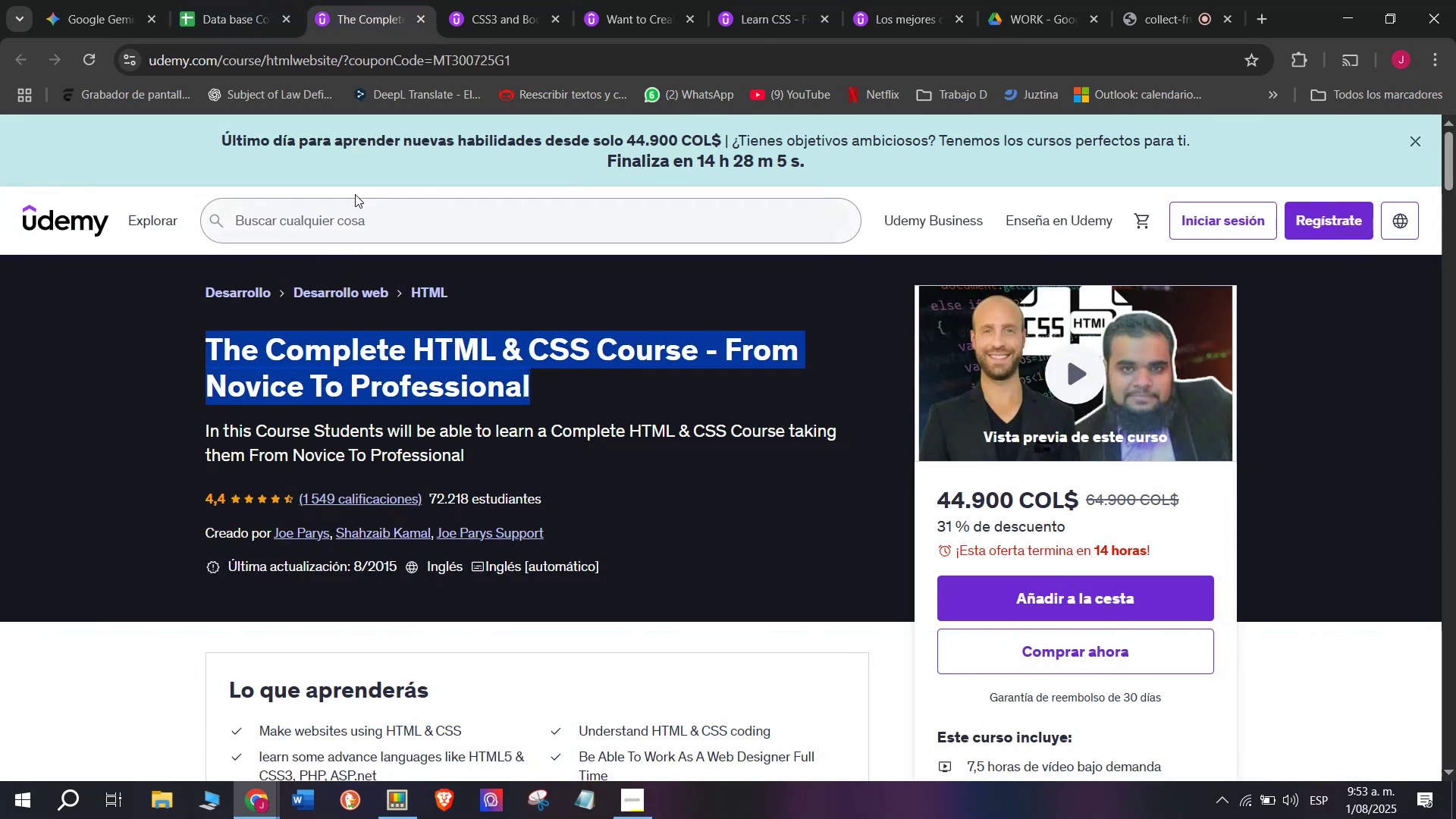 
key(Control+C)
 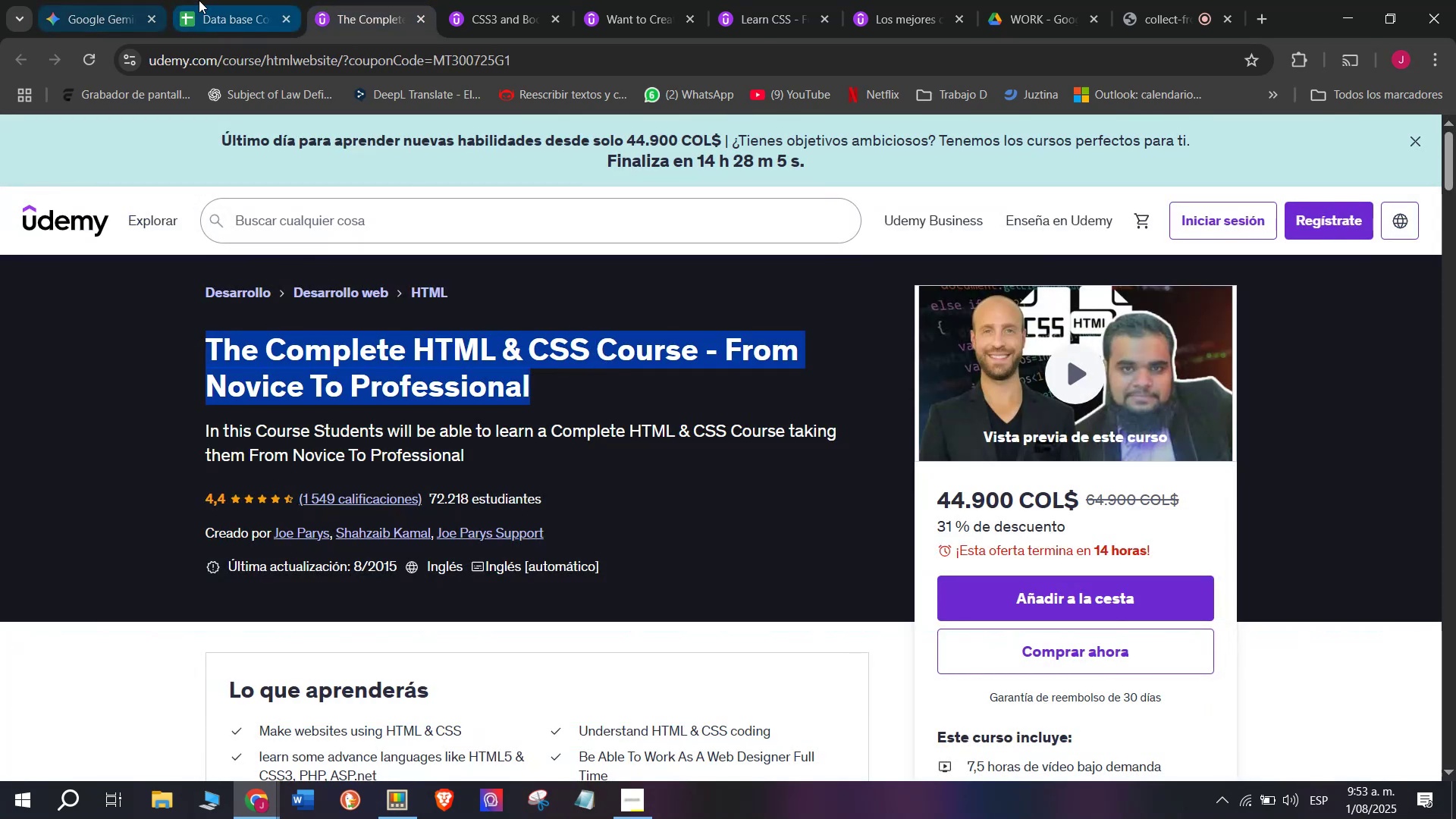 
left_click([199, 0])
 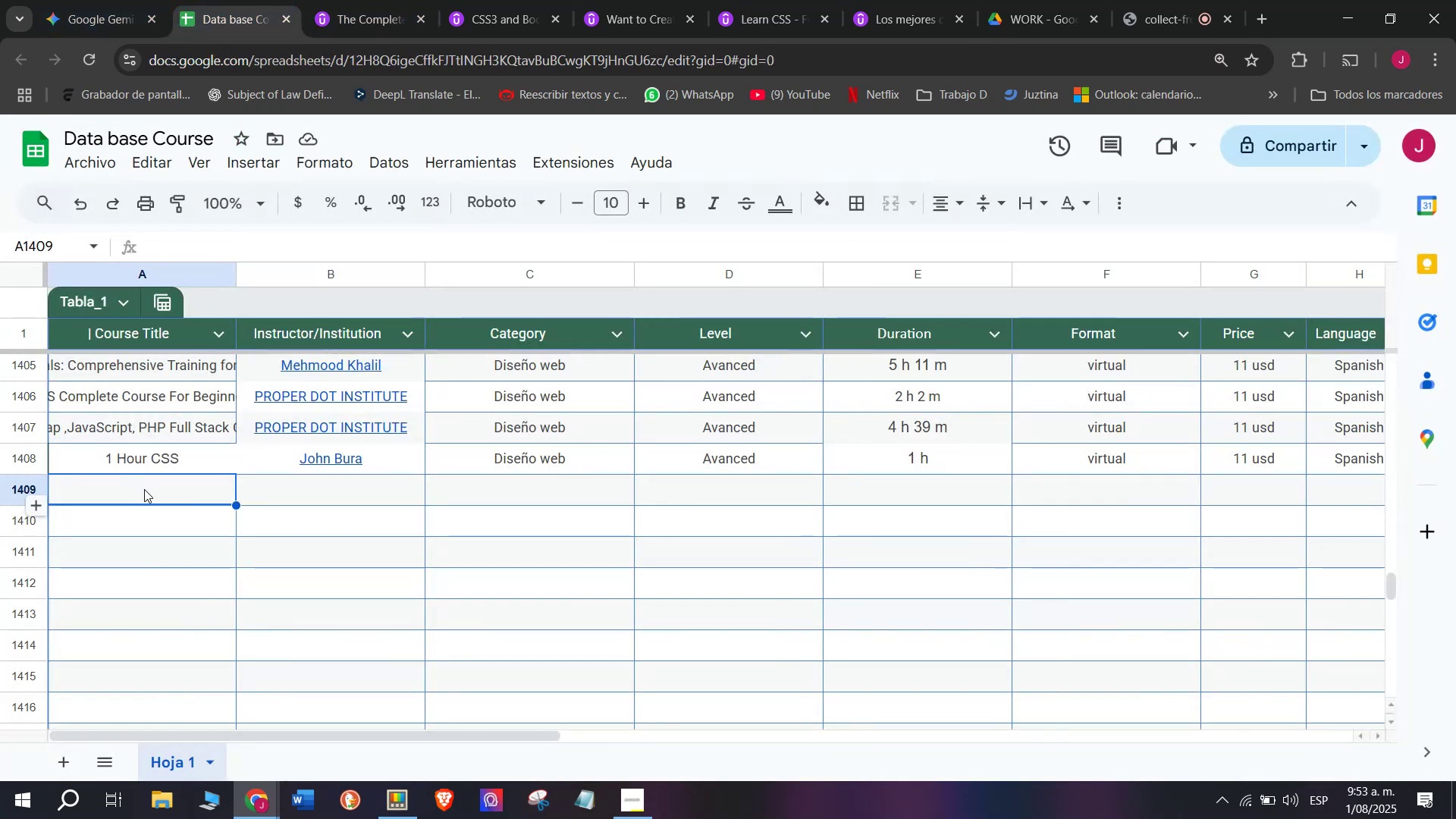 
left_click([146, 489])
 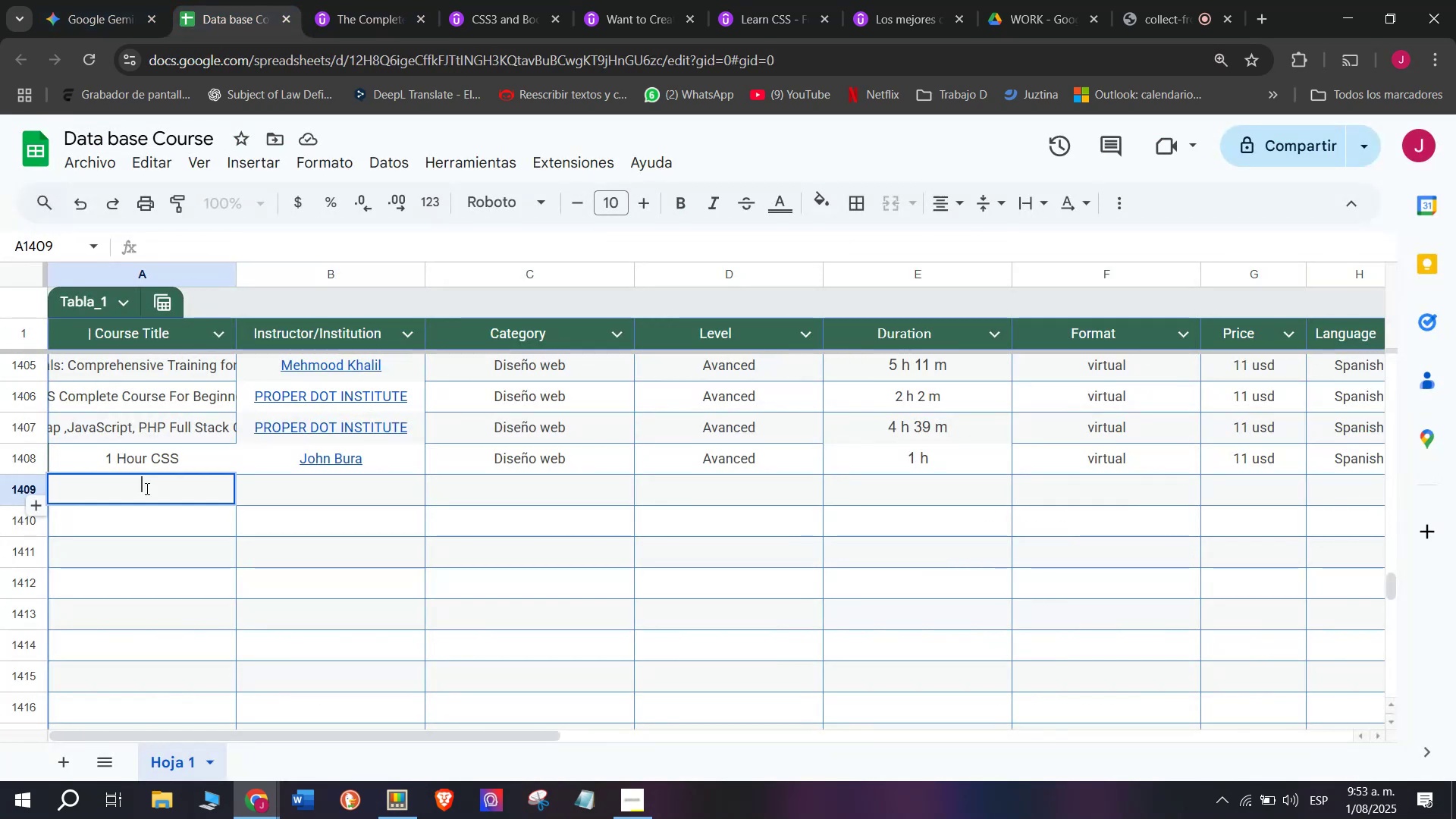 
key(Z)
 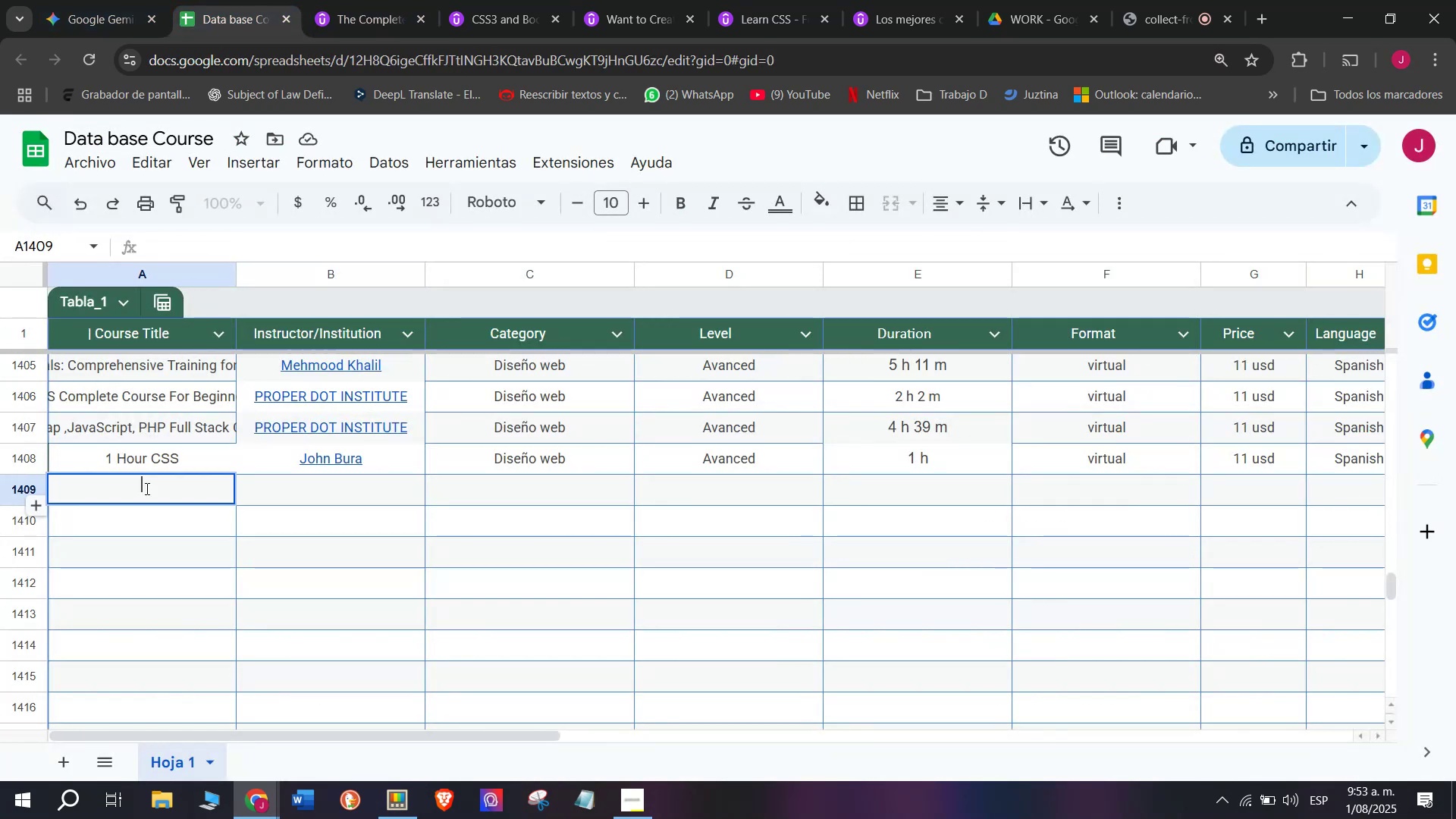 
key(Control+ControlLeft)
 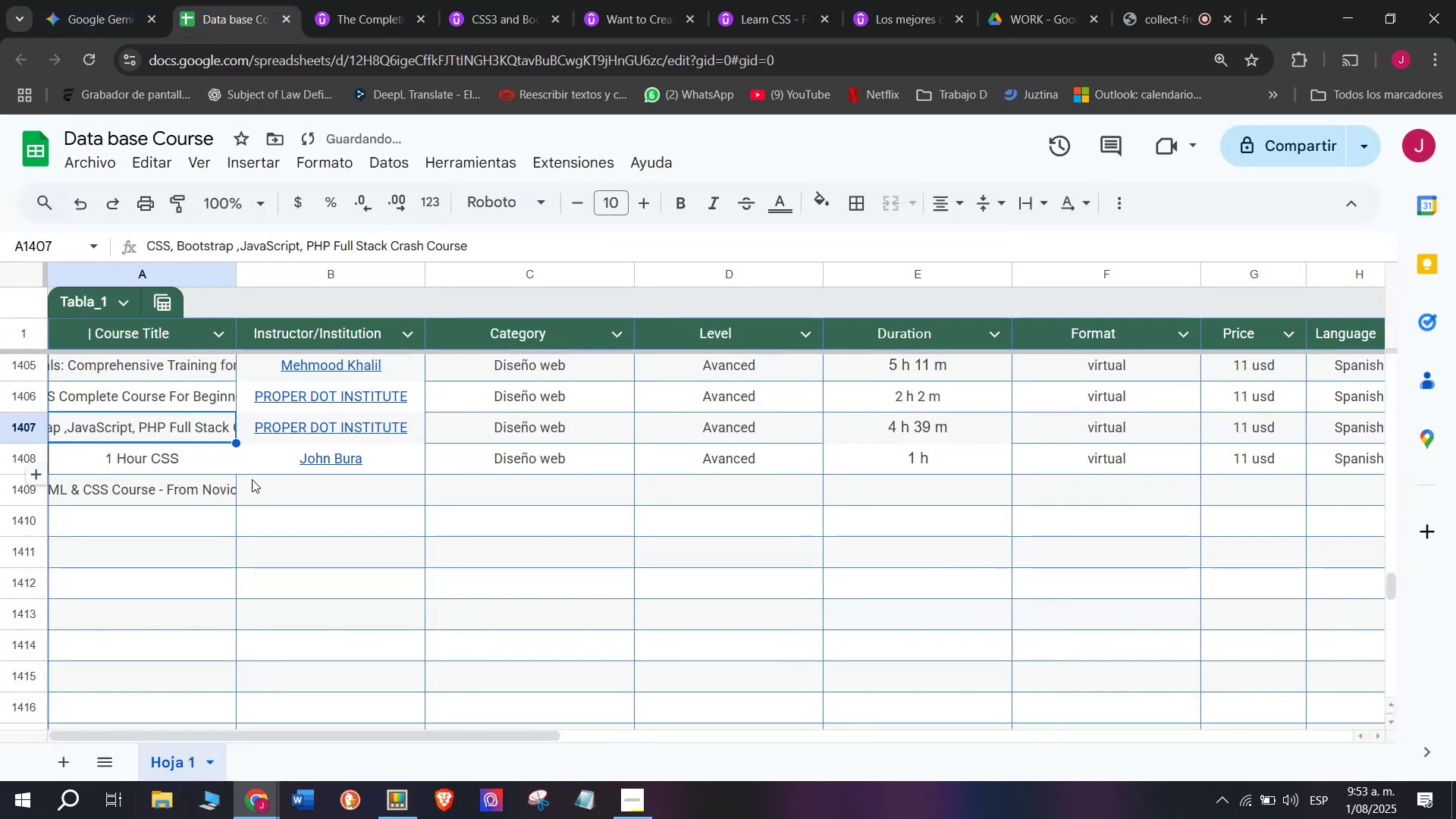 
key(Control+V)
 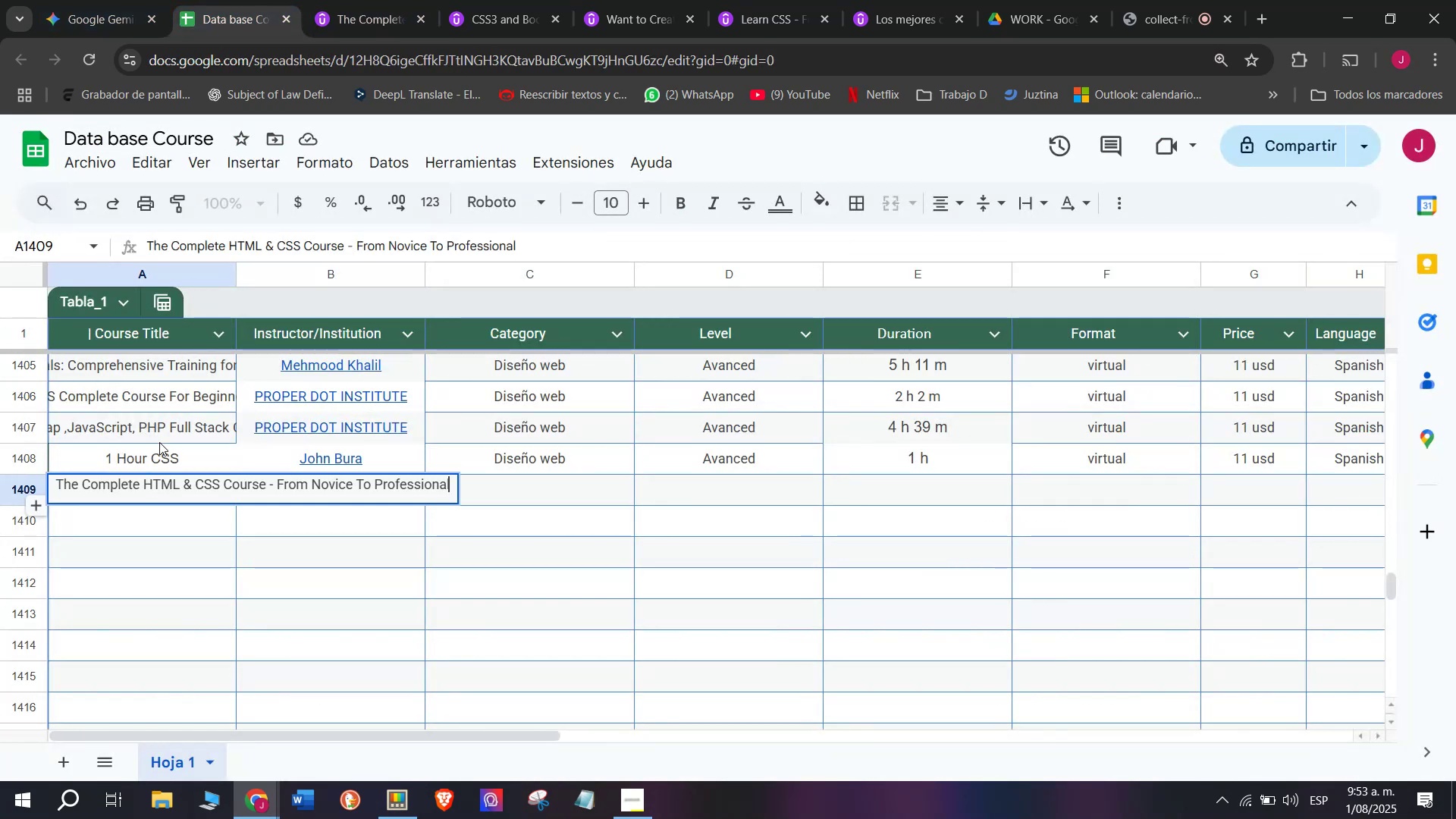 
left_click([159, 442])
 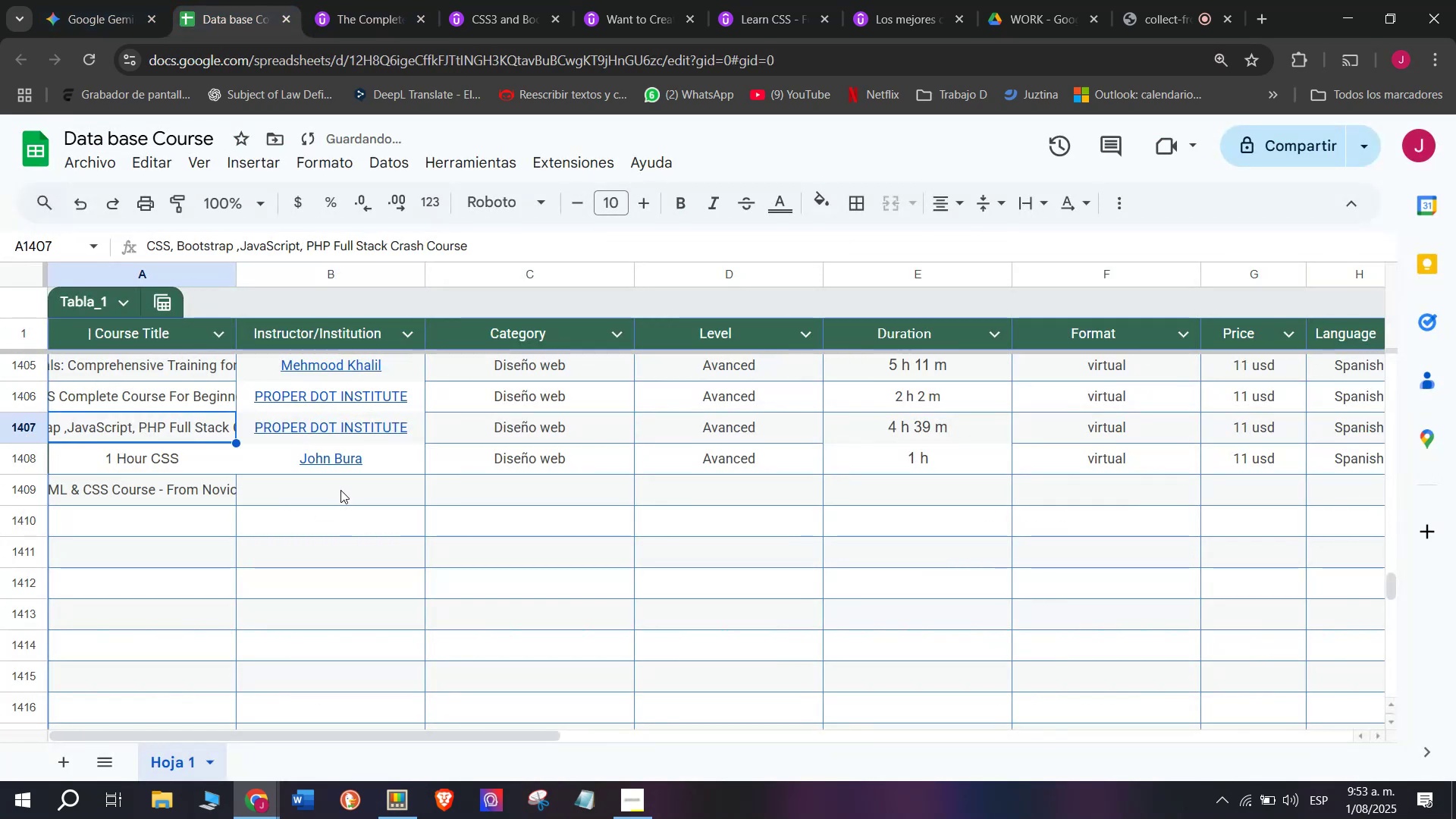 
left_click([339, 488])
 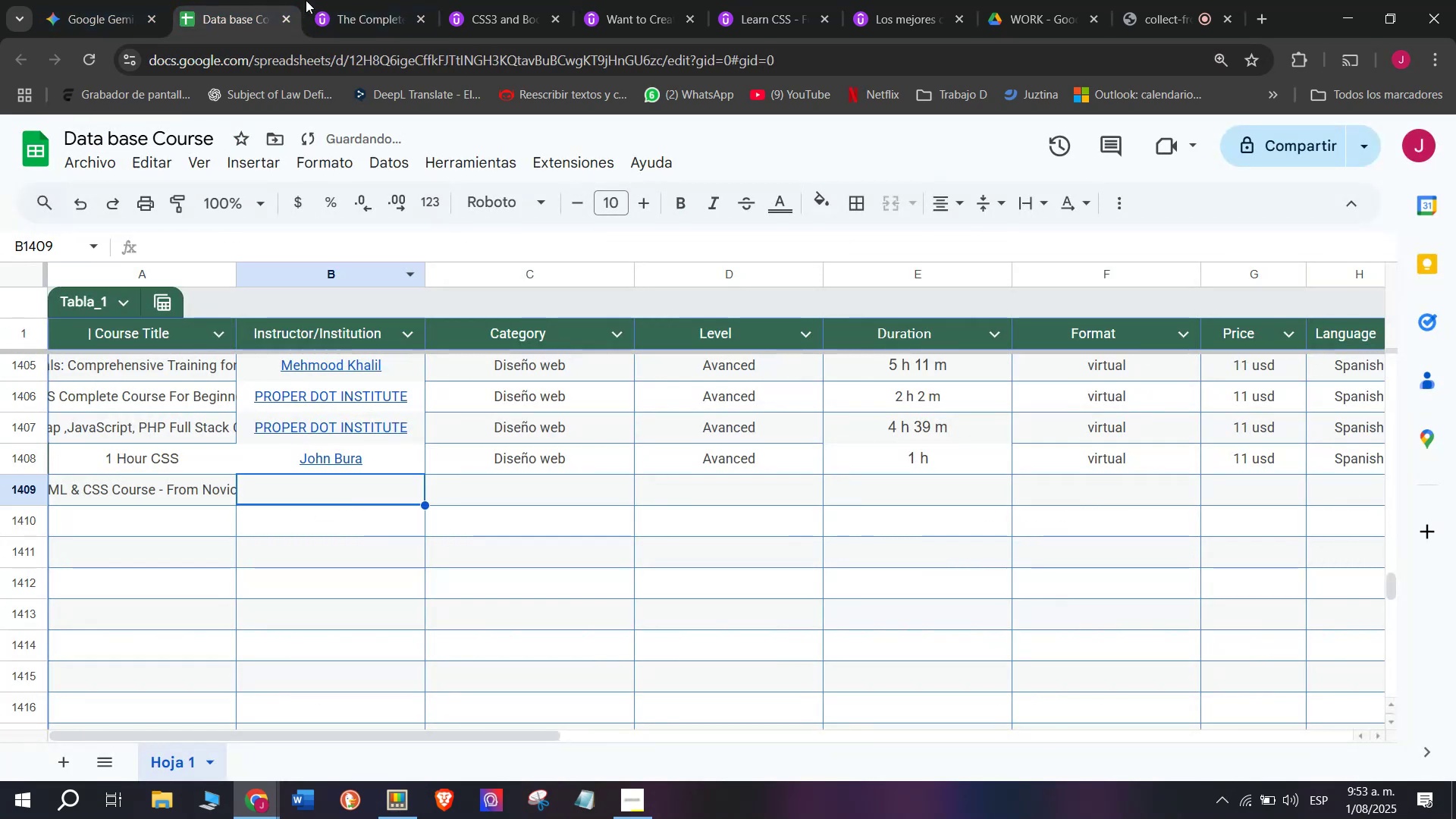 
left_click([335, 0])
 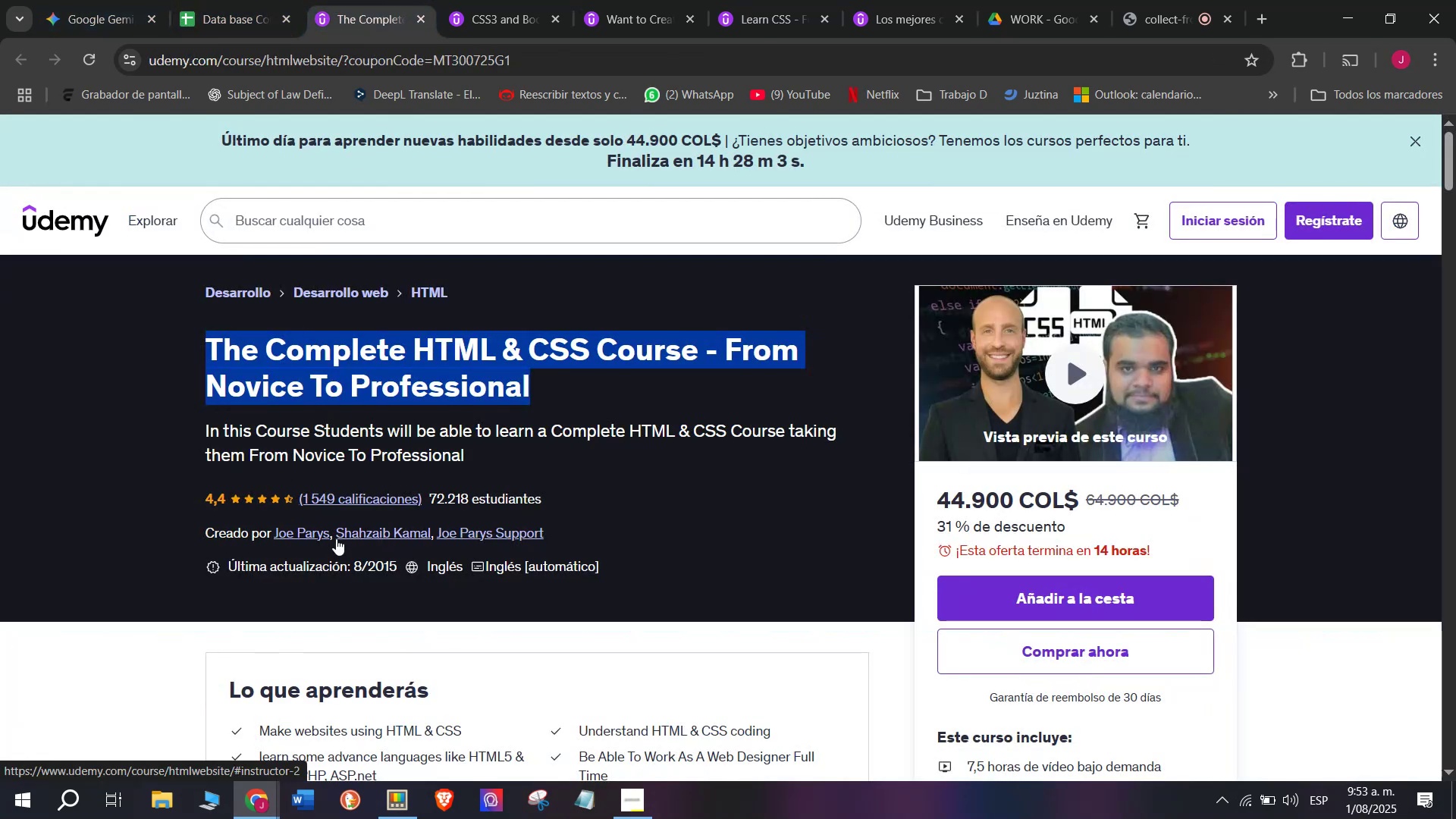 
left_click([317, 529])
 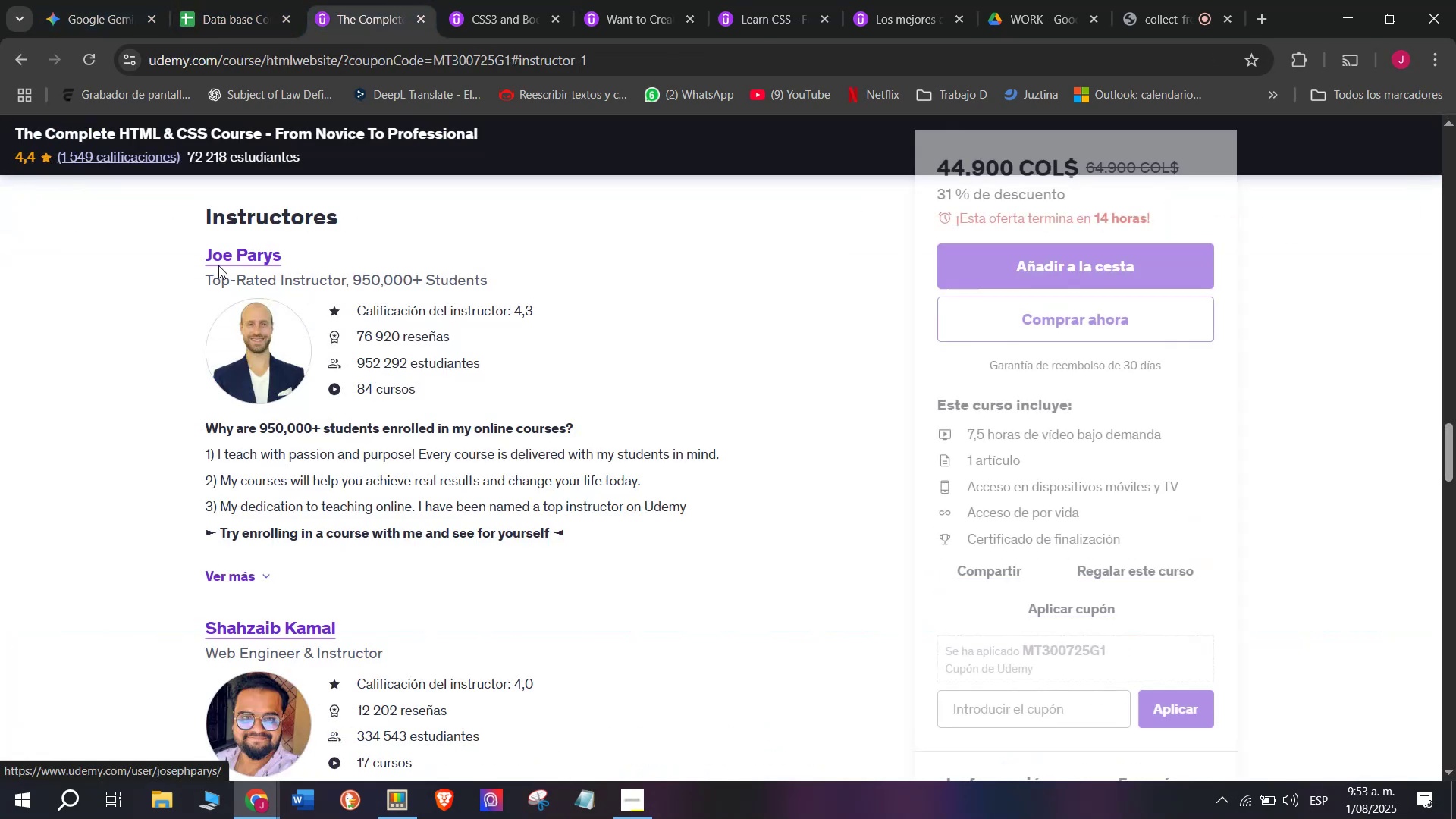 
left_click_drag(start_coordinate=[192, 260], to_coordinate=[292, 252])
 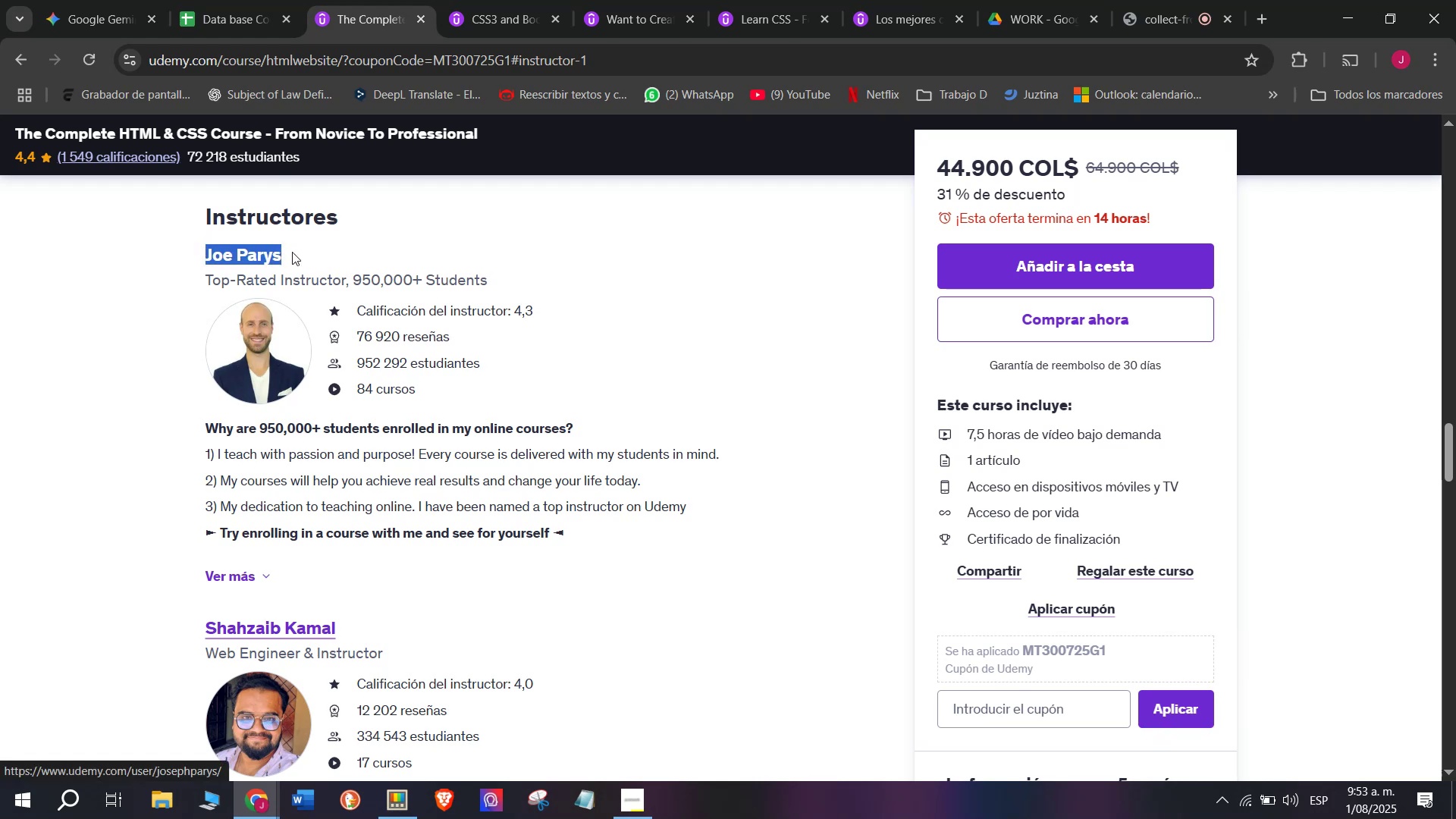 
key(Break)
 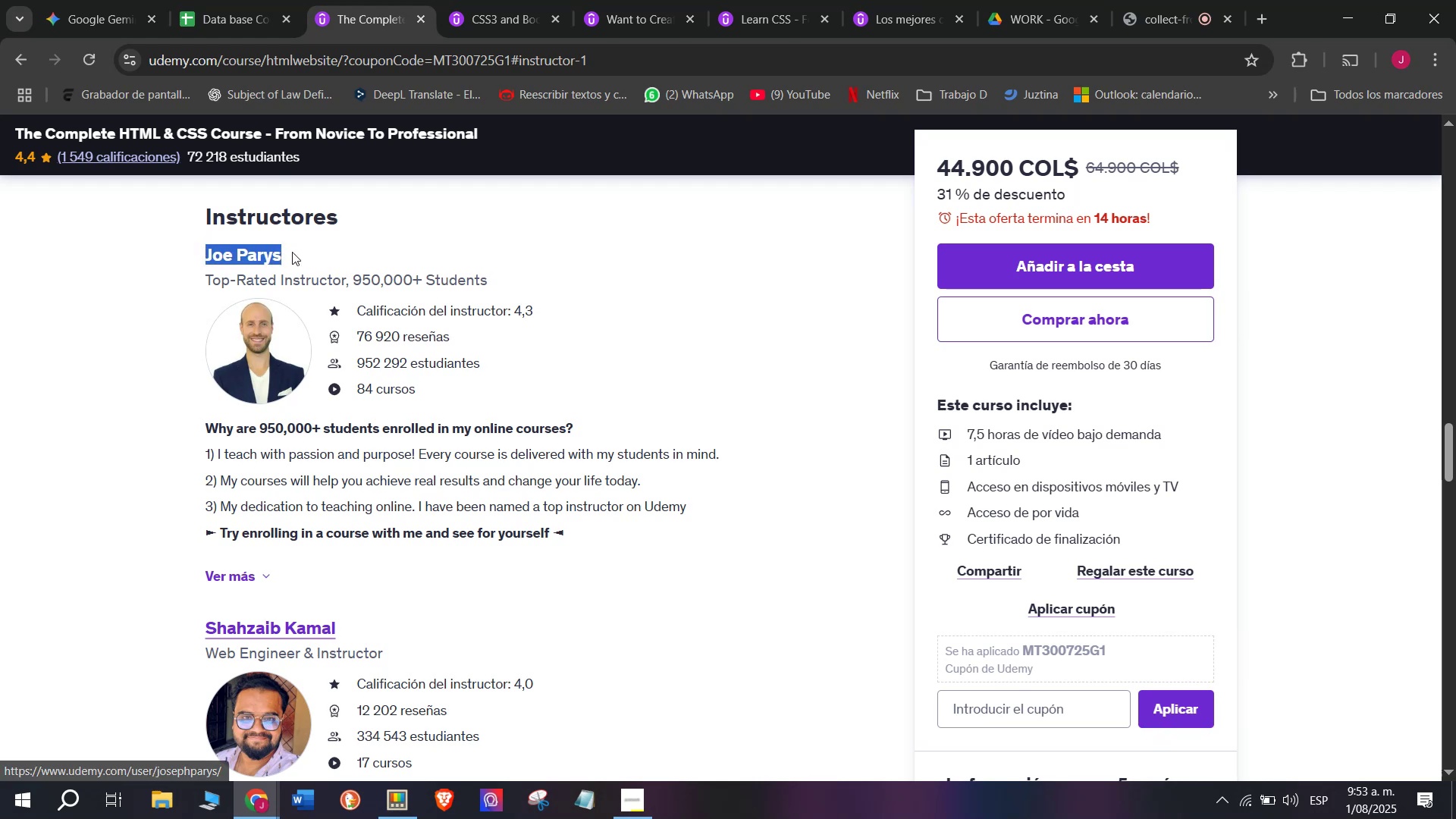 
key(Control+ControlLeft)
 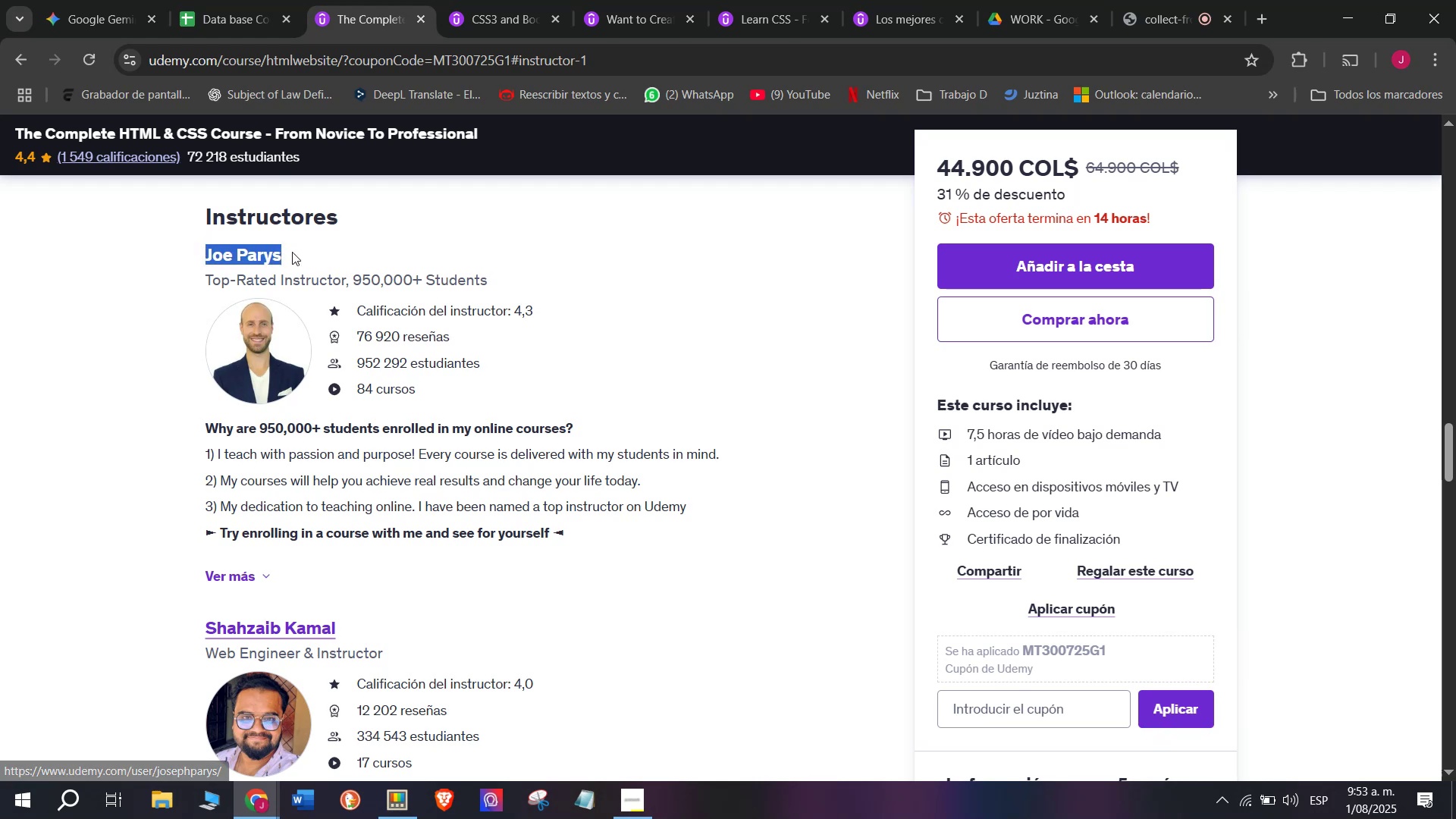 
key(Control+C)
 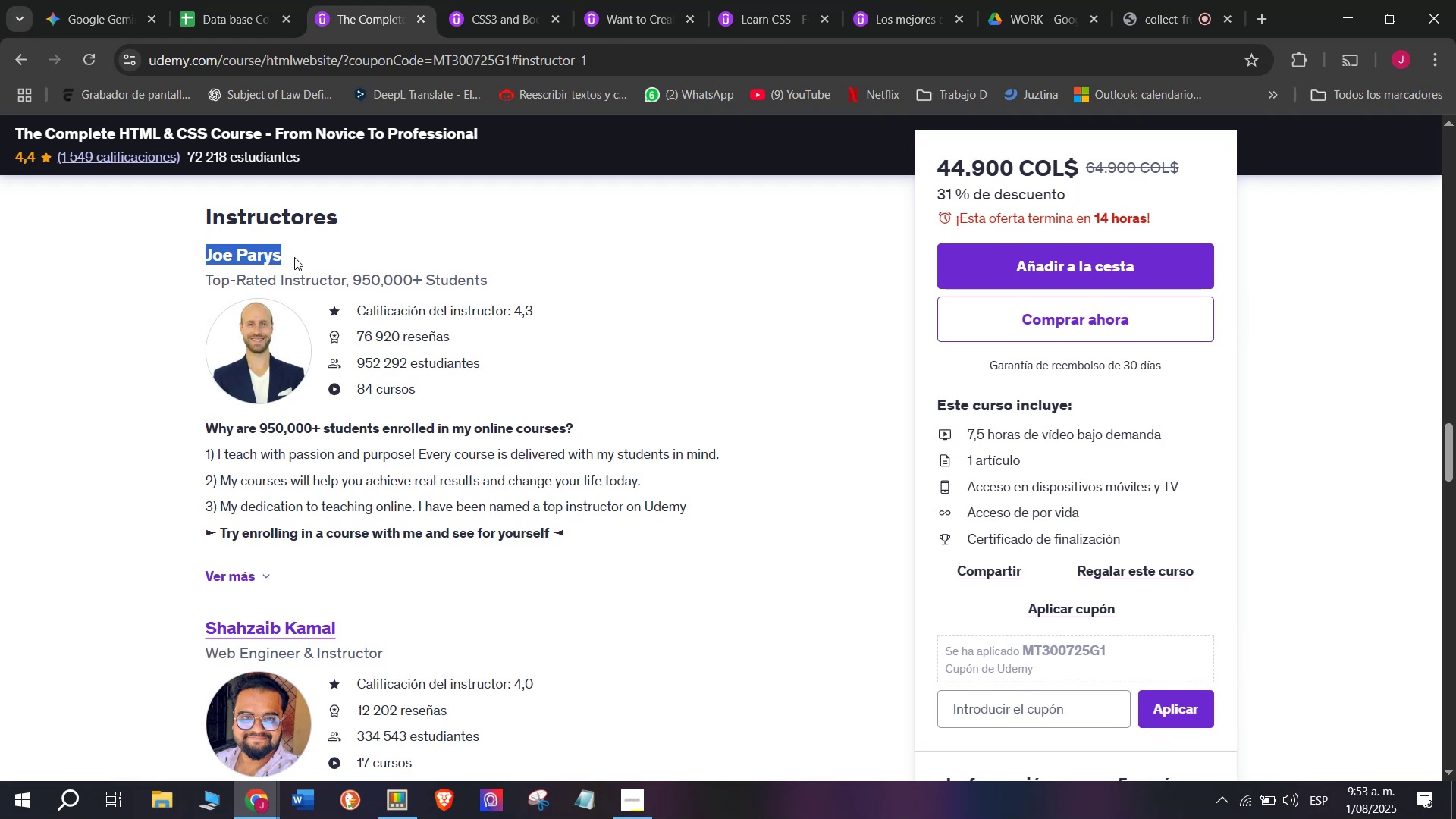 
key(Control+ControlLeft)
 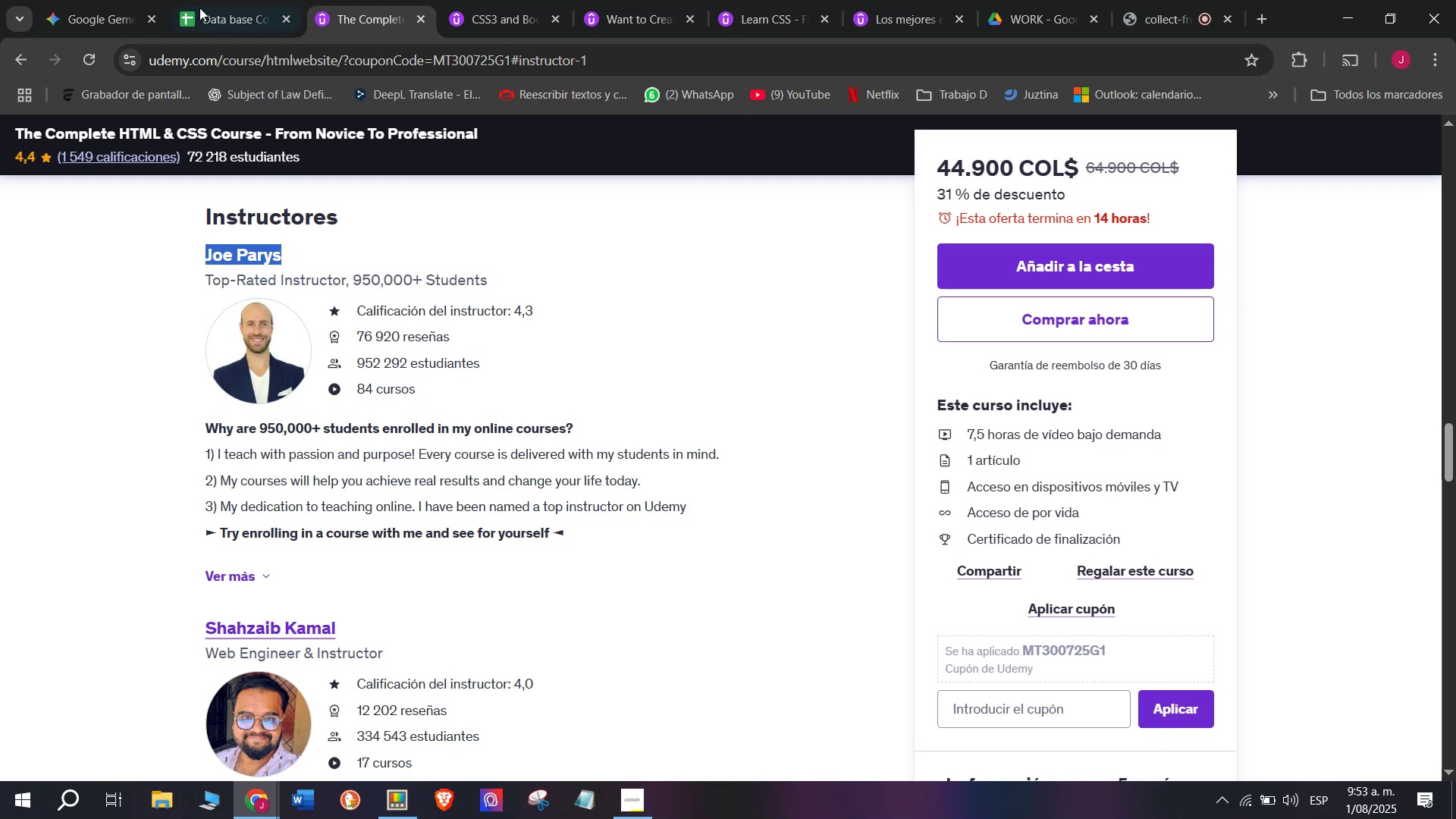 
key(Break)
 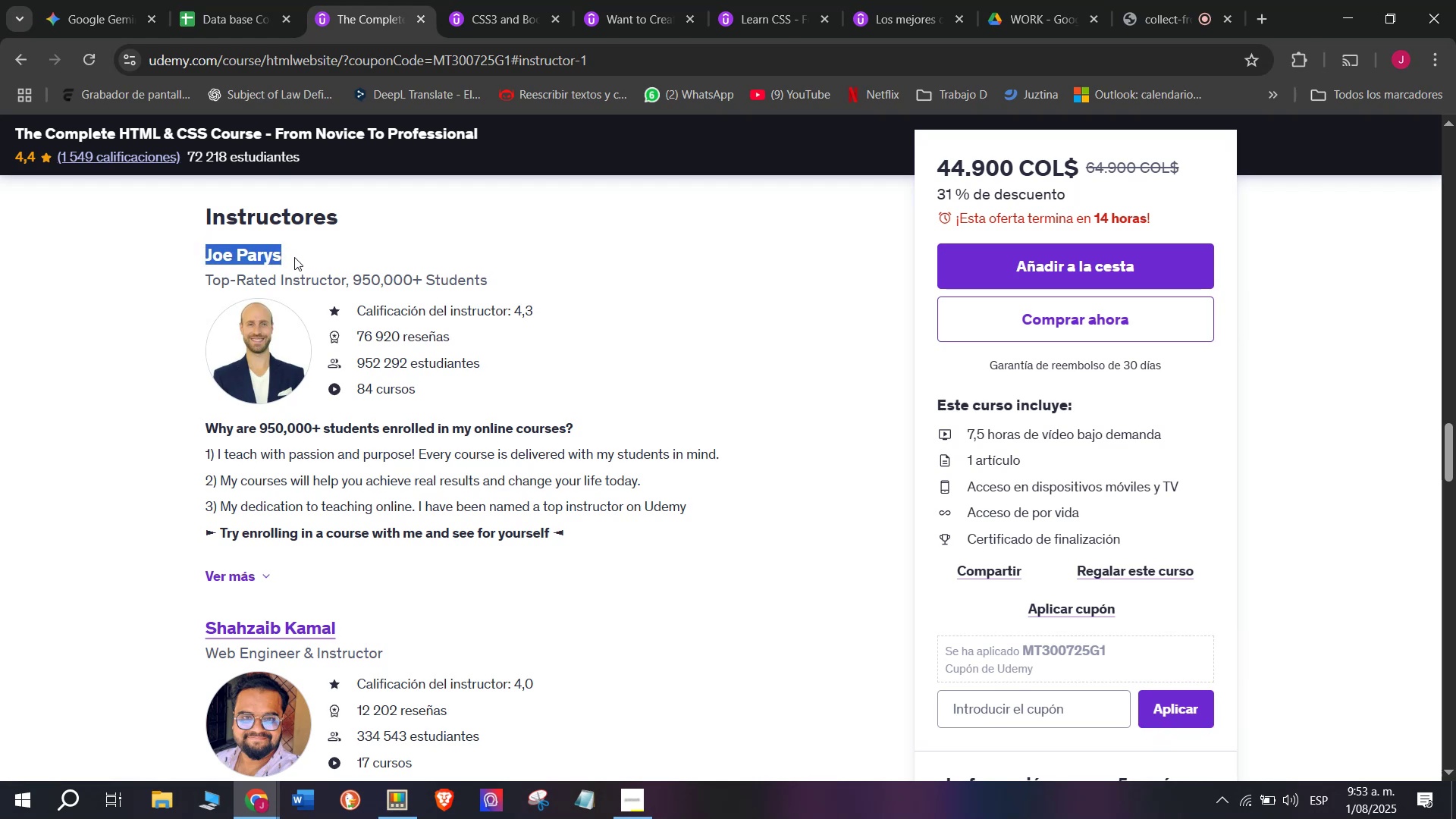 
key(Control+C)
 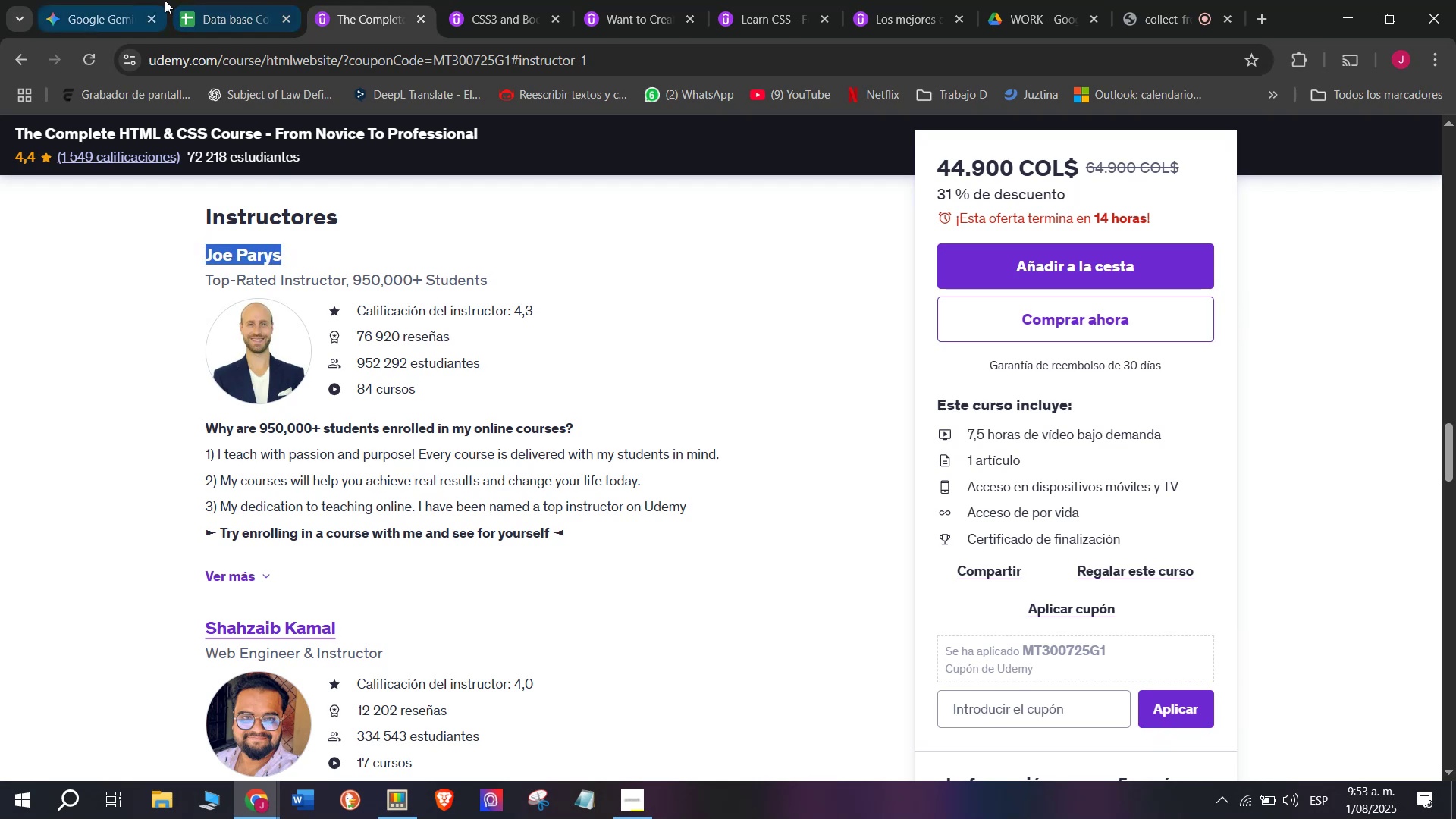 
left_click([227, 0])
 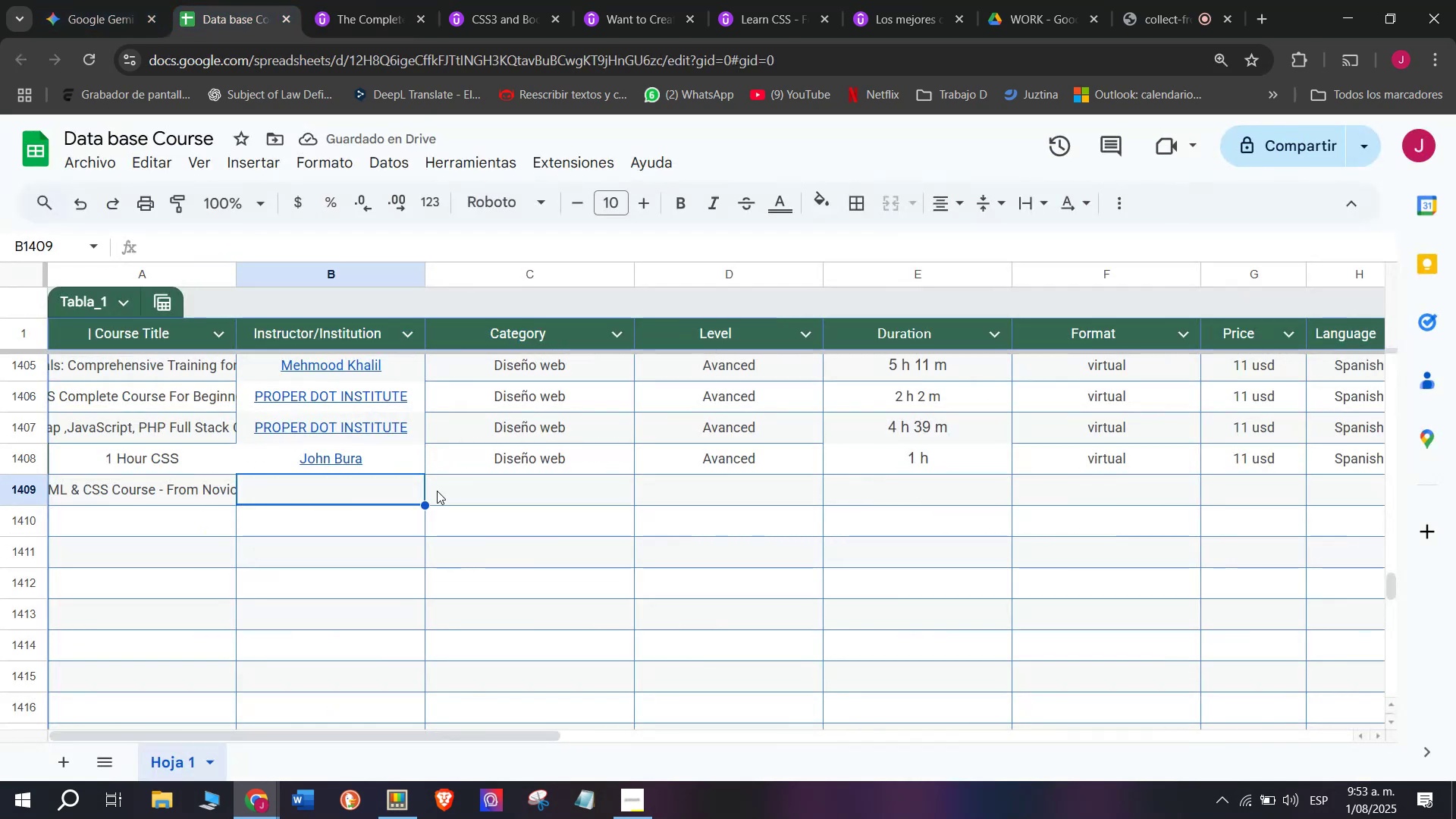 
key(Control+ControlLeft)
 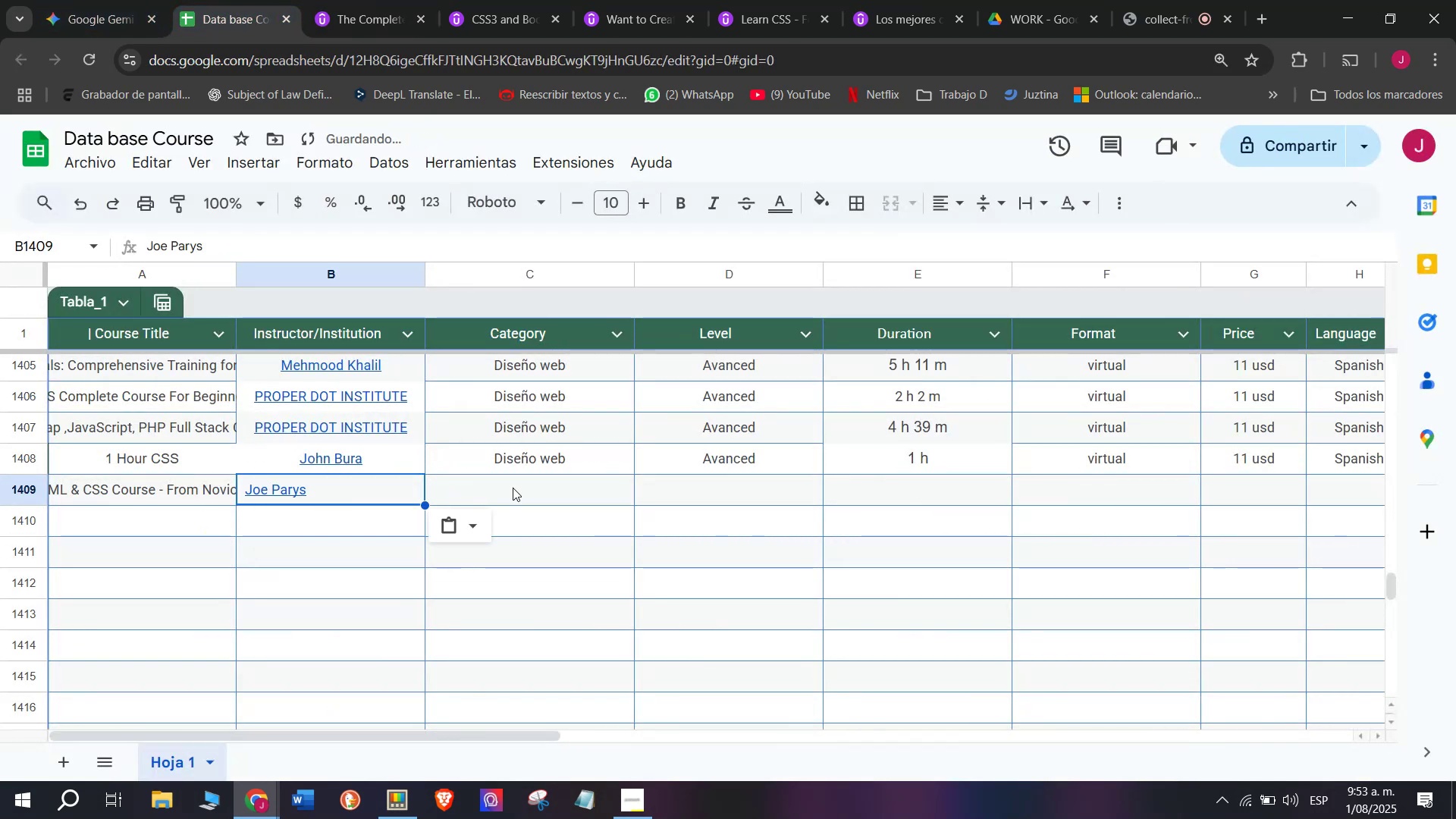 
key(Z)
 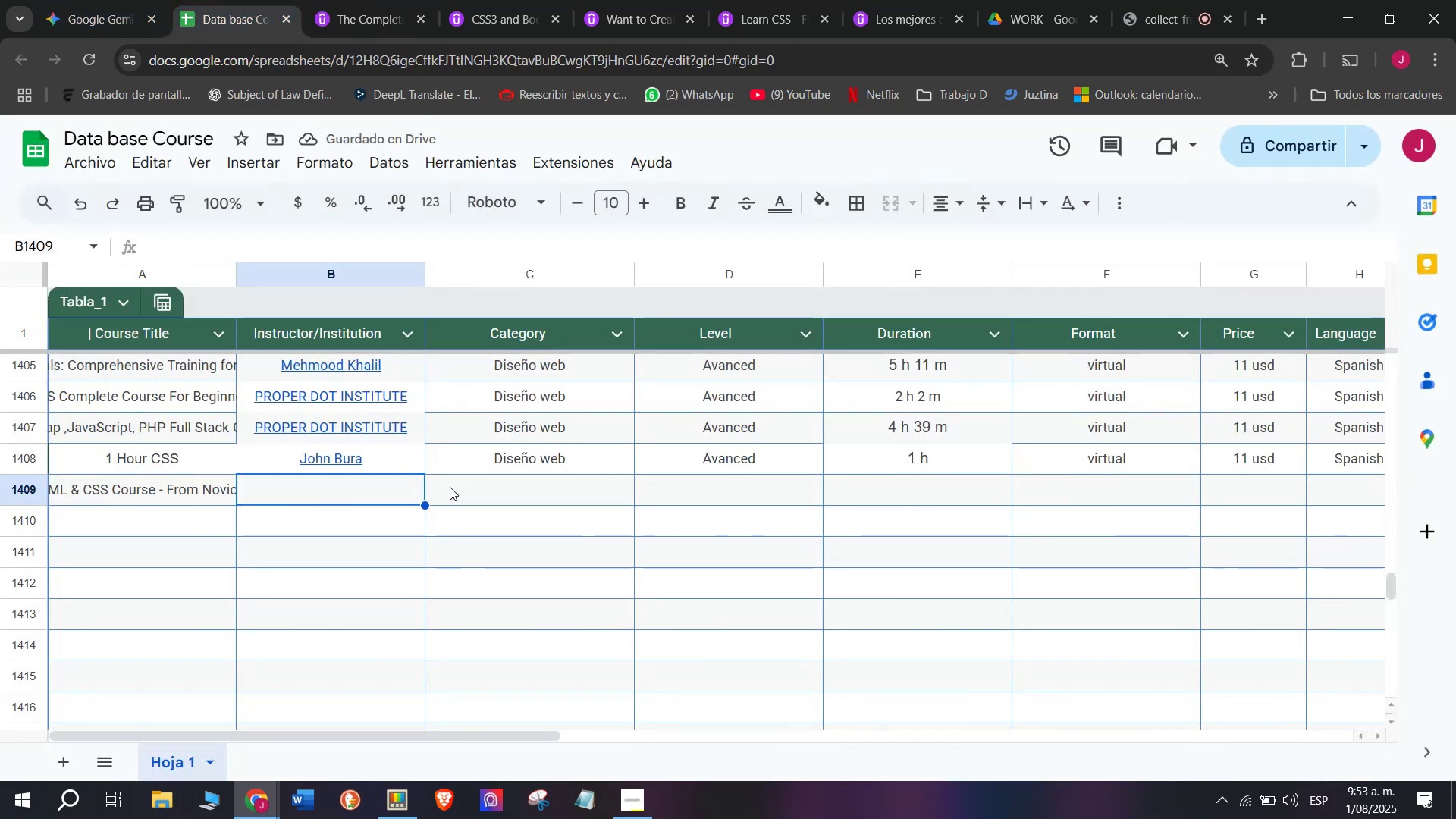 
key(Control+V)
 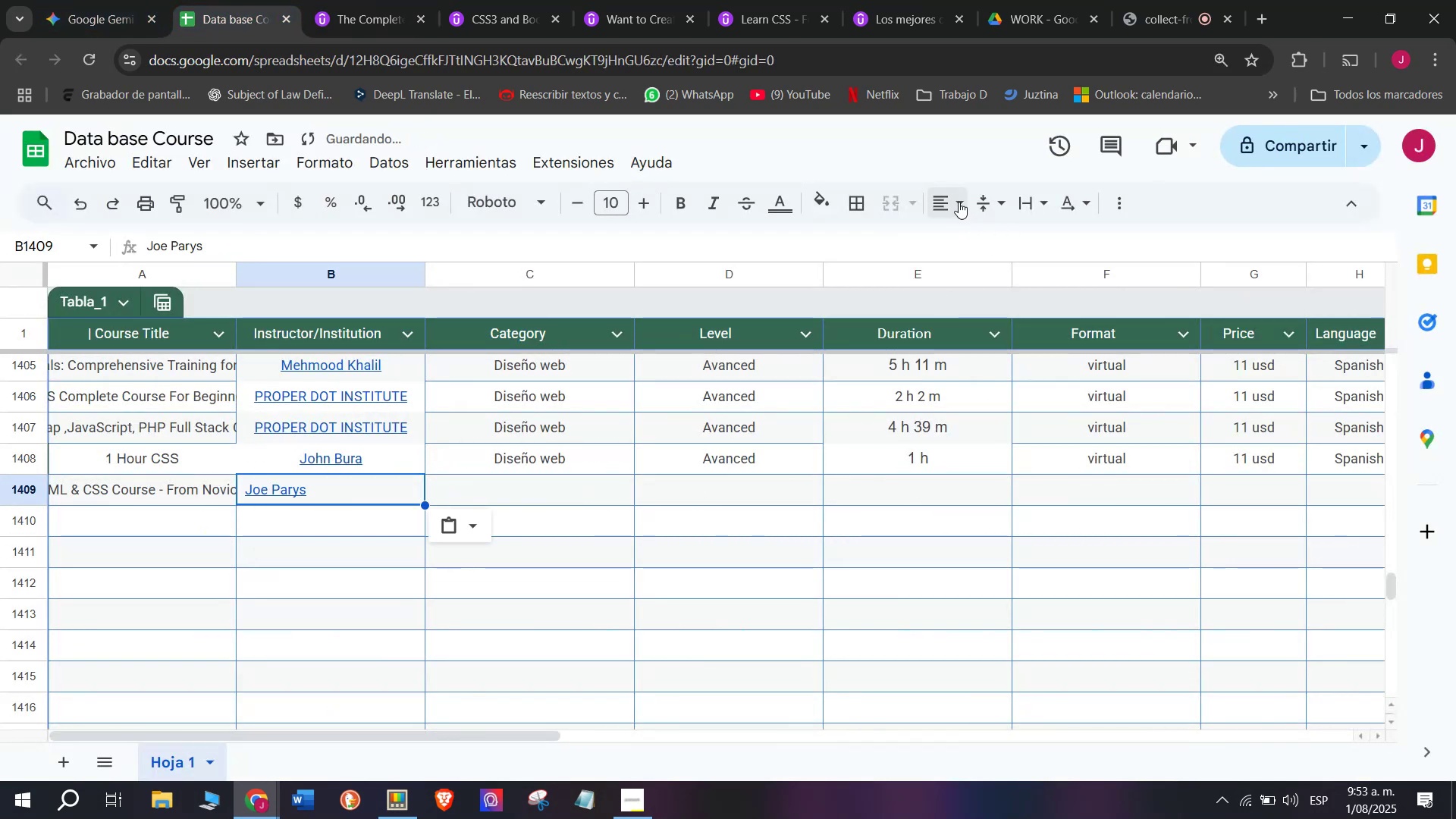 
double_click([987, 237])
 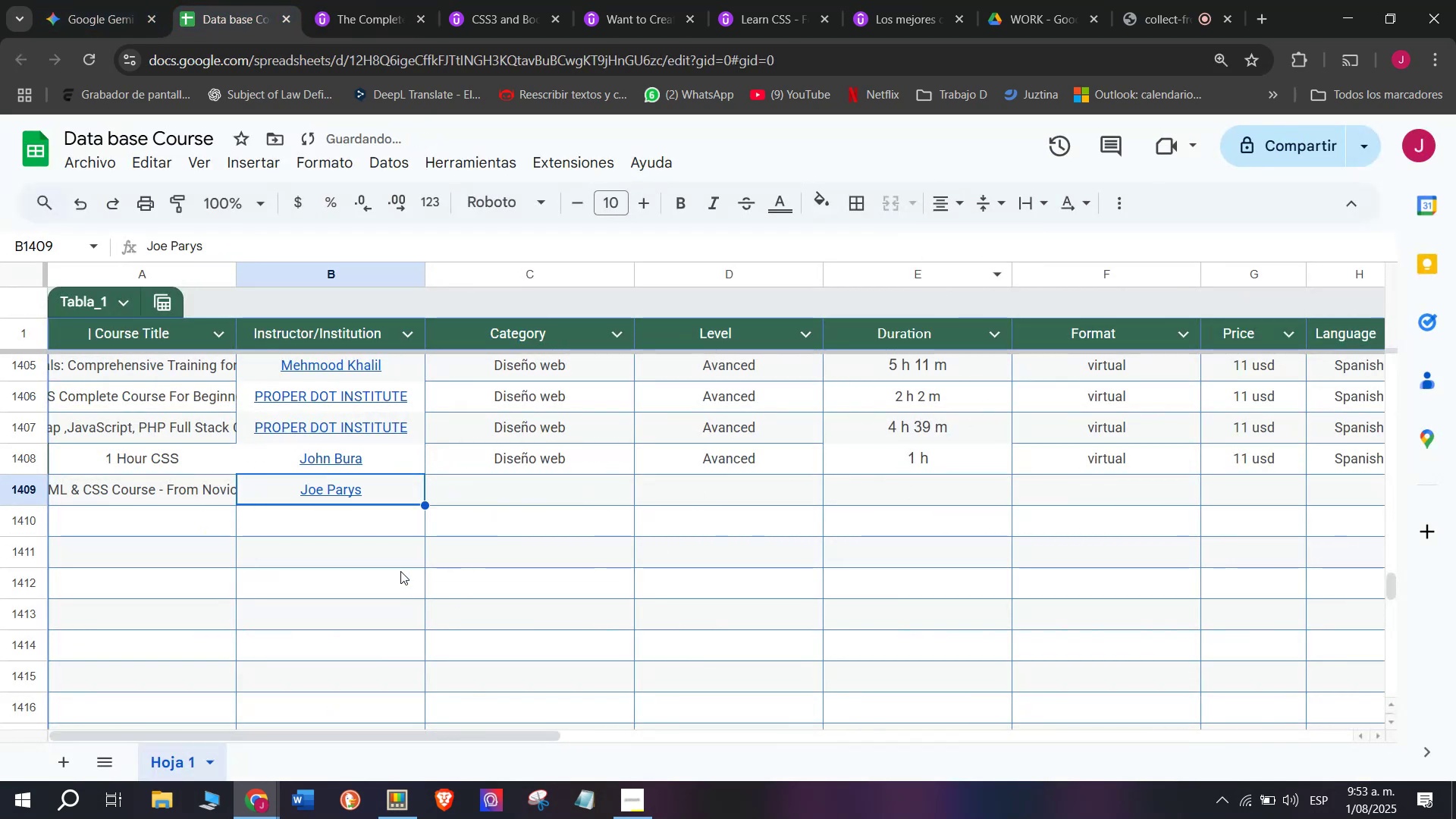 
left_click([563, 469])
 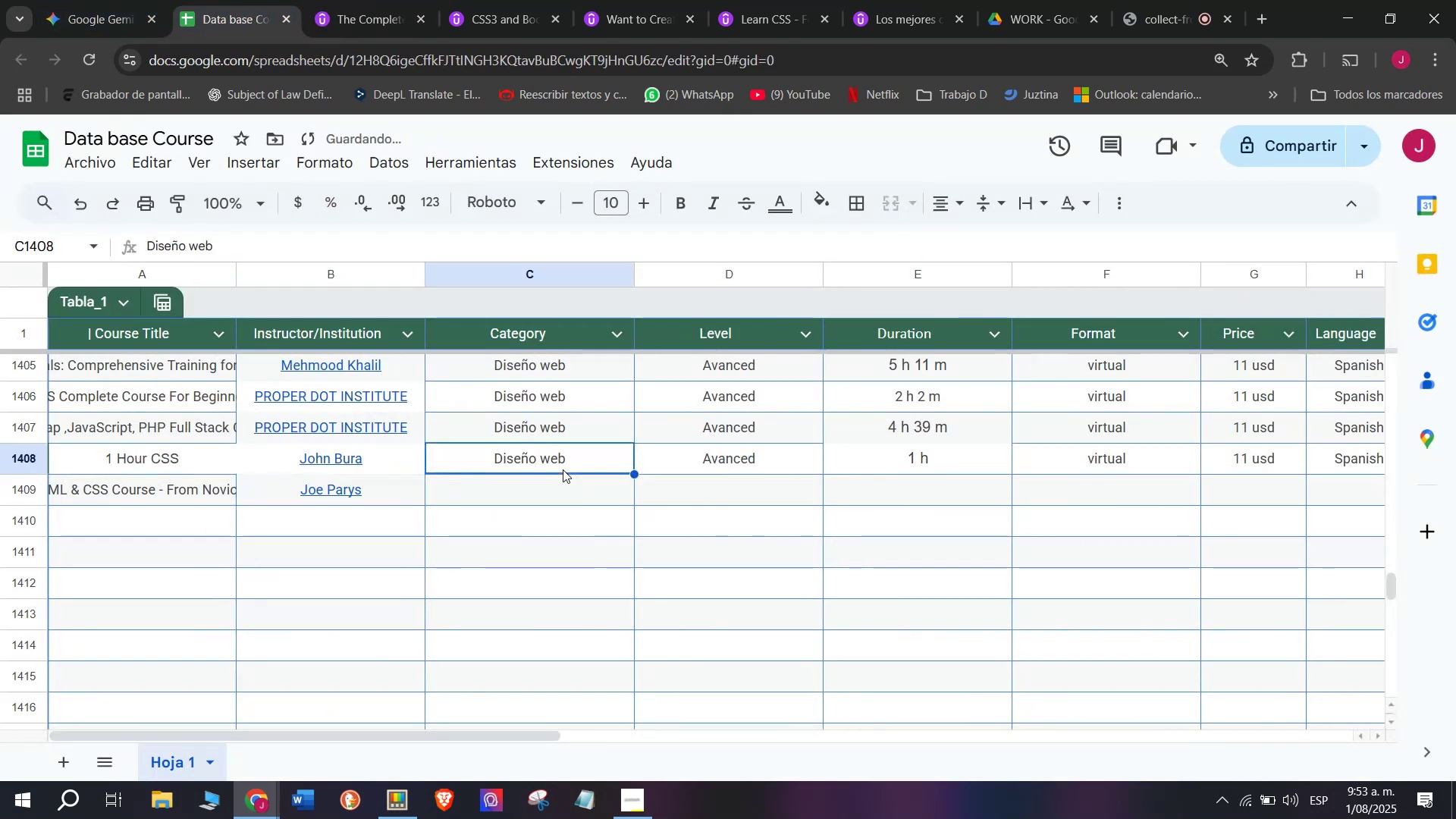 
key(Control+ControlLeft)
 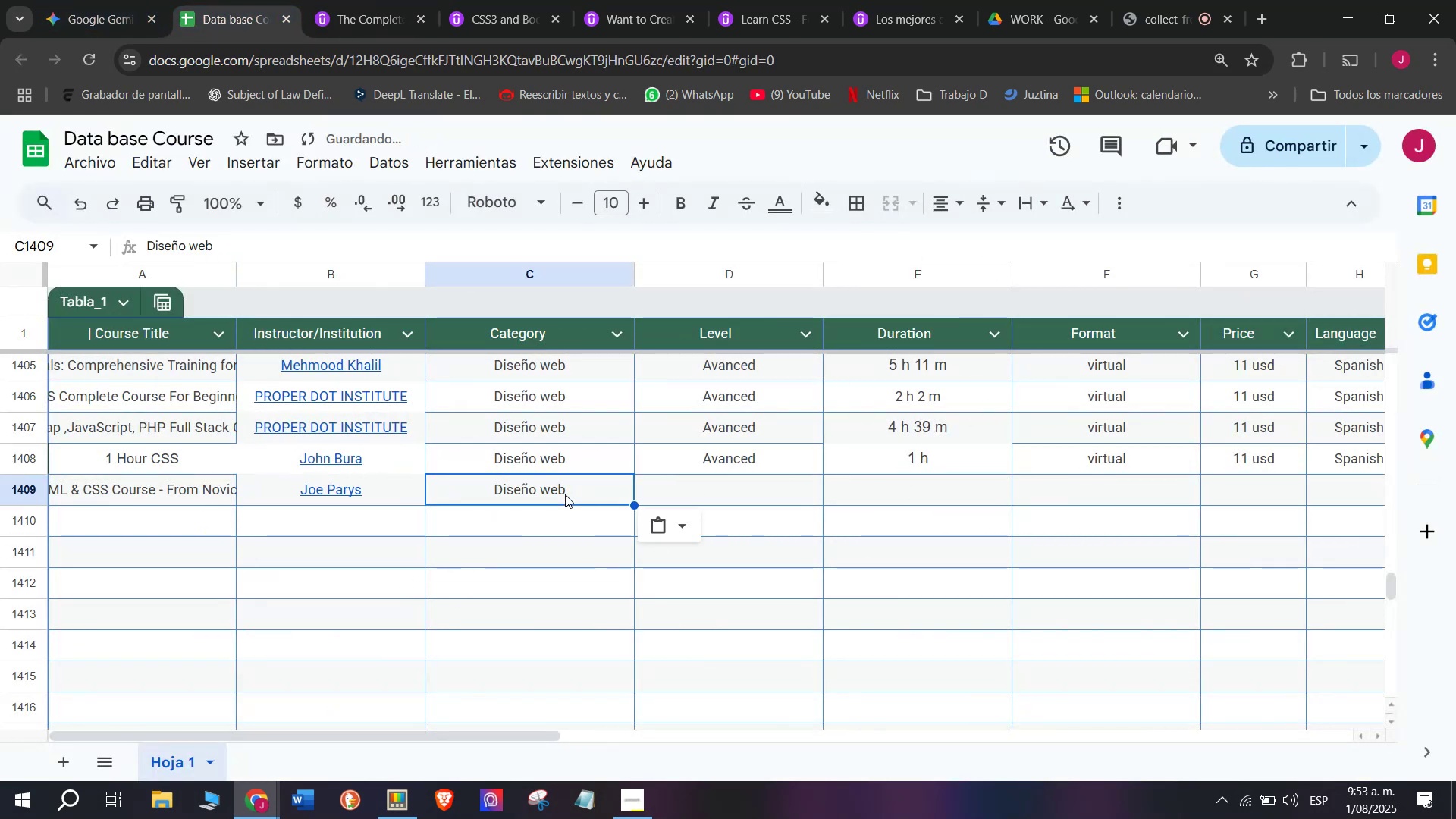 
key(Break)
 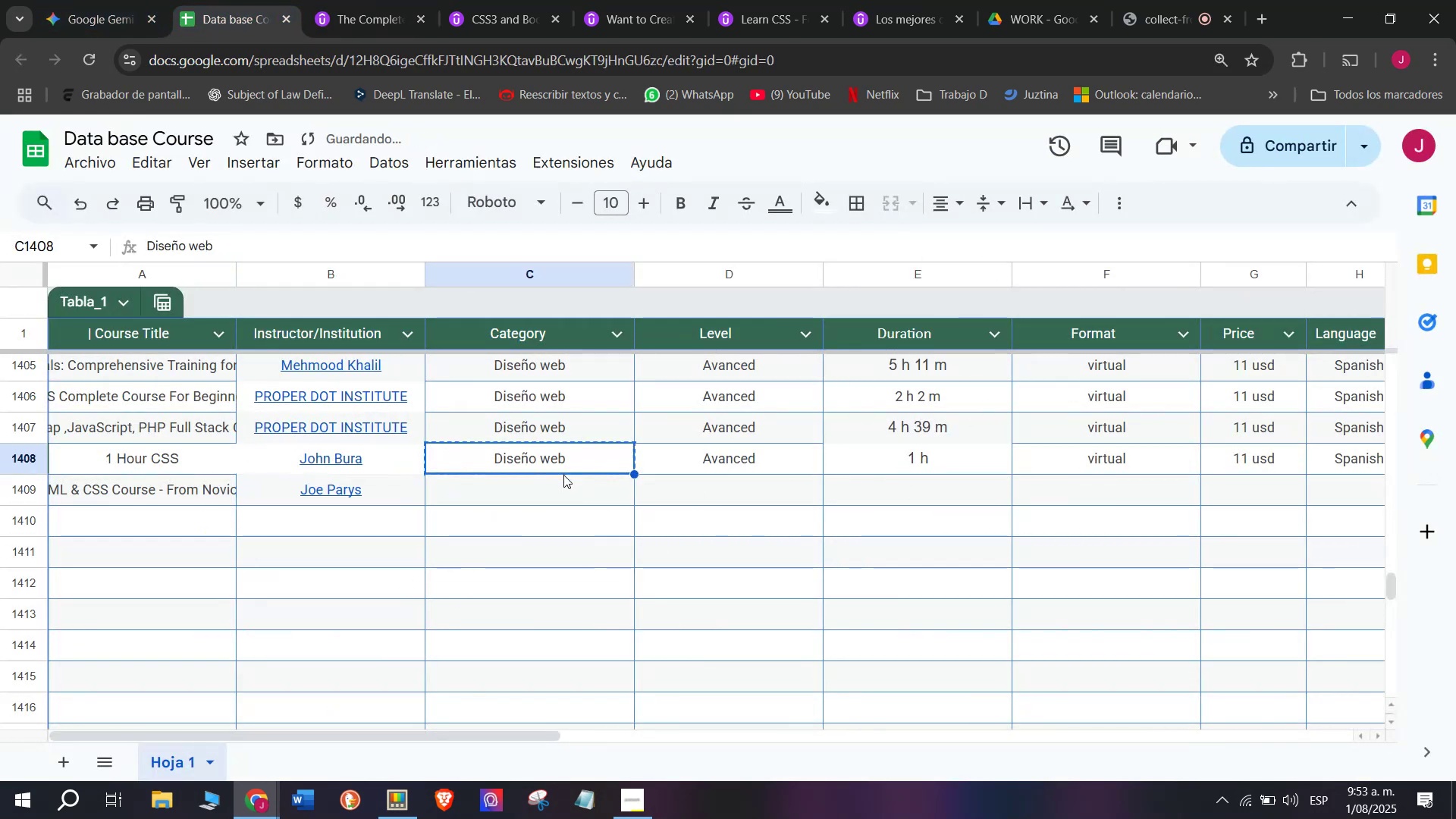 
key(Control+C)
 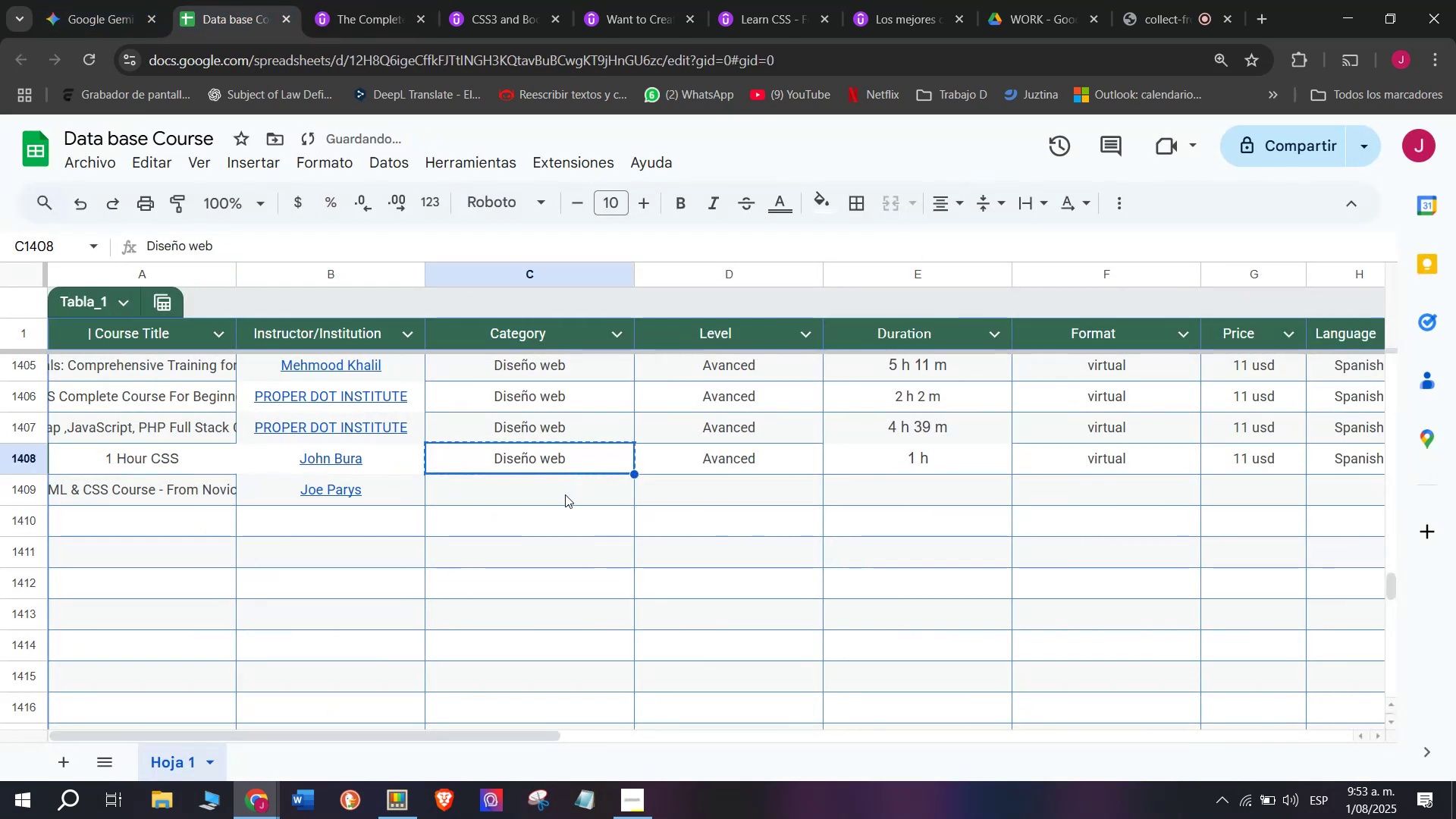 
double_click([565, 494])
 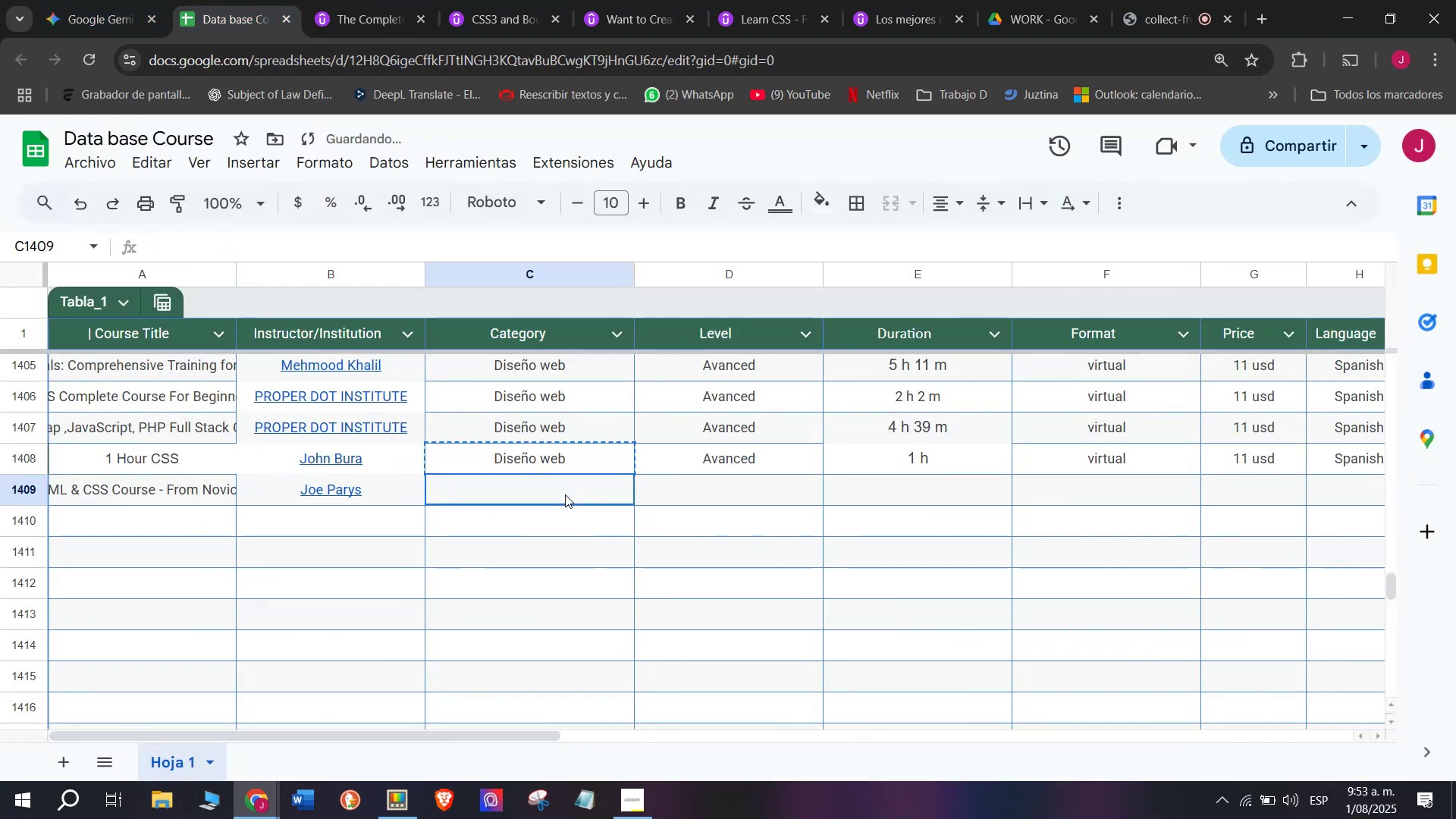 
key(Z)
 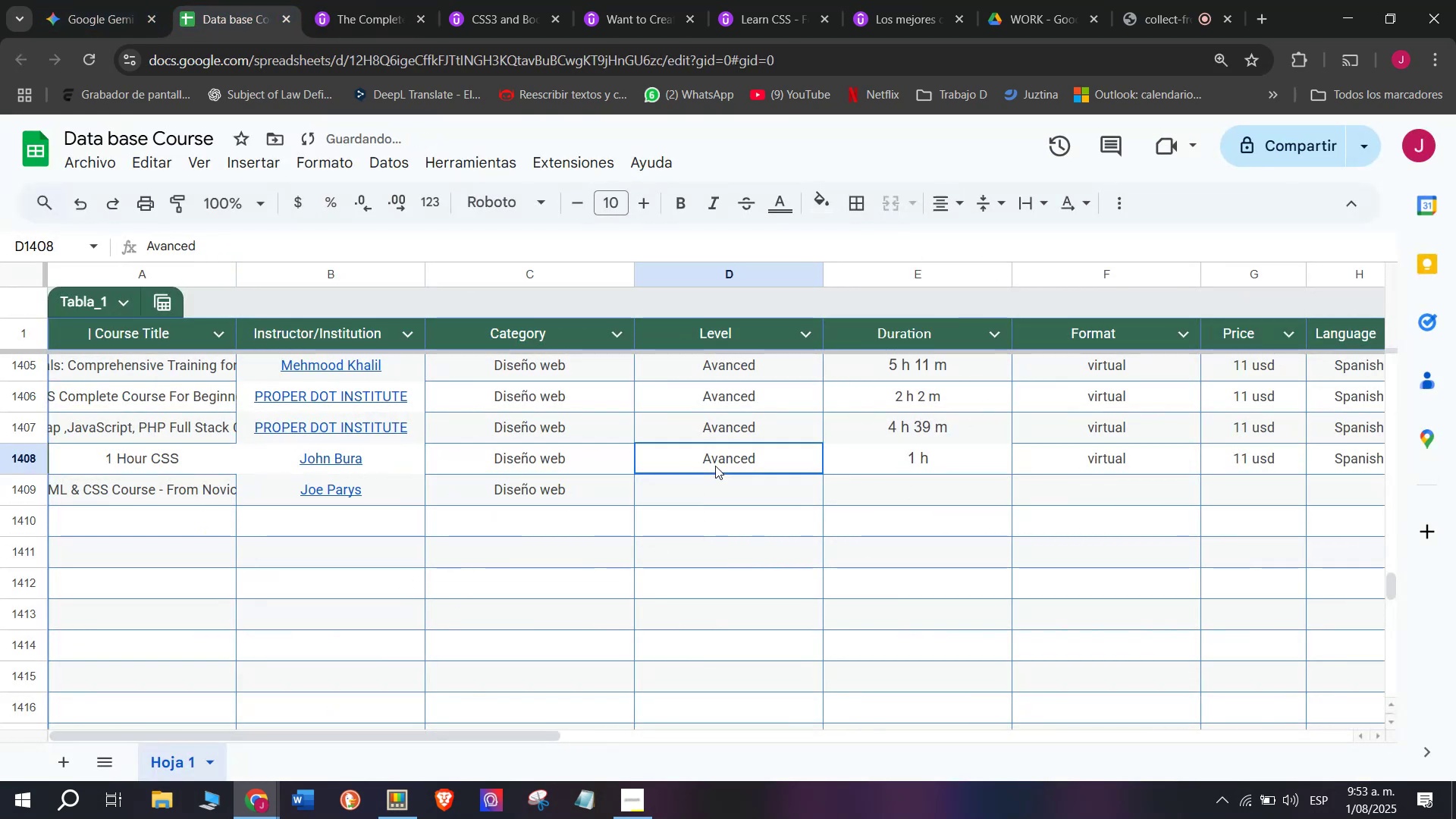 
key(Control+ControlLeft)
 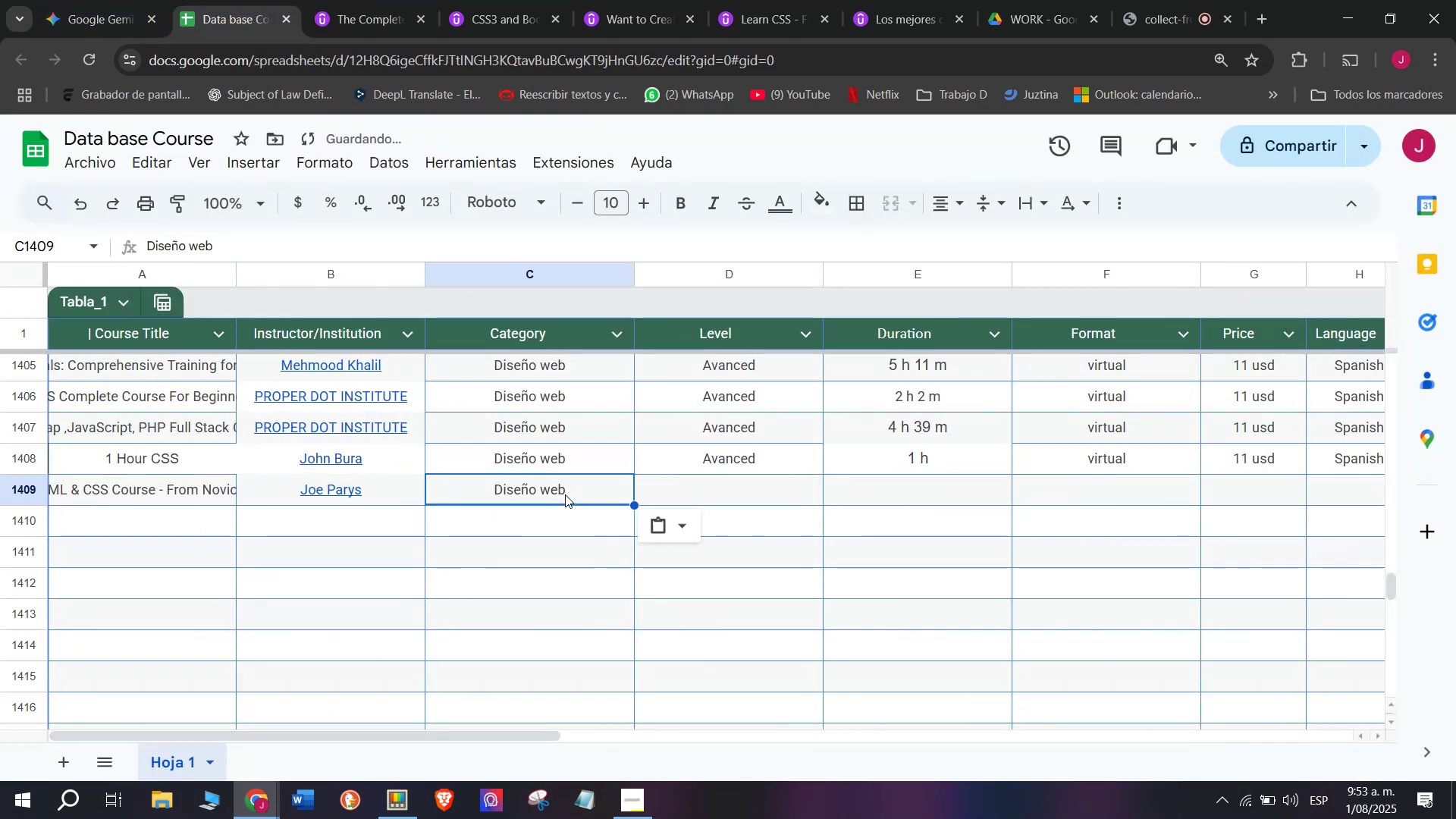 
key(Control+V)
 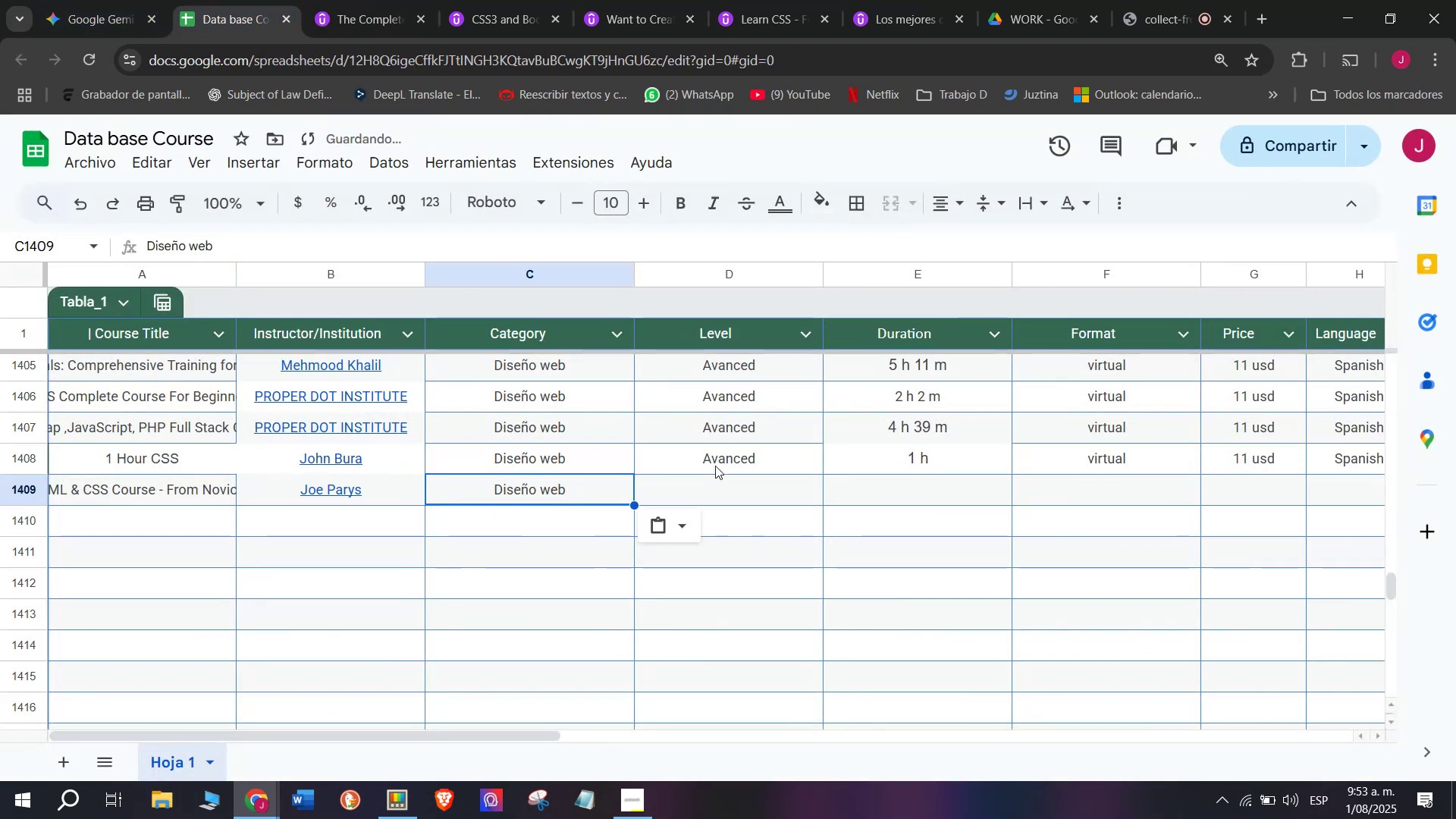 
triple_click([715, 466])
 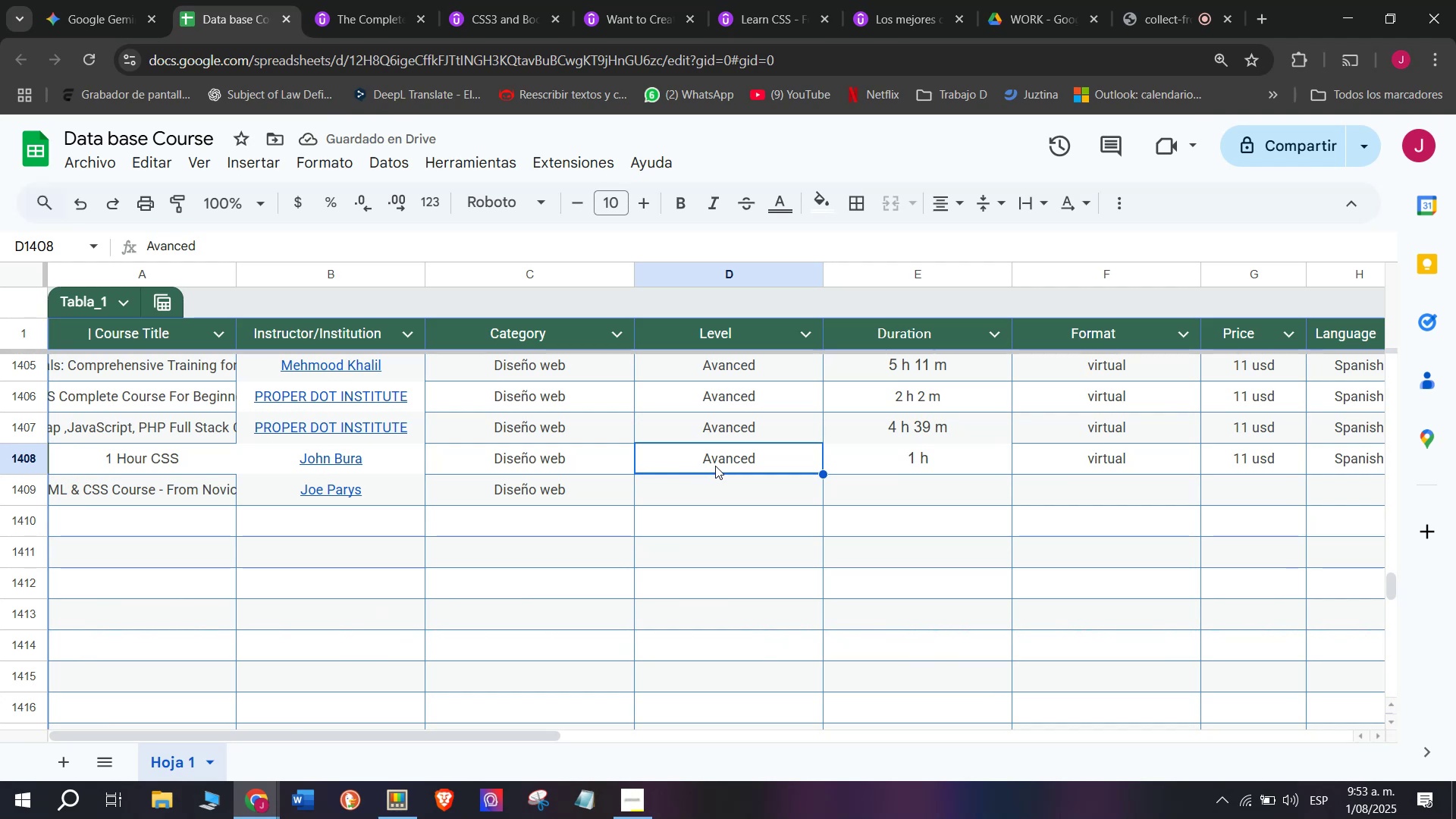 
wait(9.1)
 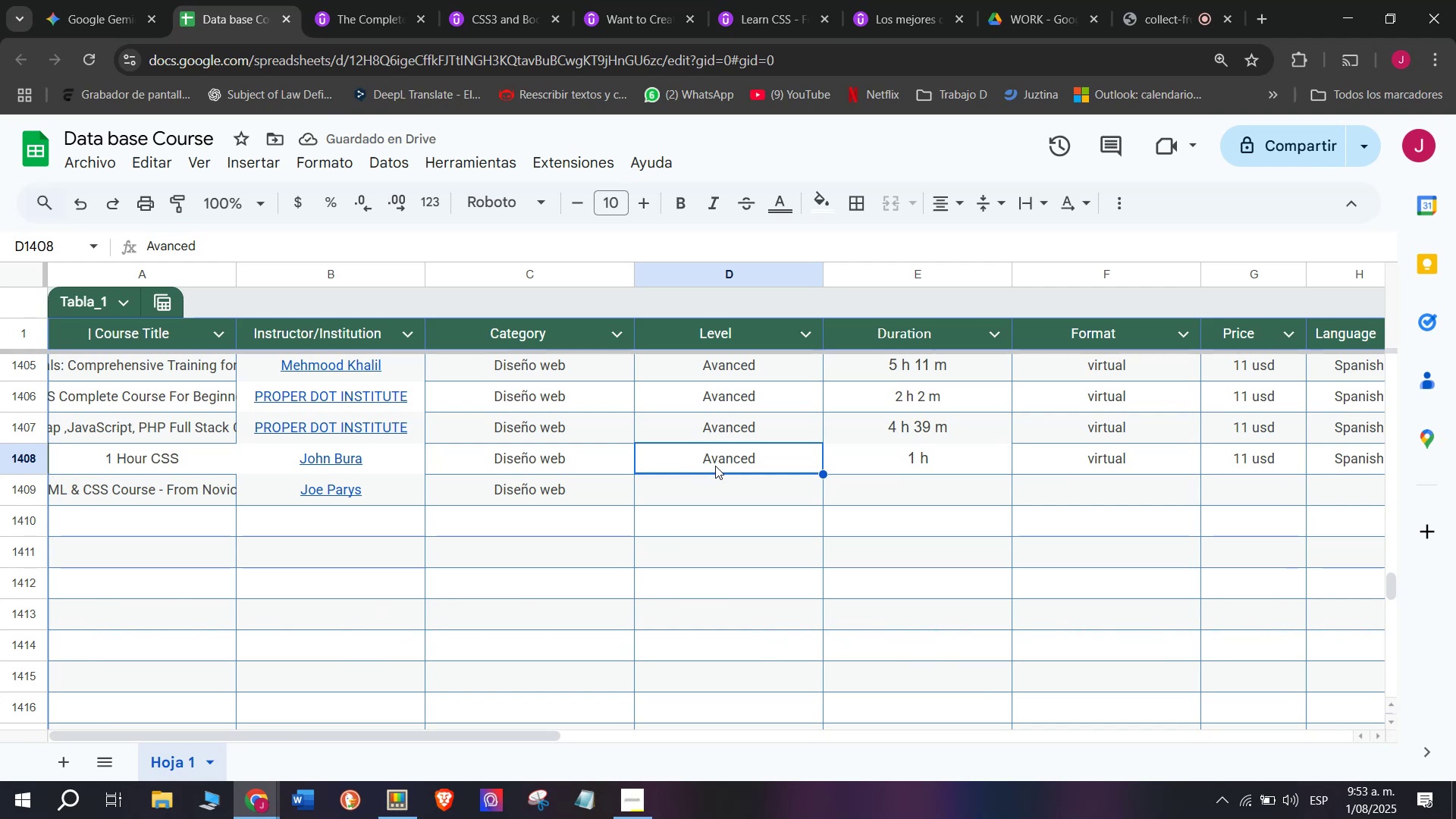 
key(Break)
 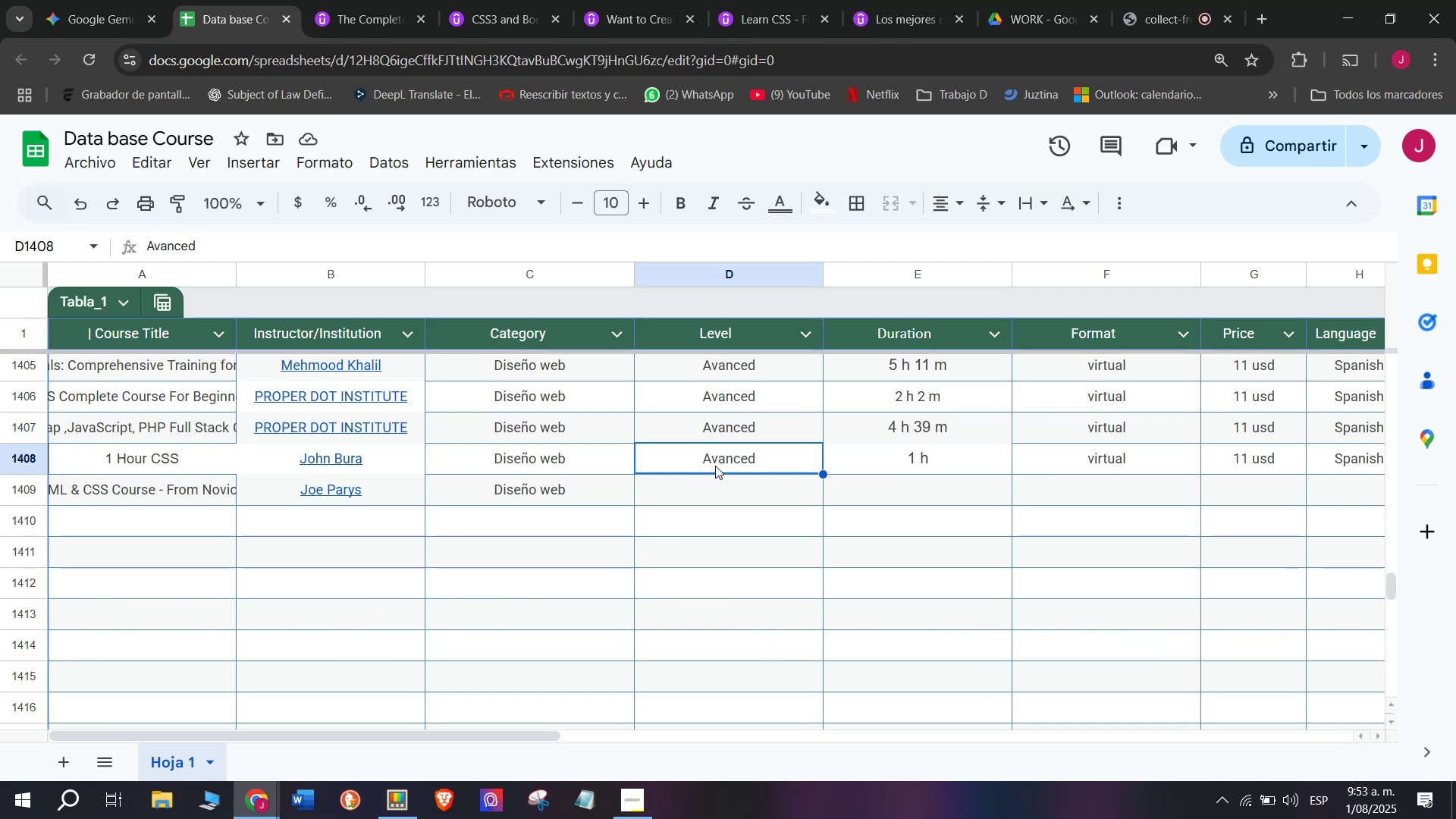 
key(Control+ControlLeft)
 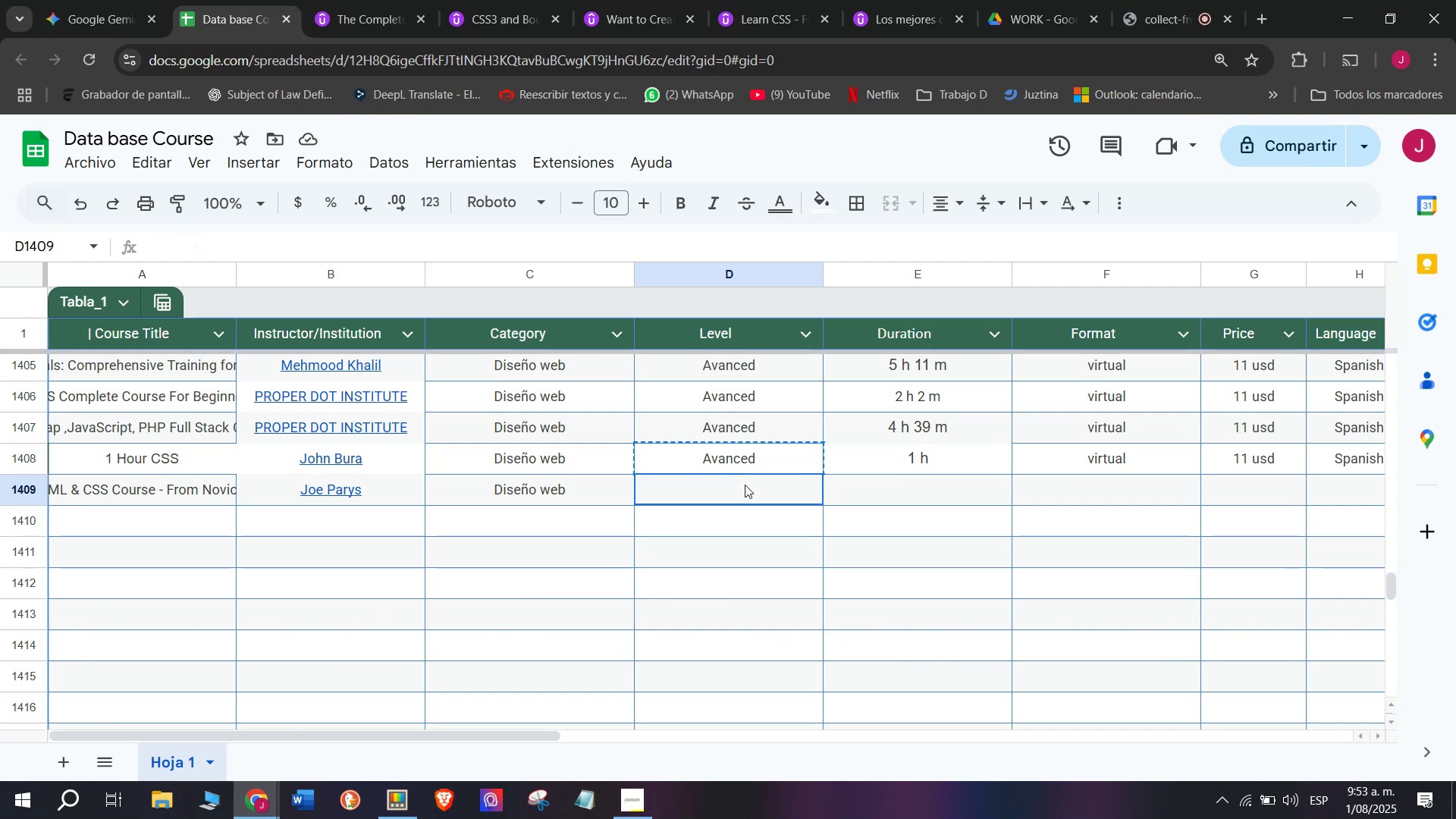 
key(Control+C)
 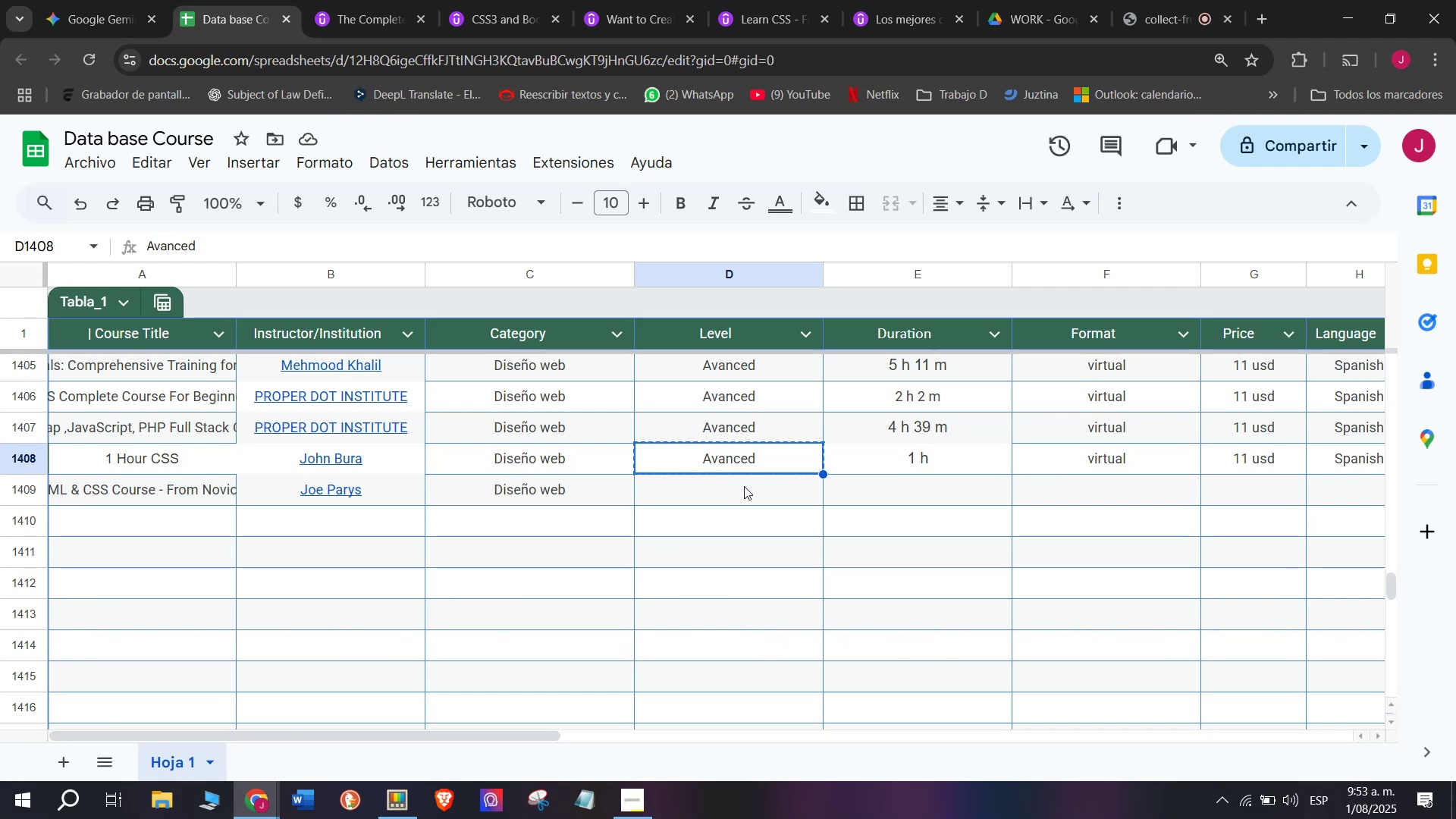 
left_click([745, 485])
 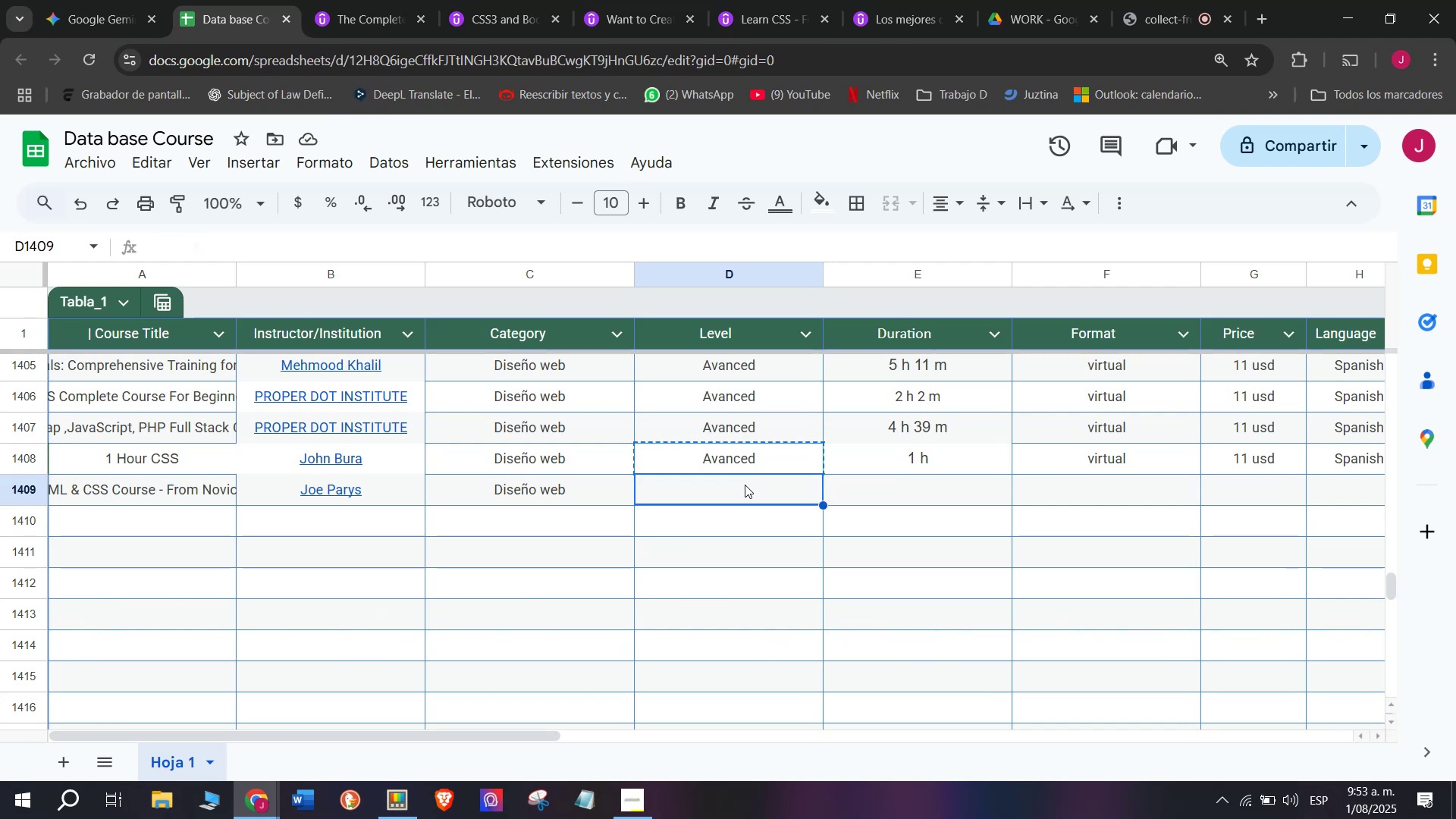 
key(Z)
 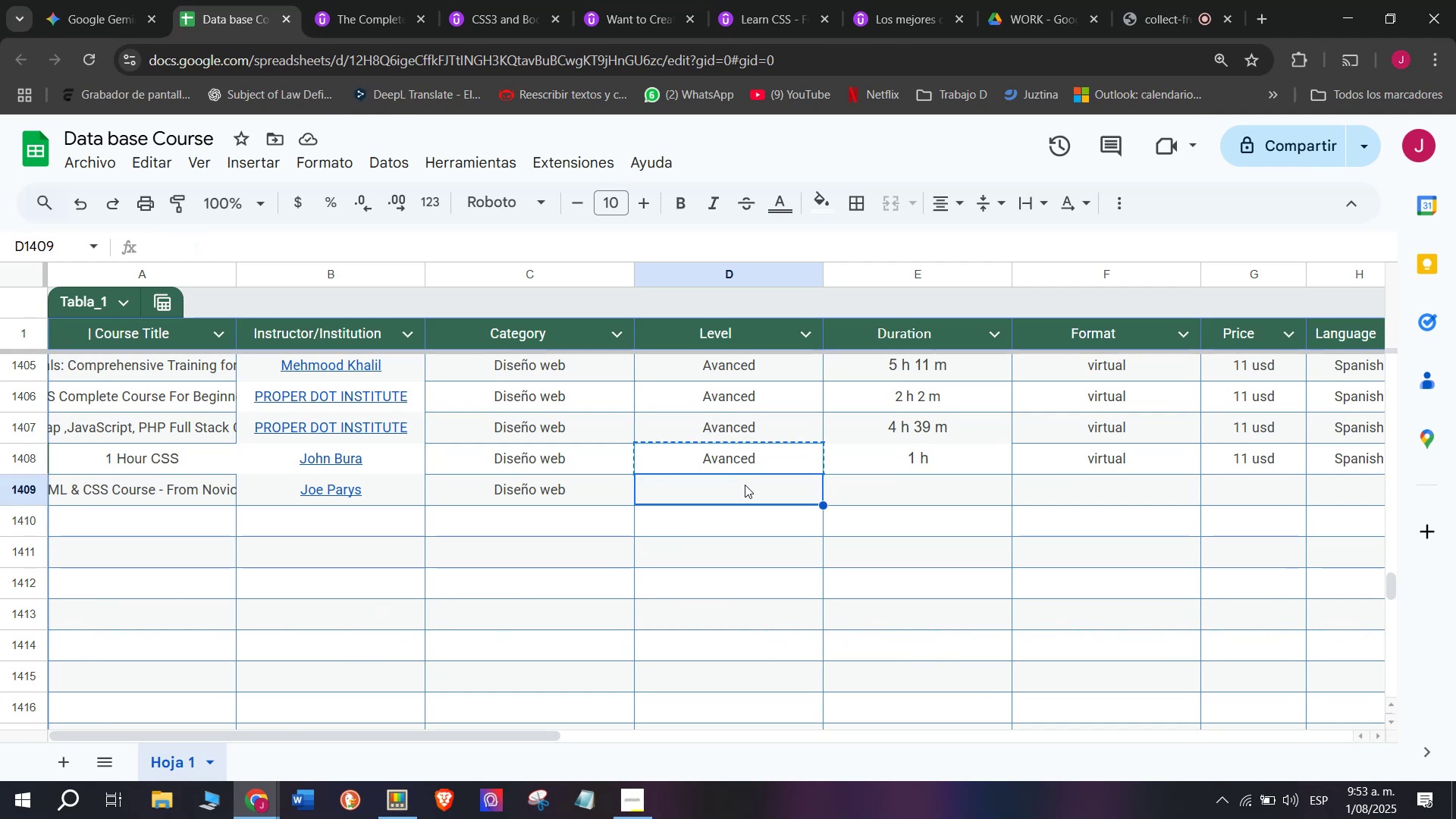 
key(Control+ControlLeft)
 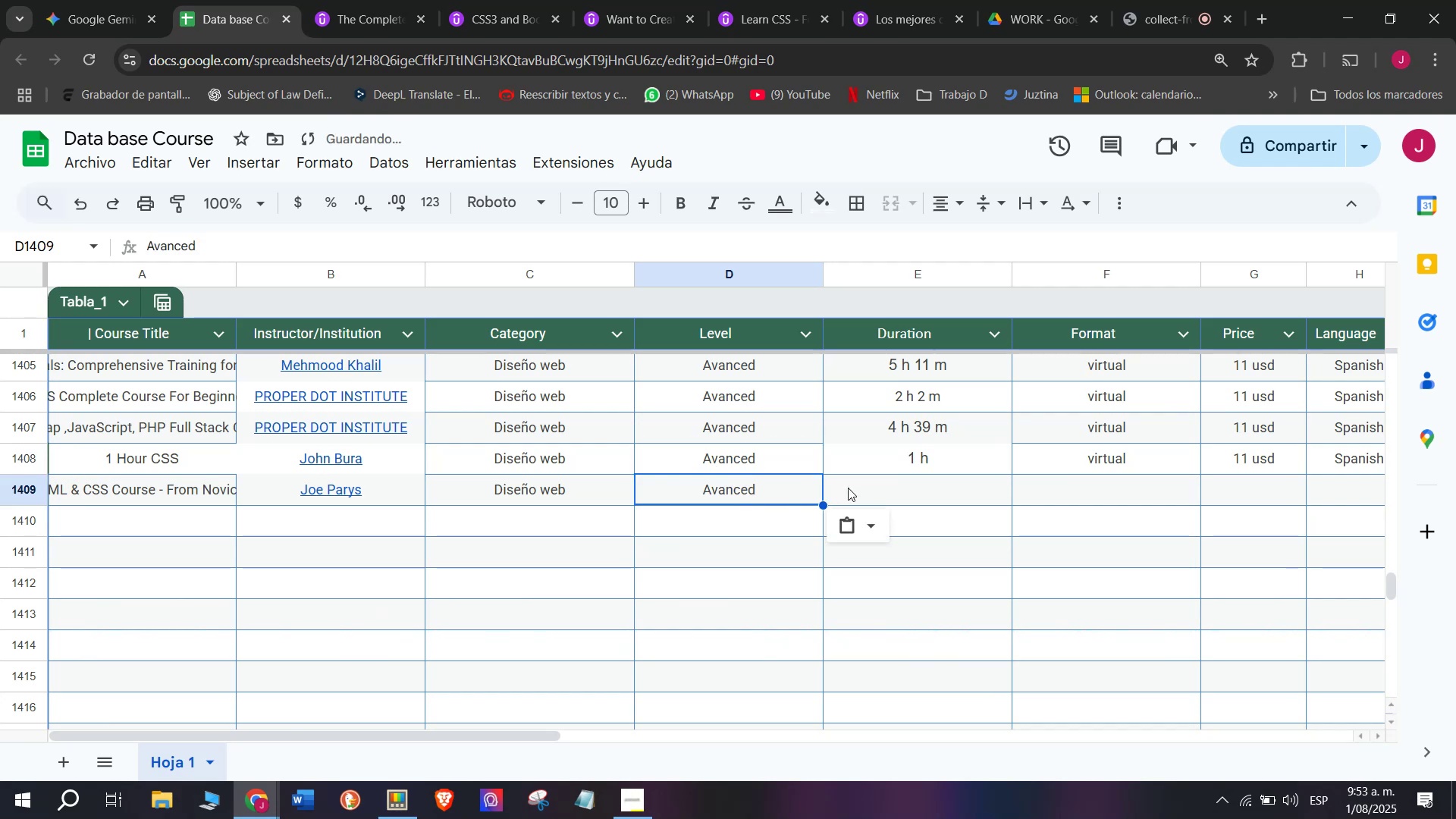 
key(Control+V)
 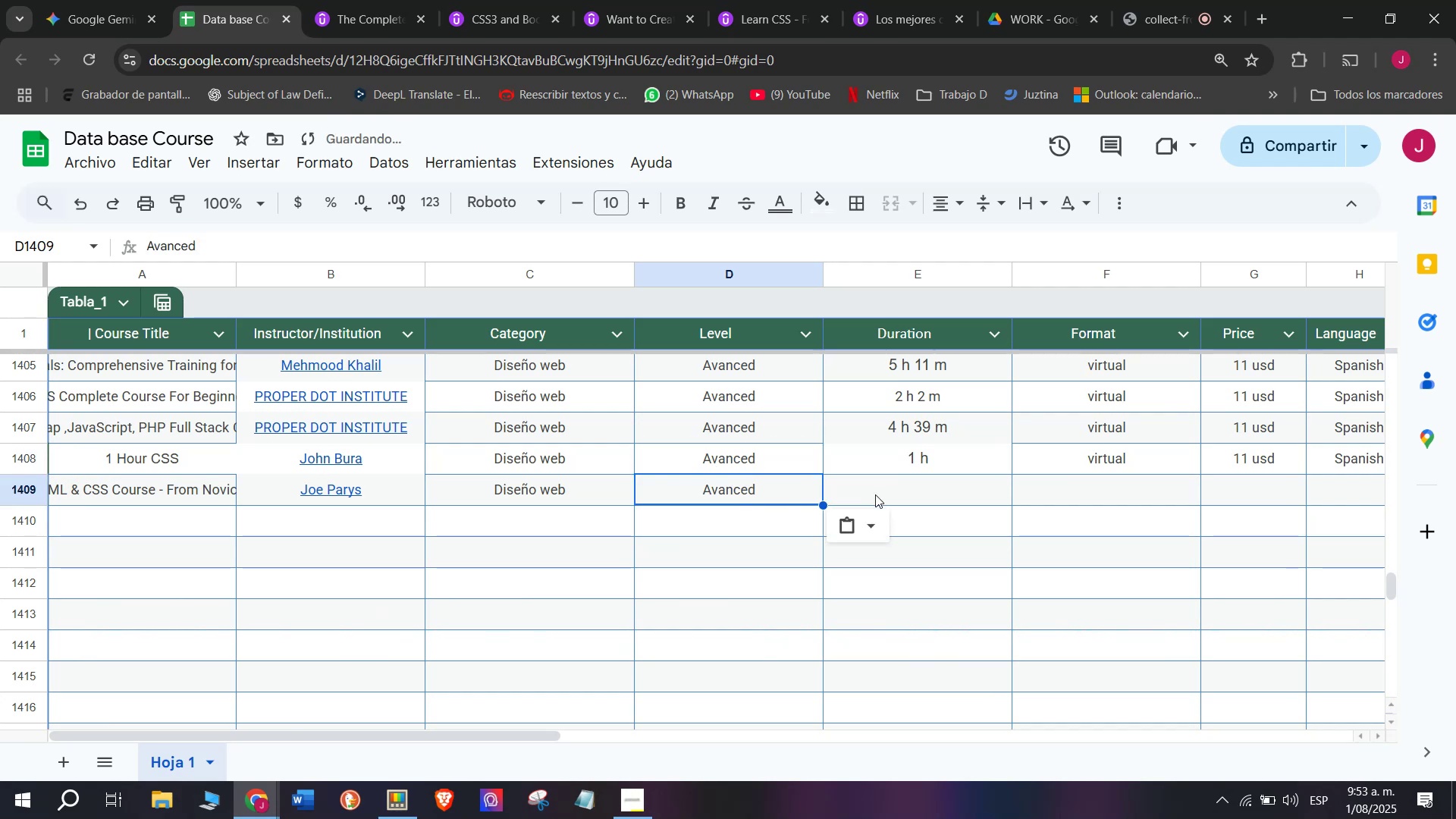 
left_click([934, 472])
 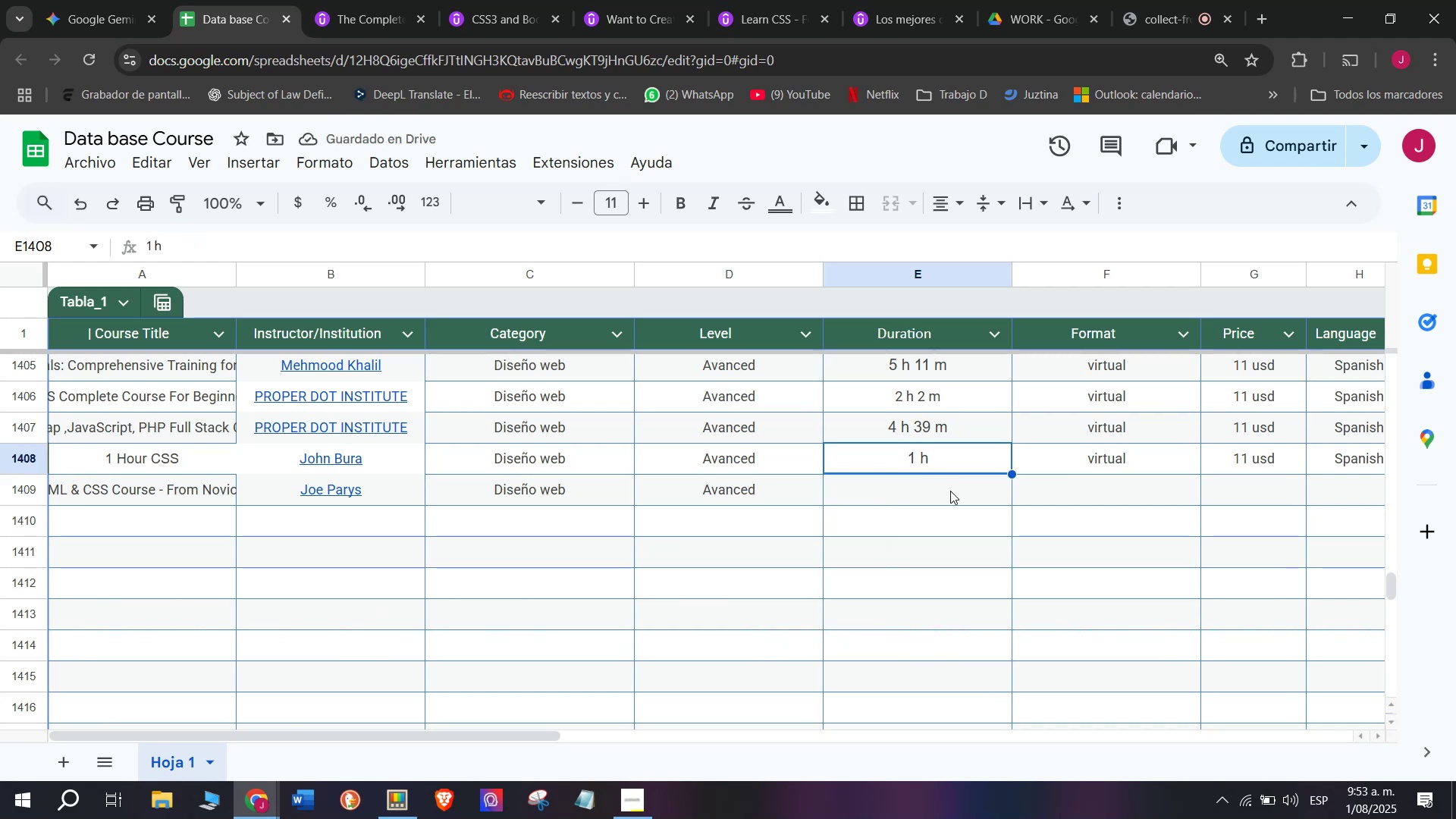 
left_click([950, 491])
 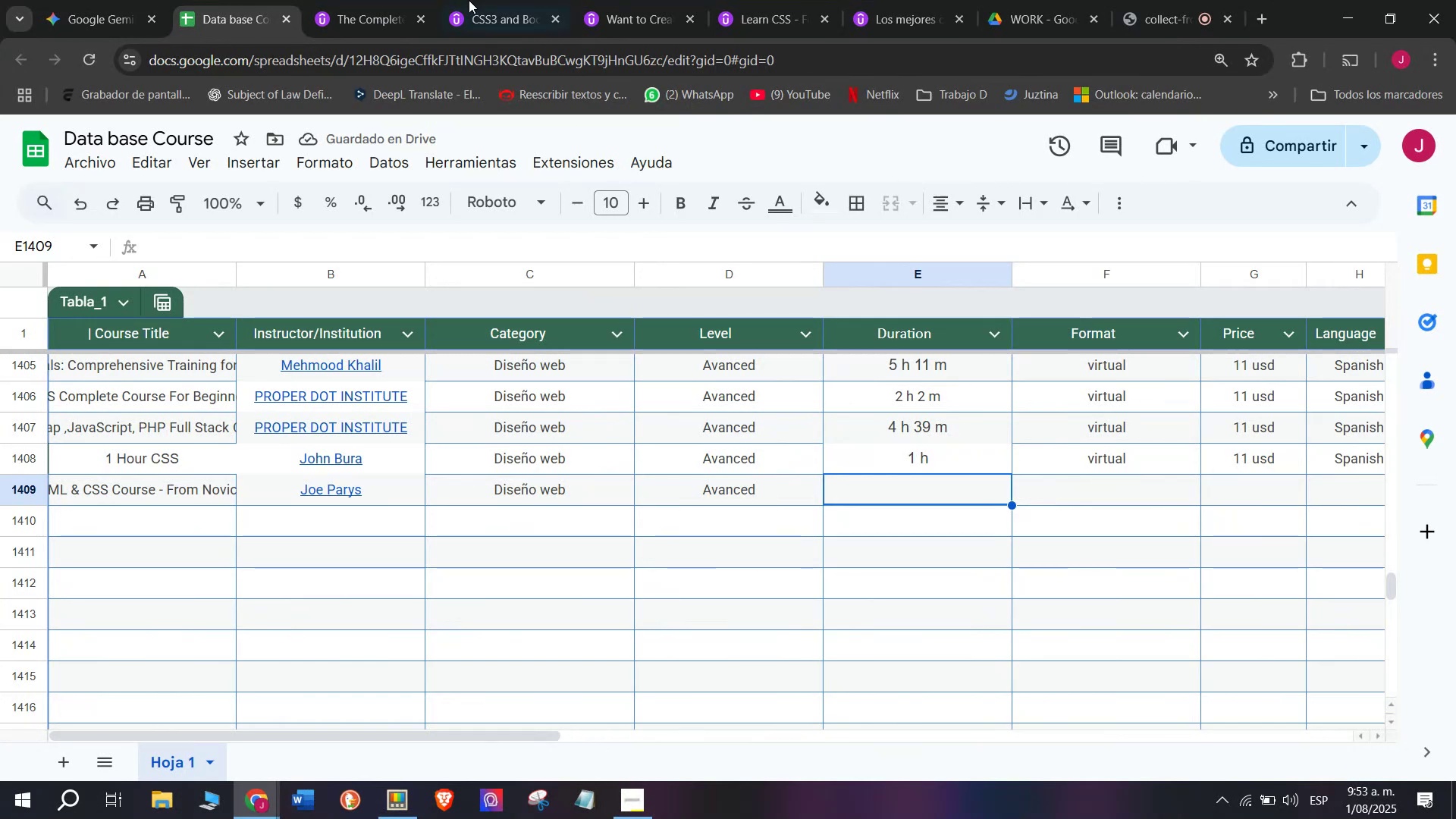 
left_click([381, 0])
 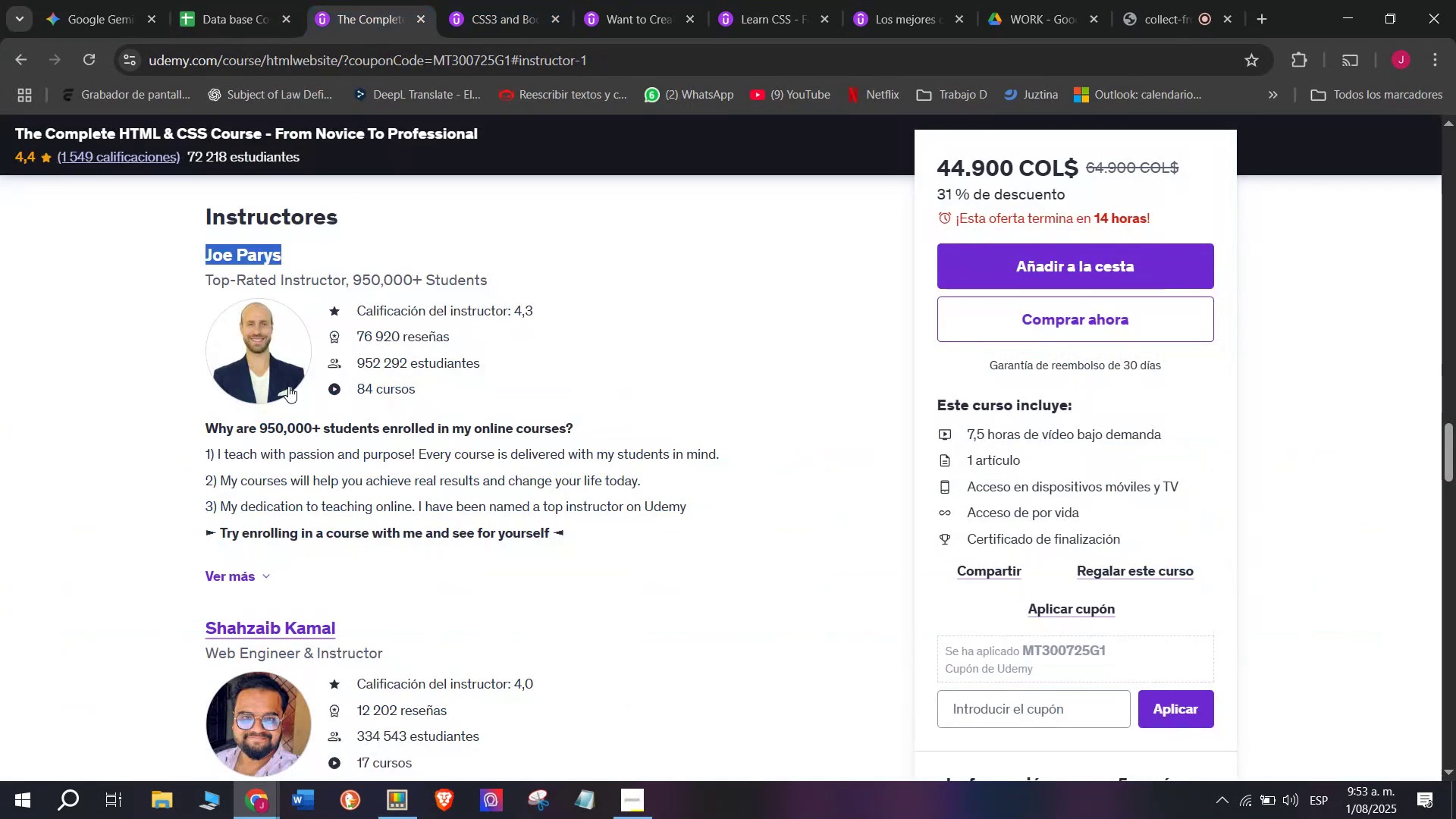 
scroll: coordinate [311, 570], scroll_direction: up, amount: 16.0
 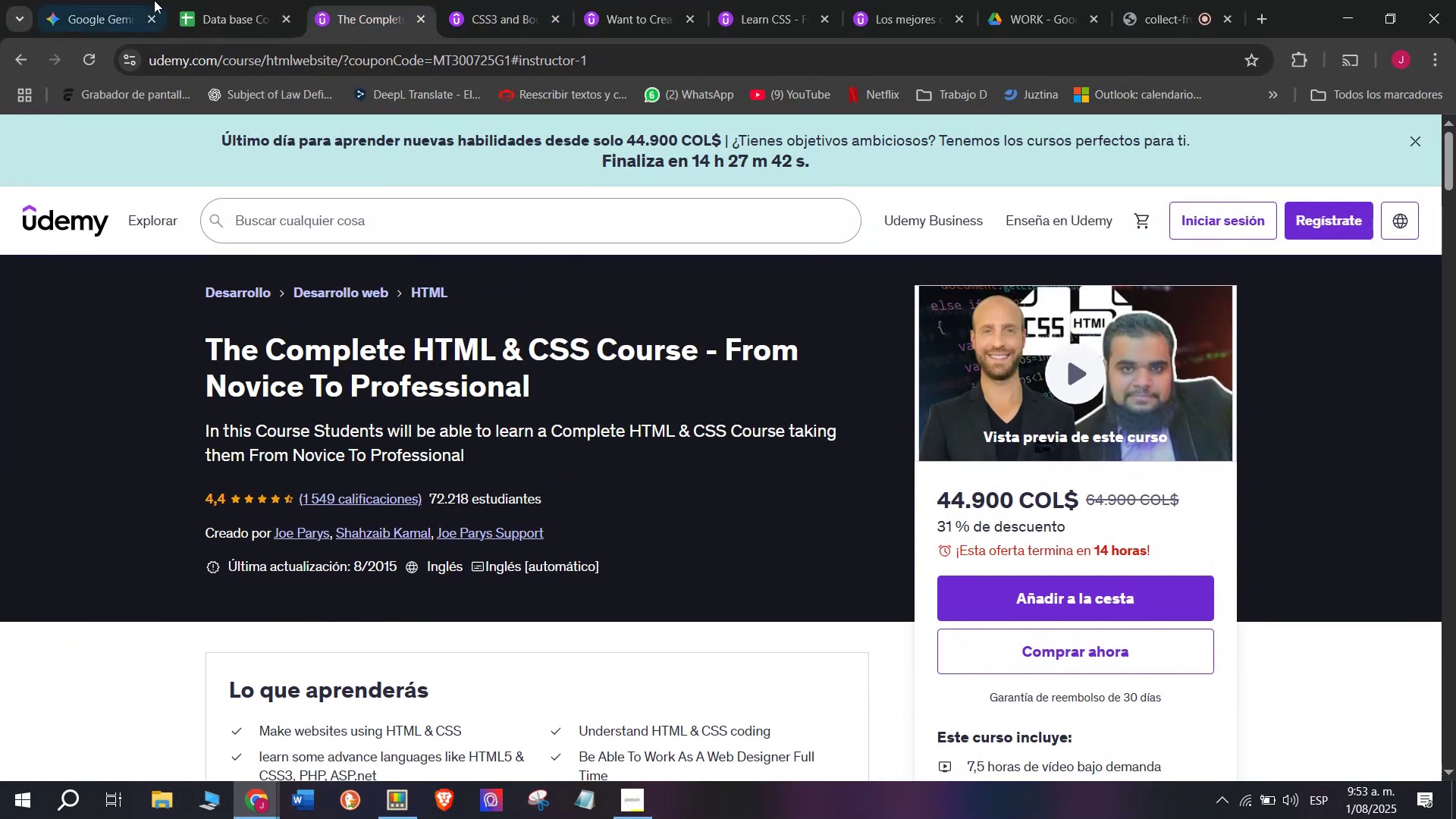 
left_click([237, 0])
 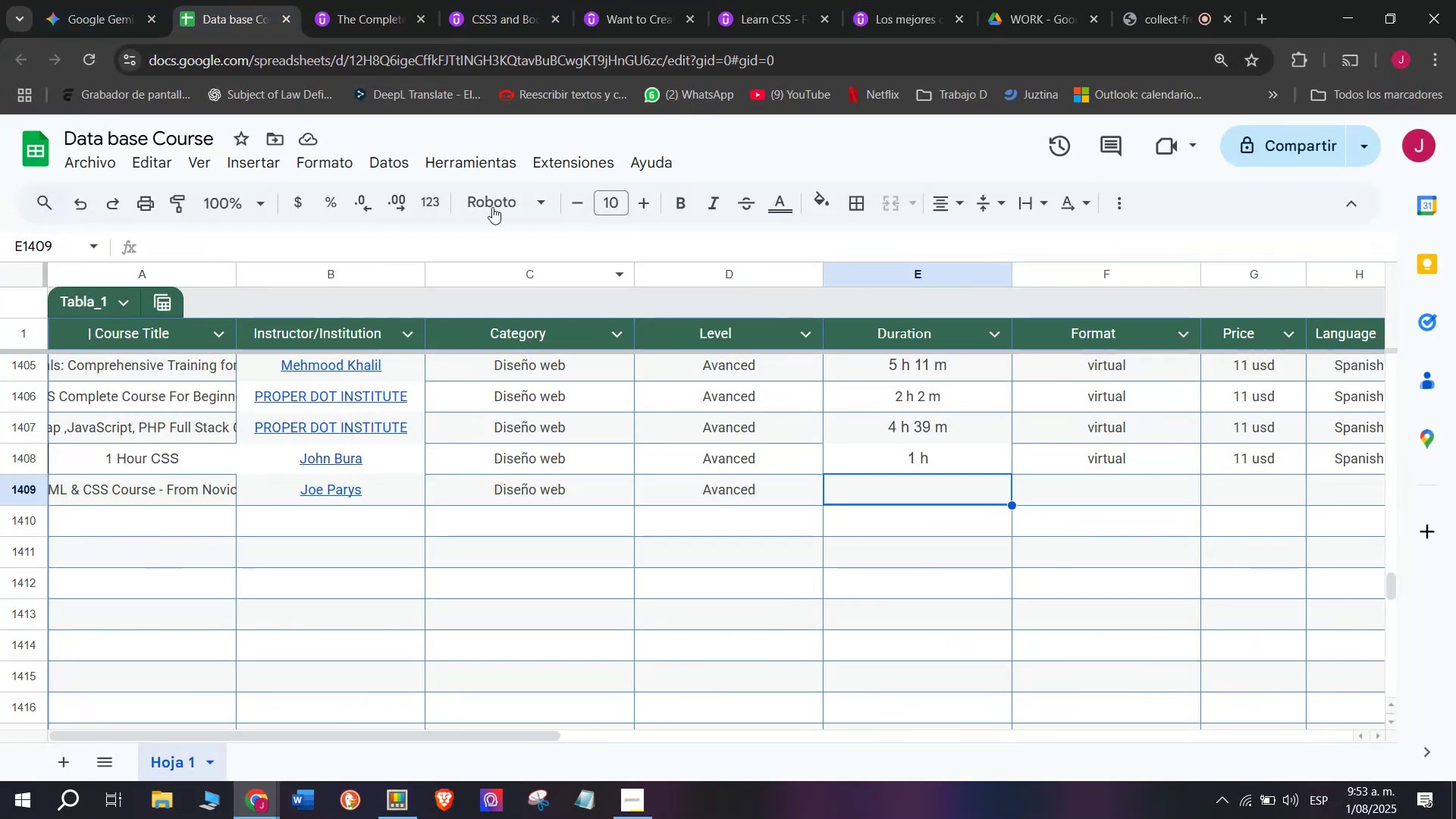 
left_click([383, 0])
 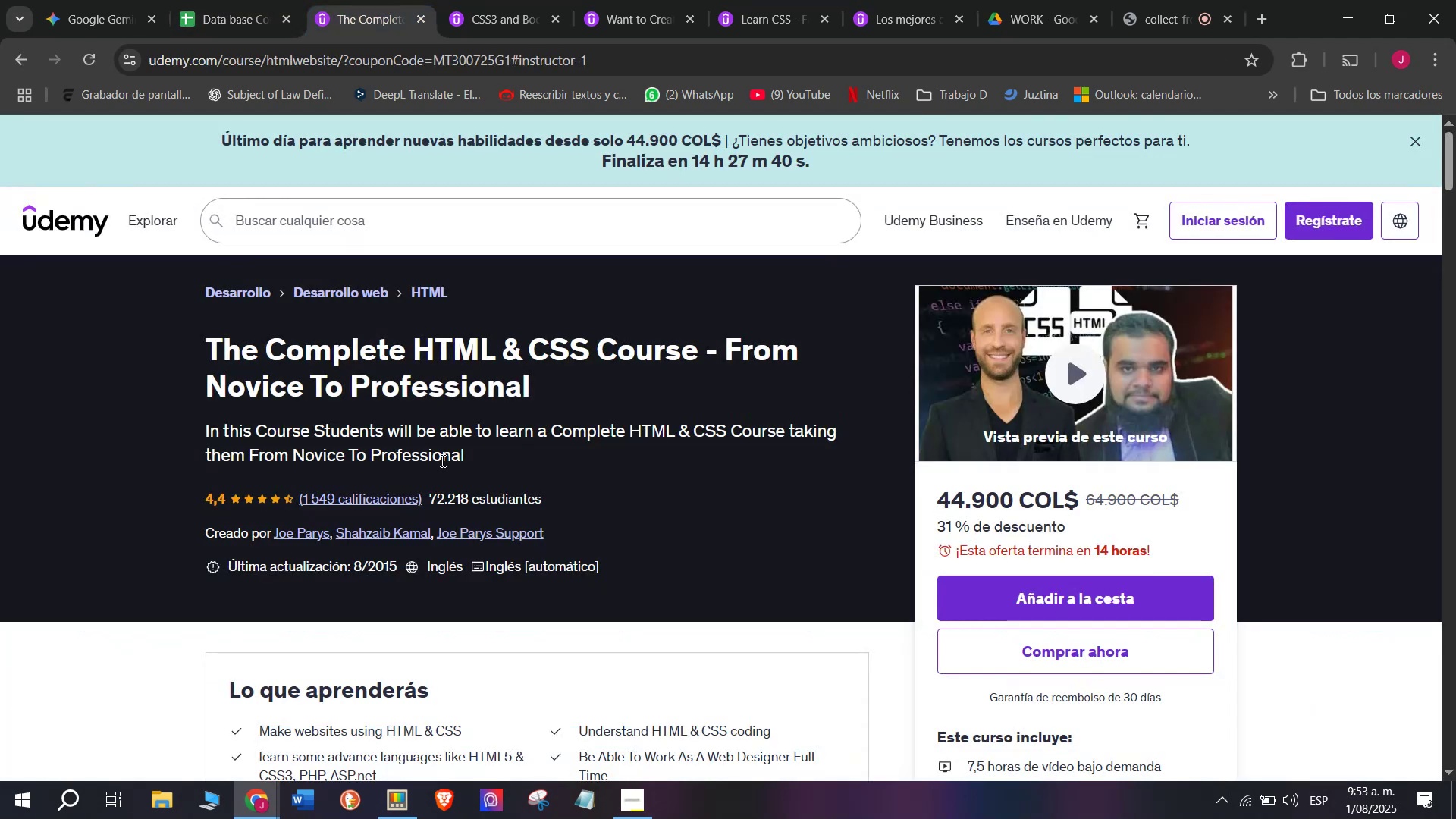 
scroll: coordinate [441, 482], scroll_direction: down, amount: 2.0
 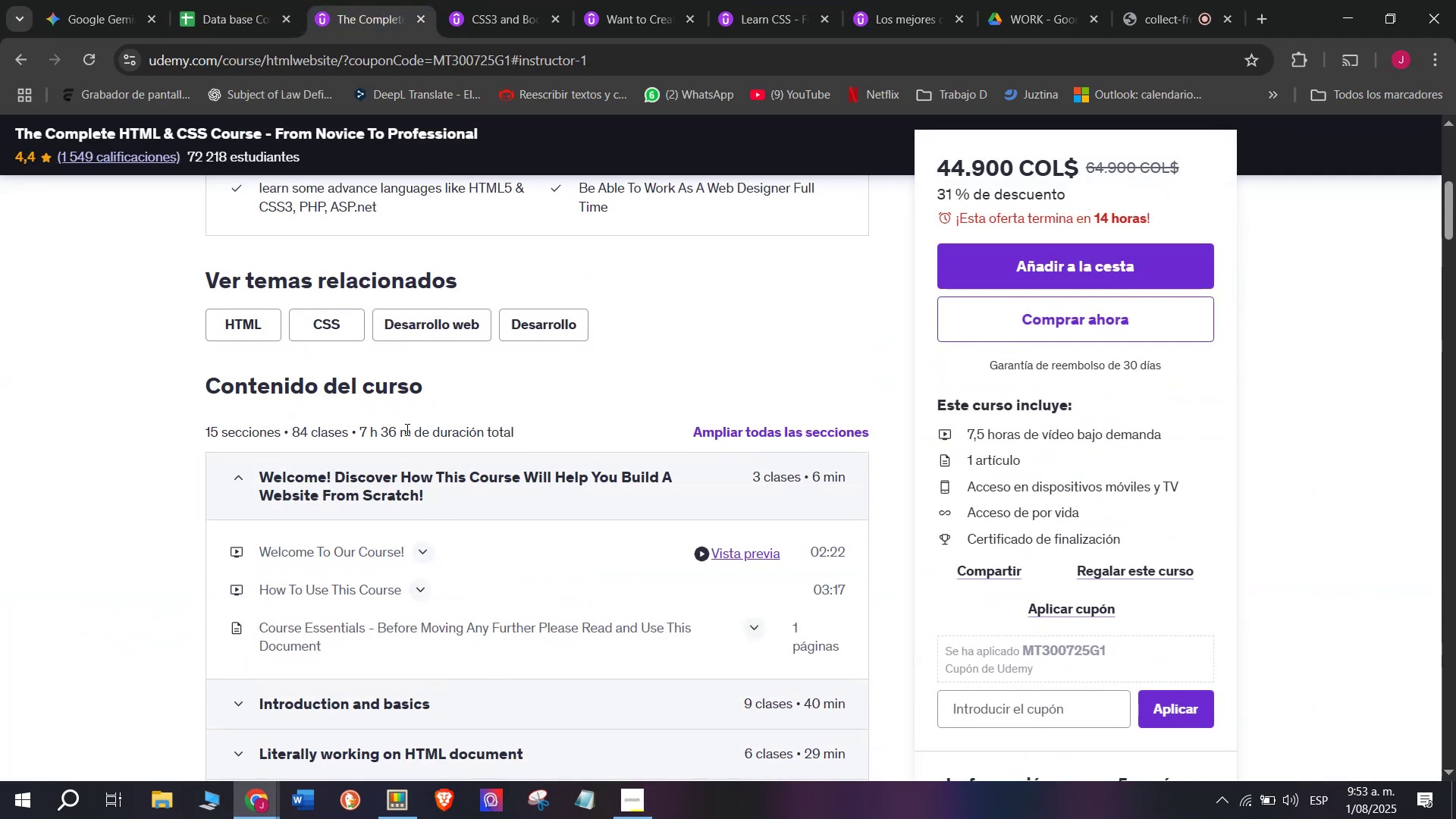 
left_click_drag(start_coordinate=[412, 431], to_coordinate=[362, 440])
 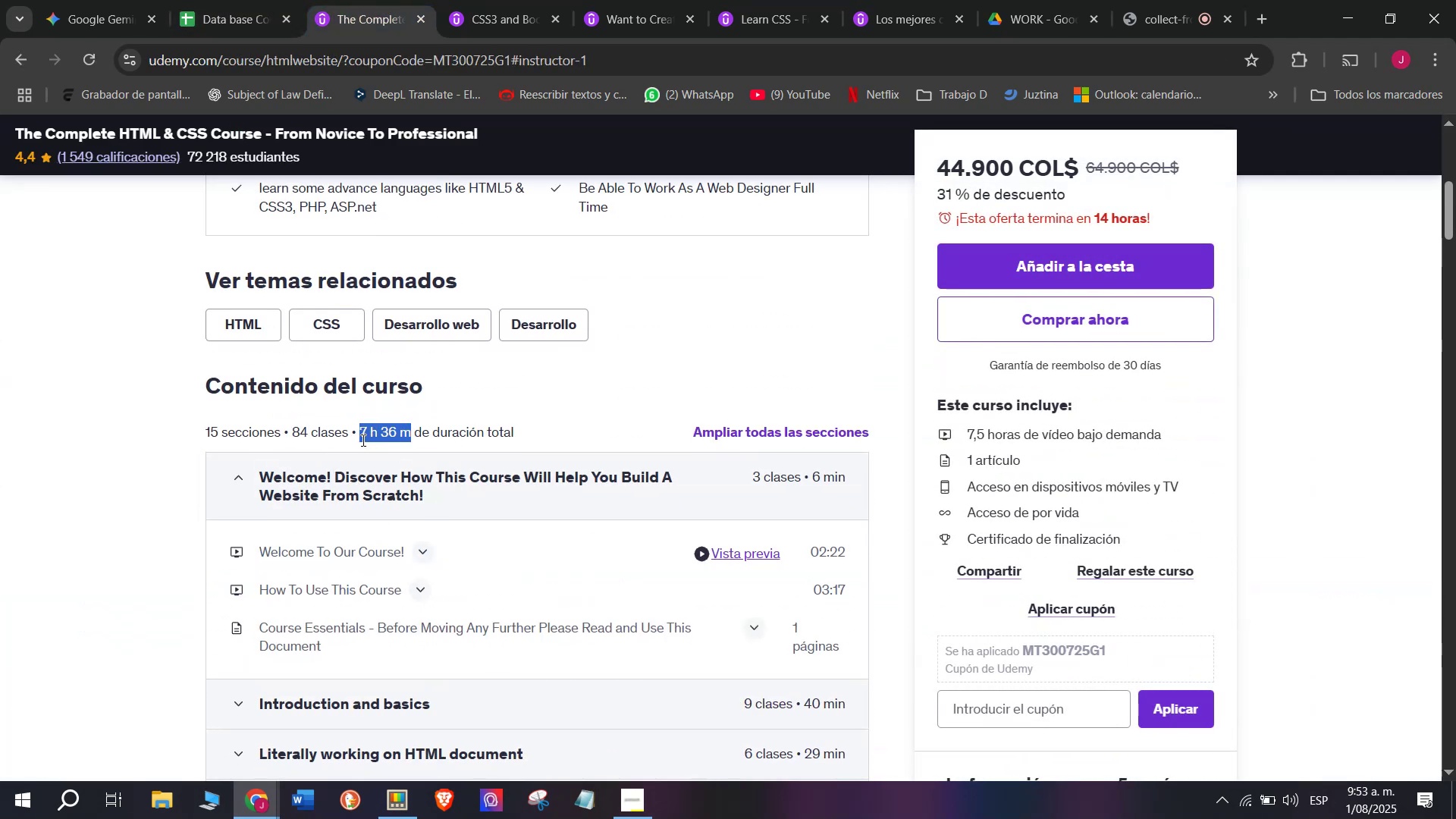 
key(Control+ControlLeft)
 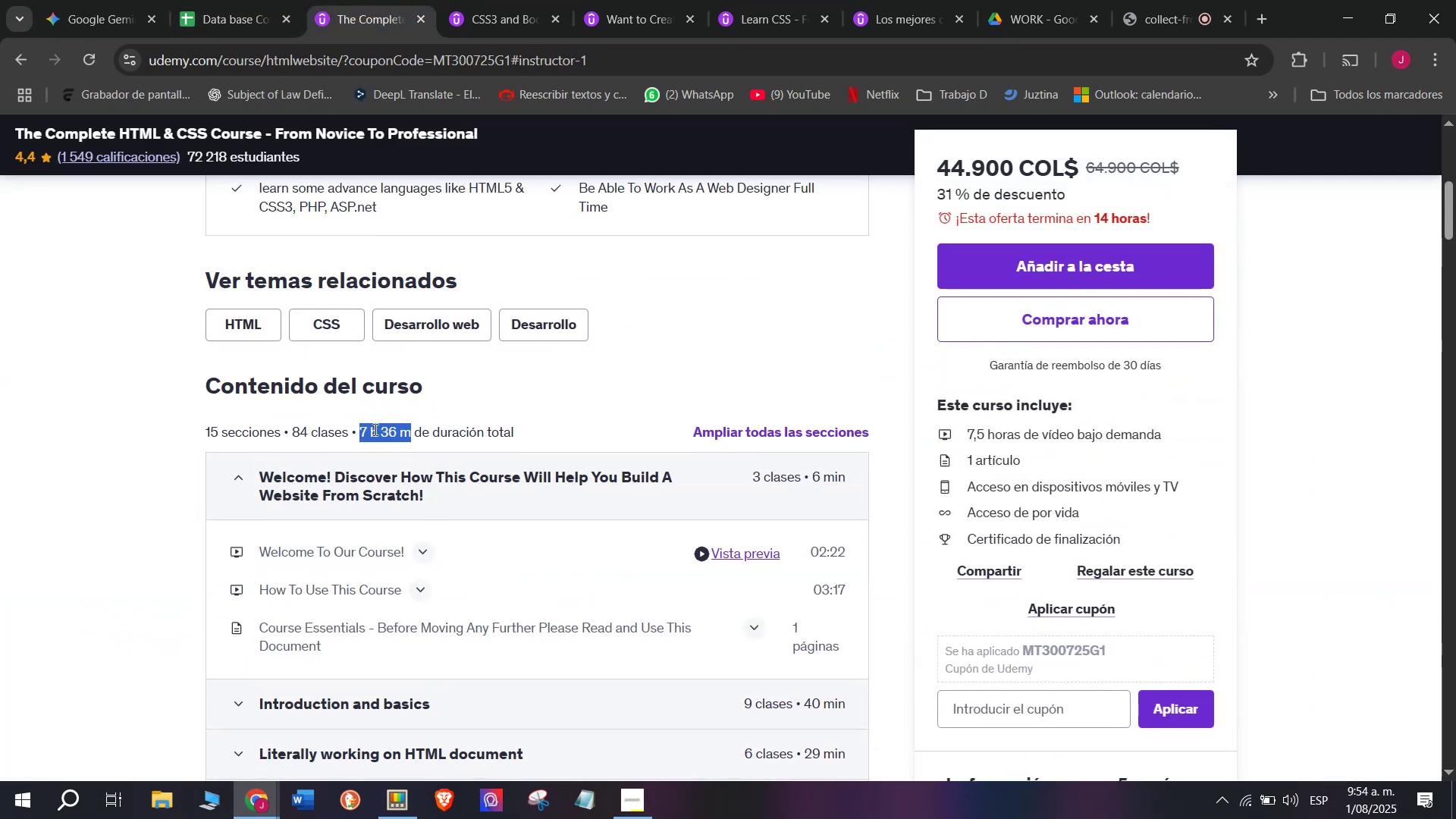 
key(Break)
 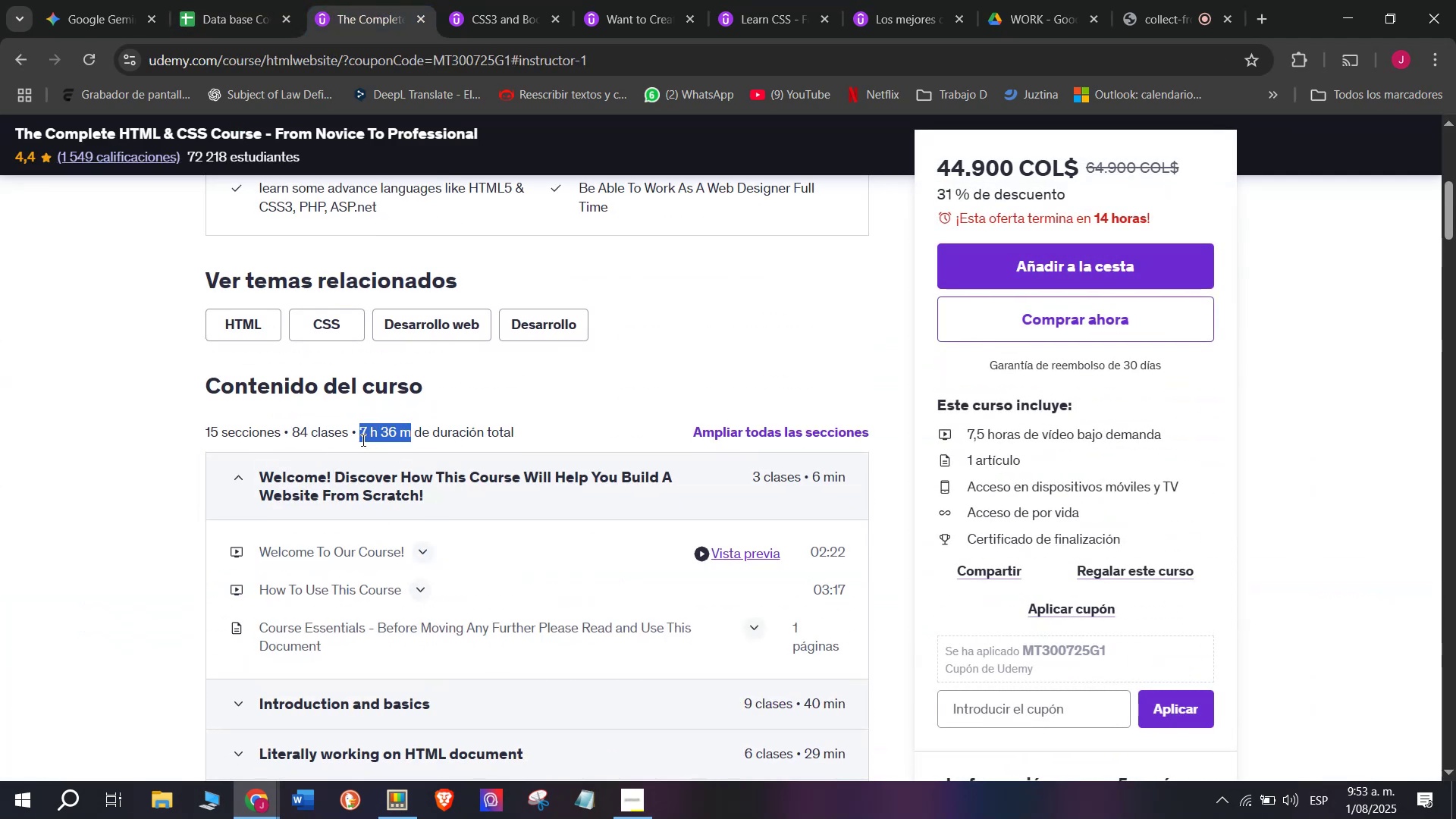 
key(Control+C)
 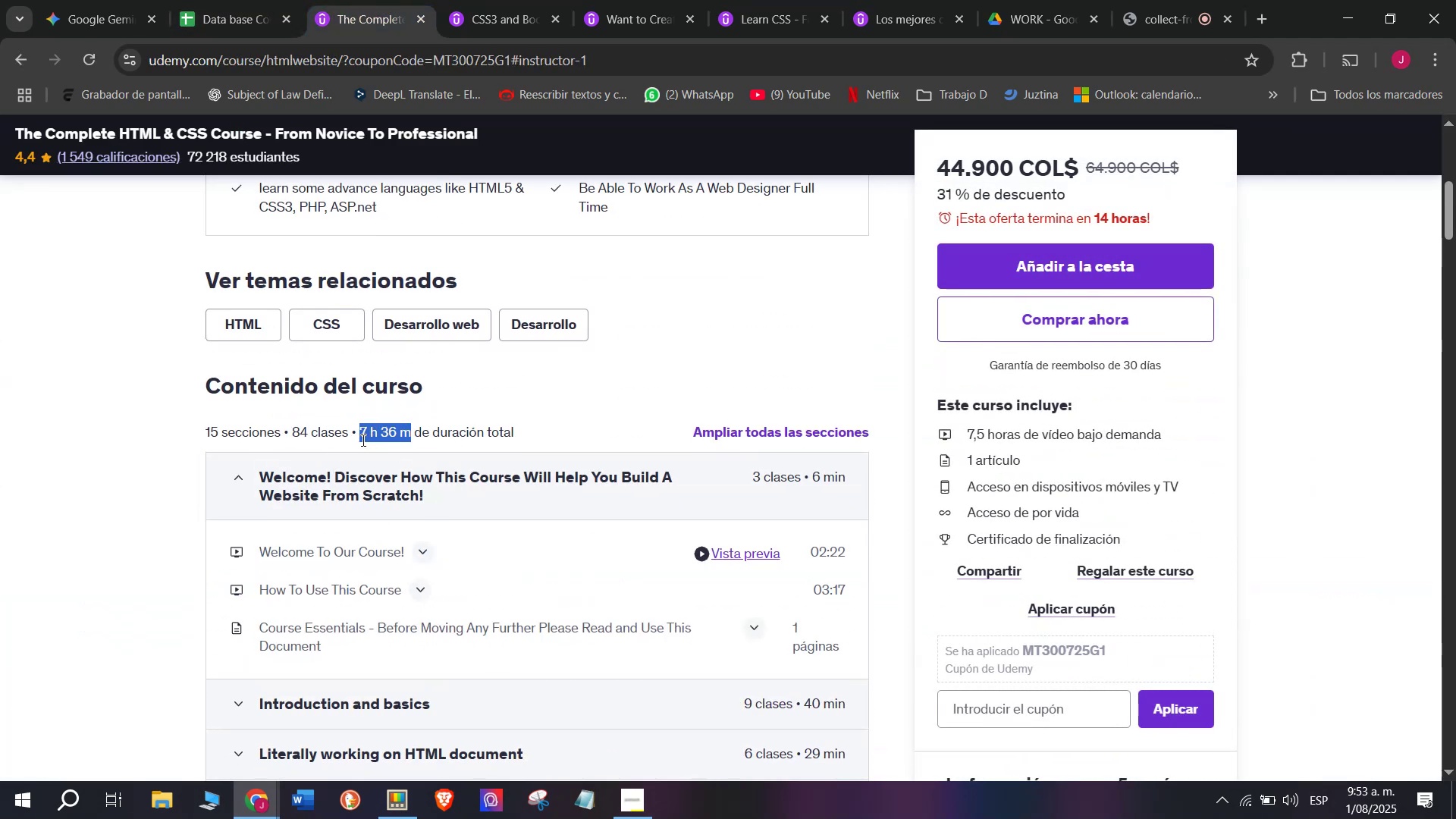 
key(Break)
 